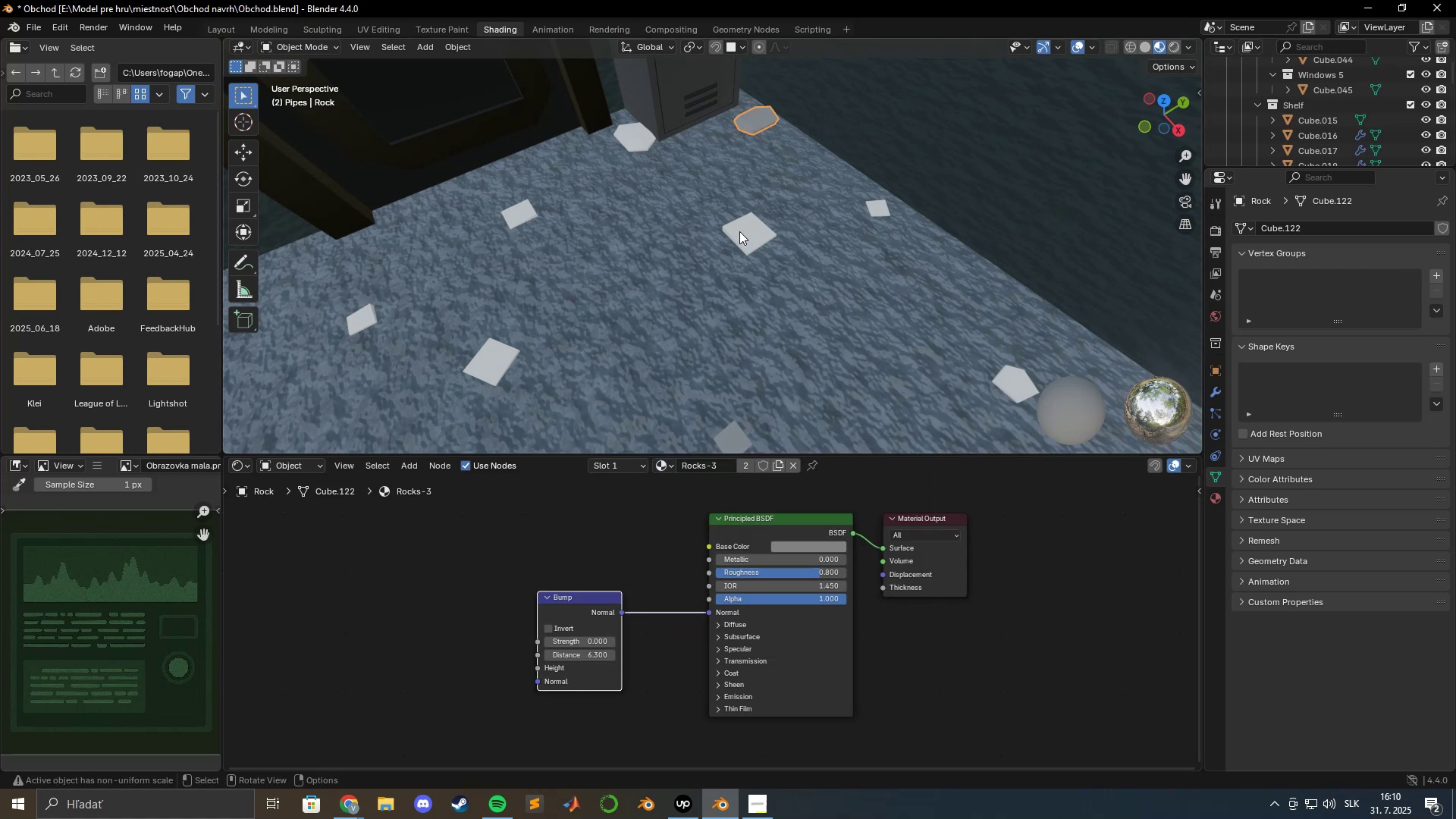 
left_click([739, 231])
 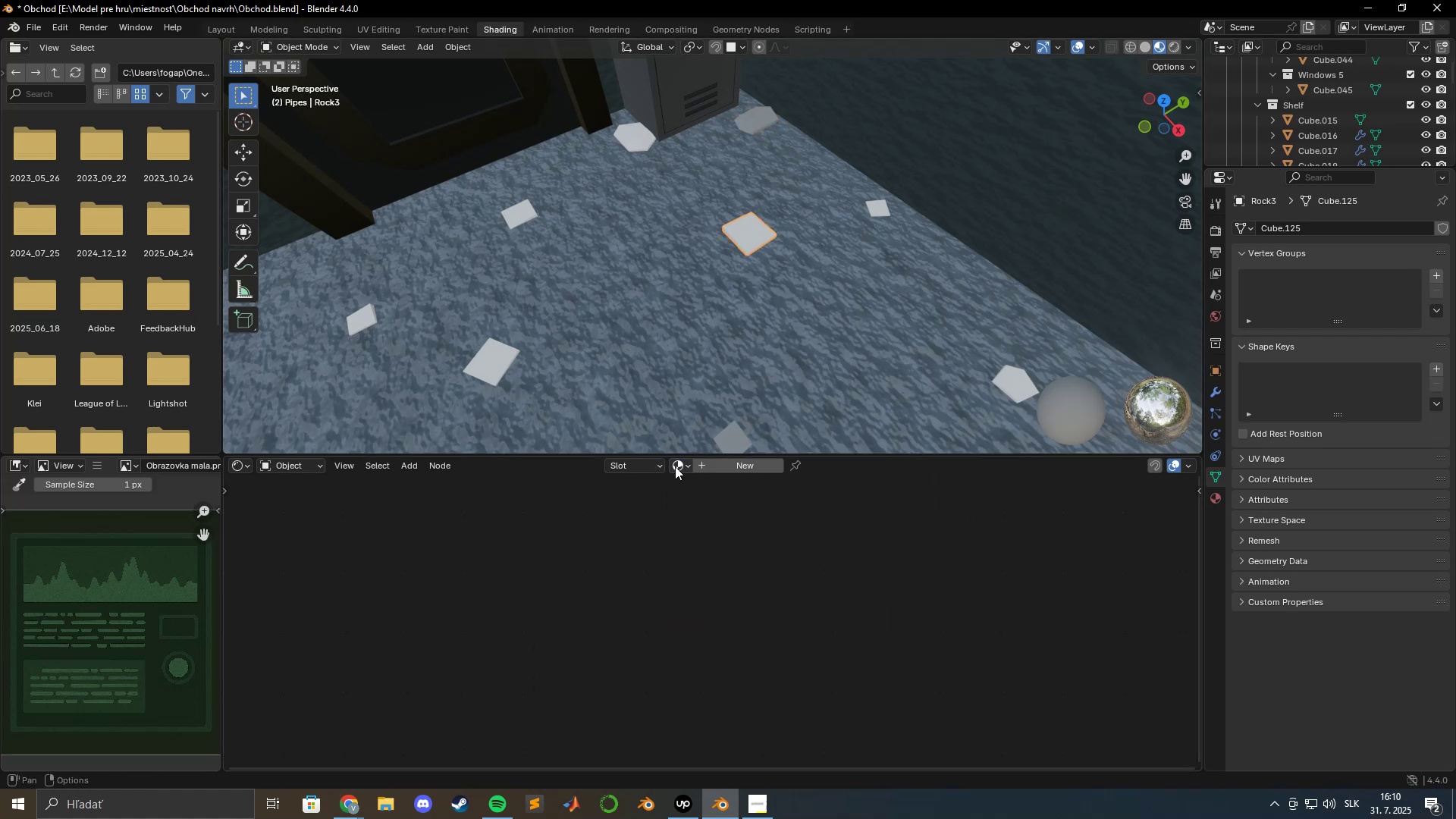 
left_click([679, 466])
 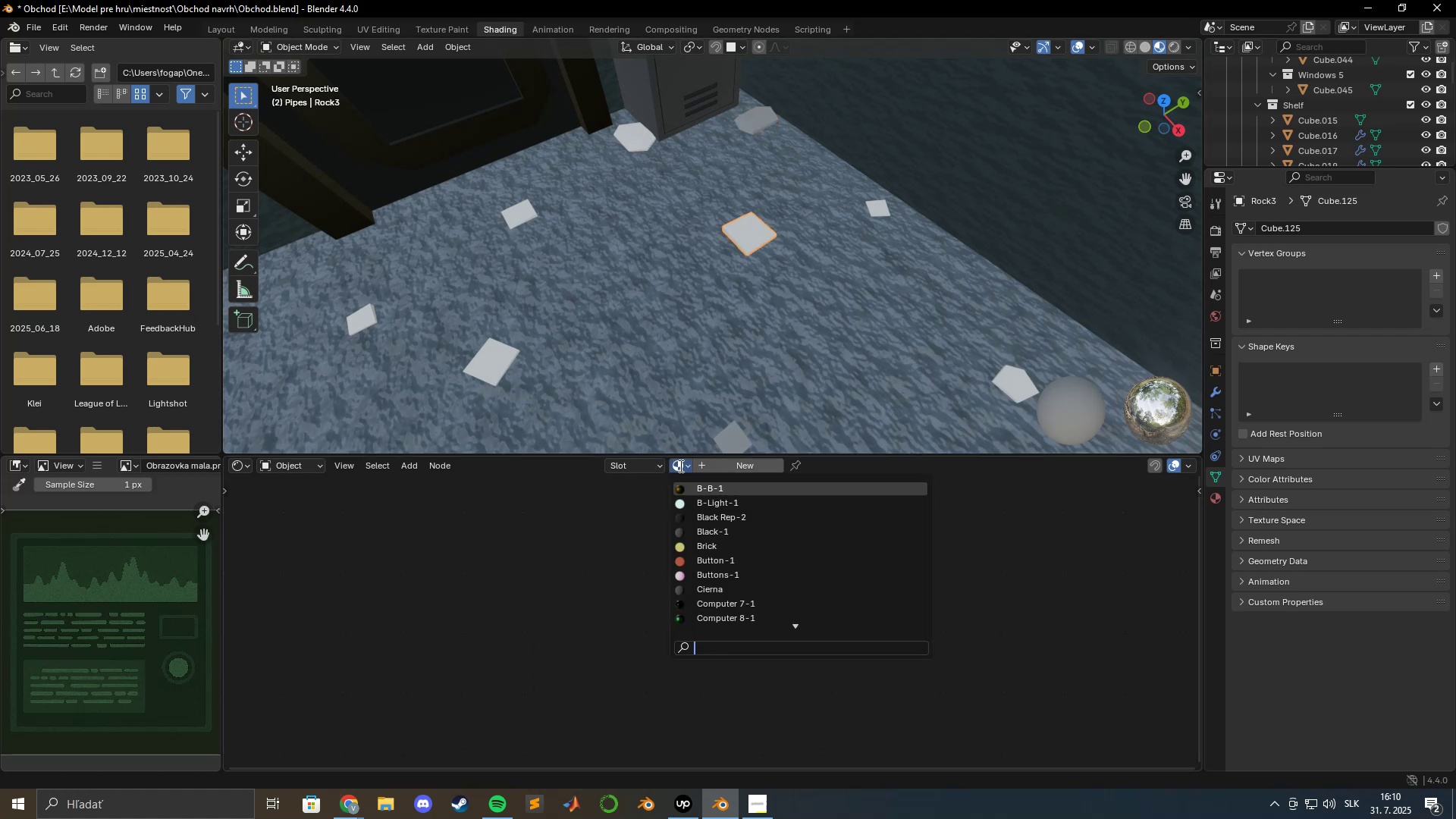 
key(R)
 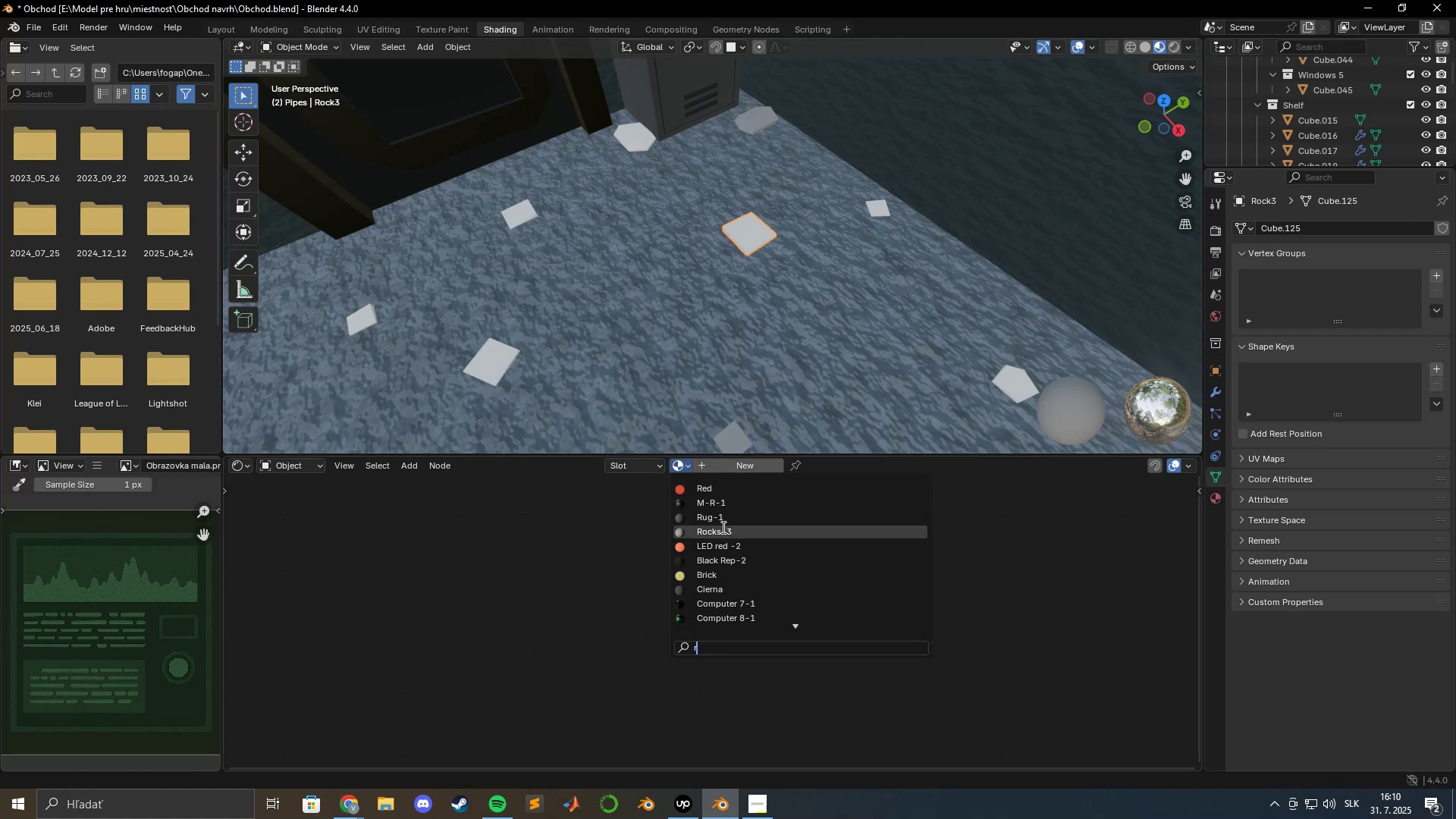 
left_click([722, 528])
 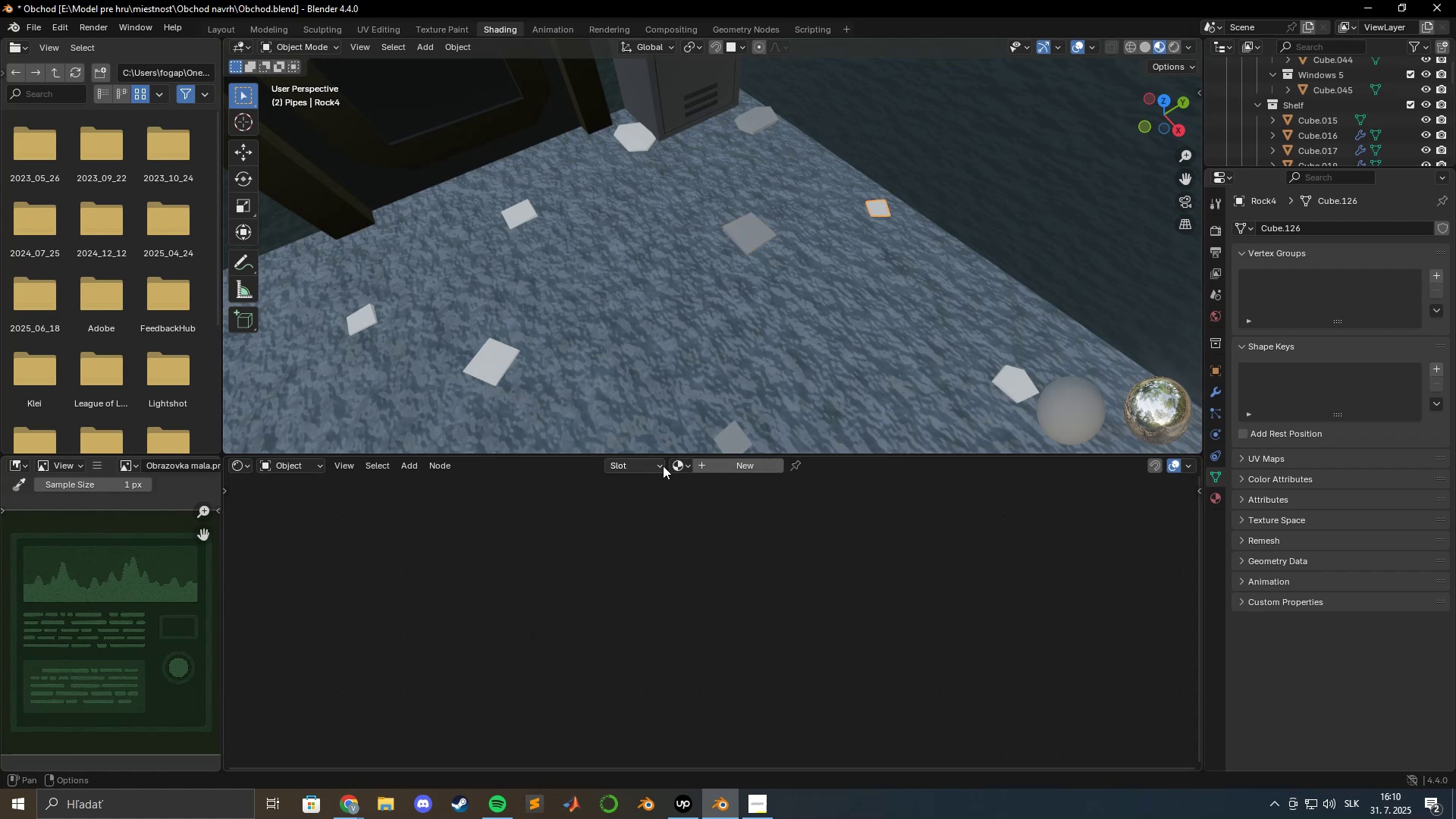 
left_click([682, 466])
 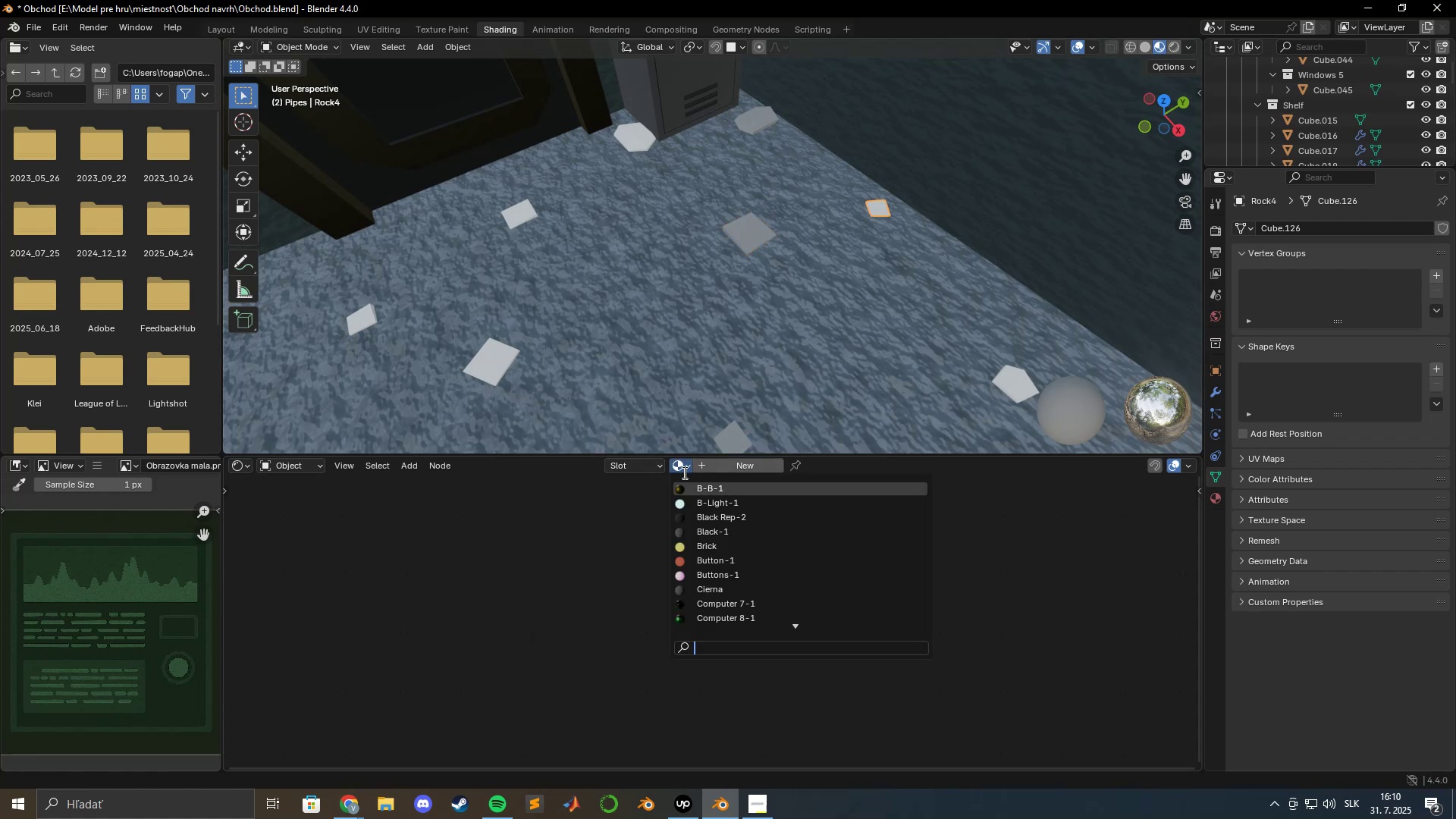 
key(R)
 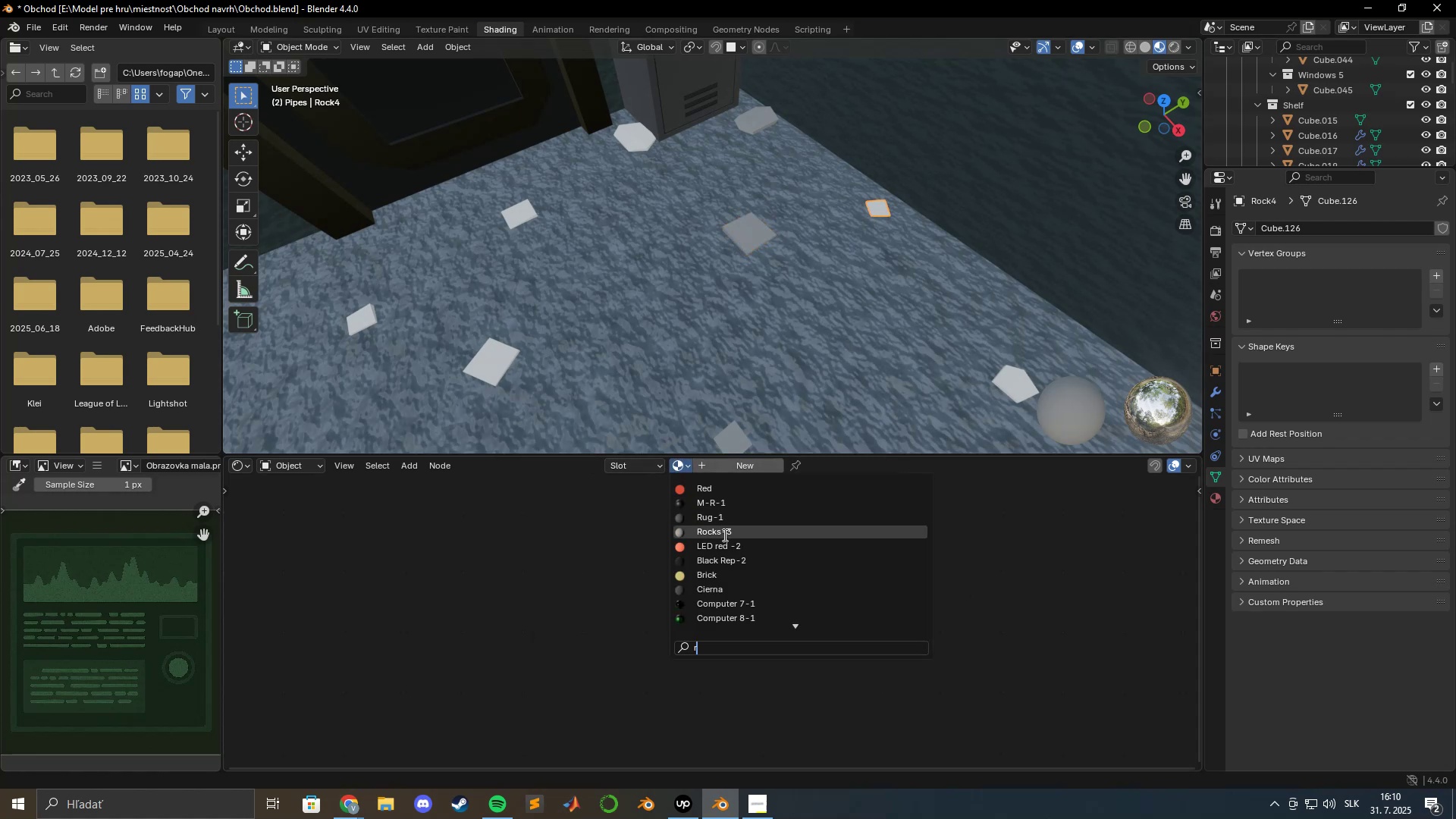 
left_click([724, 535])
 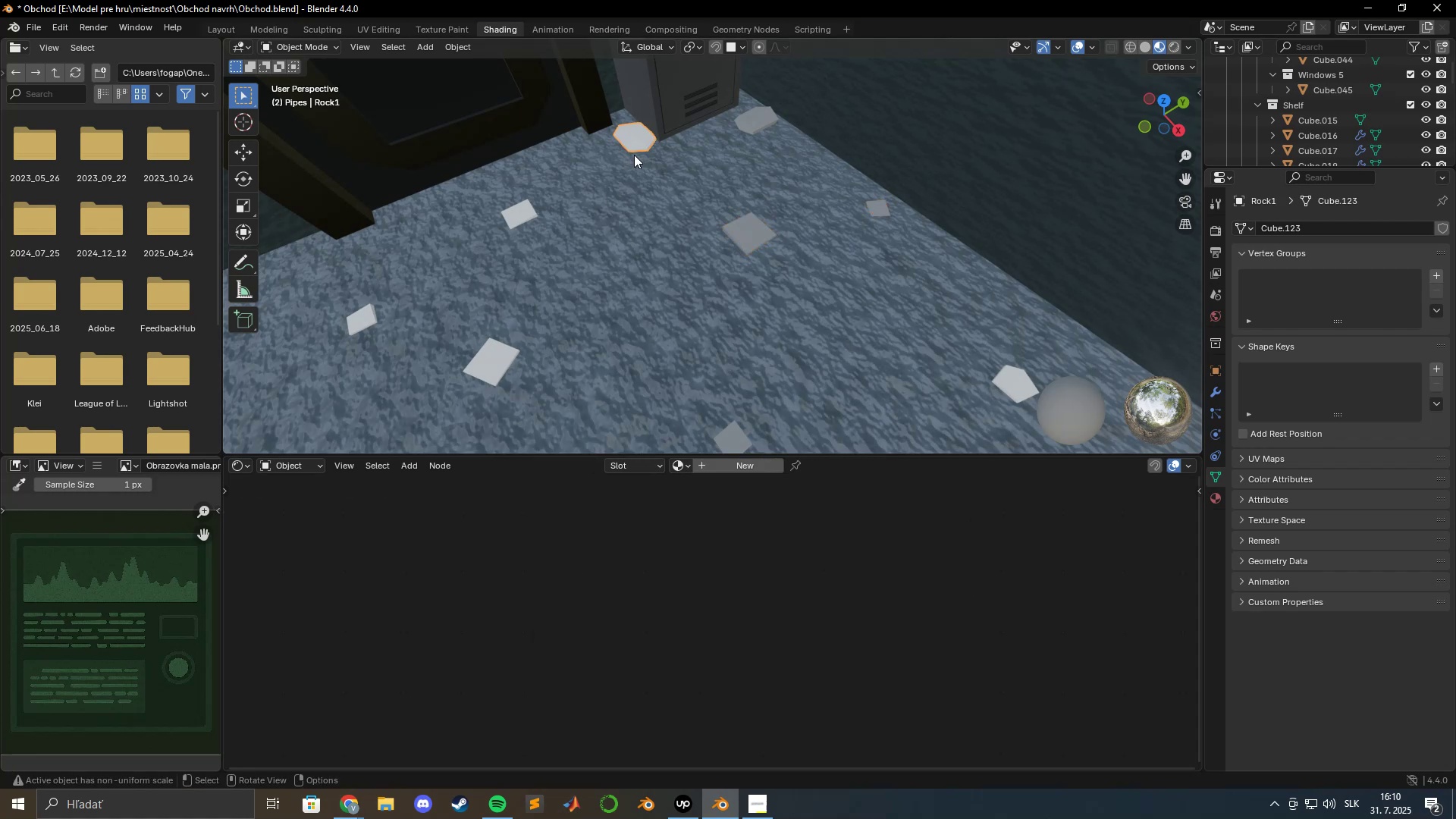 
key(R)
 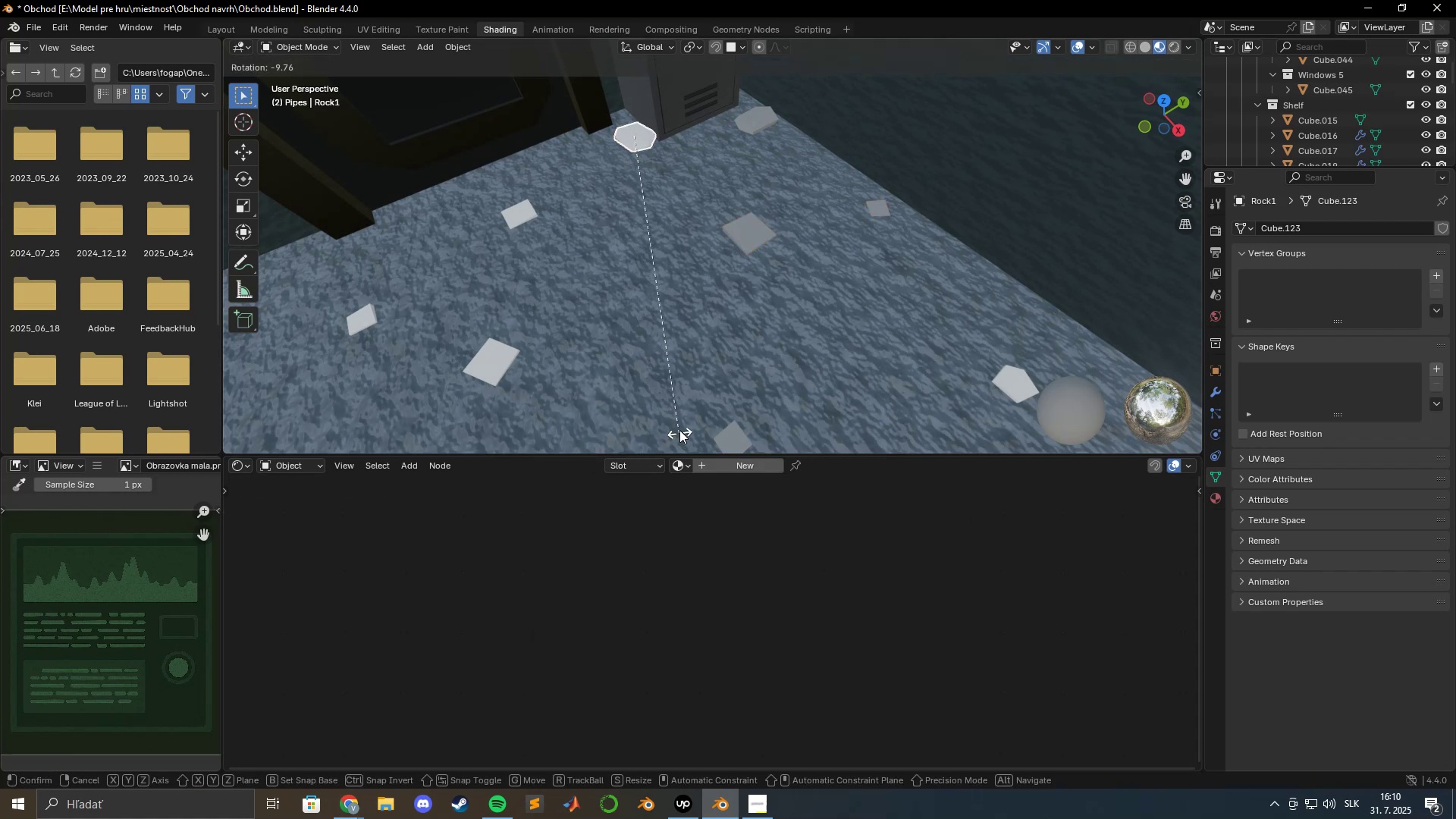 
key(Escape)
 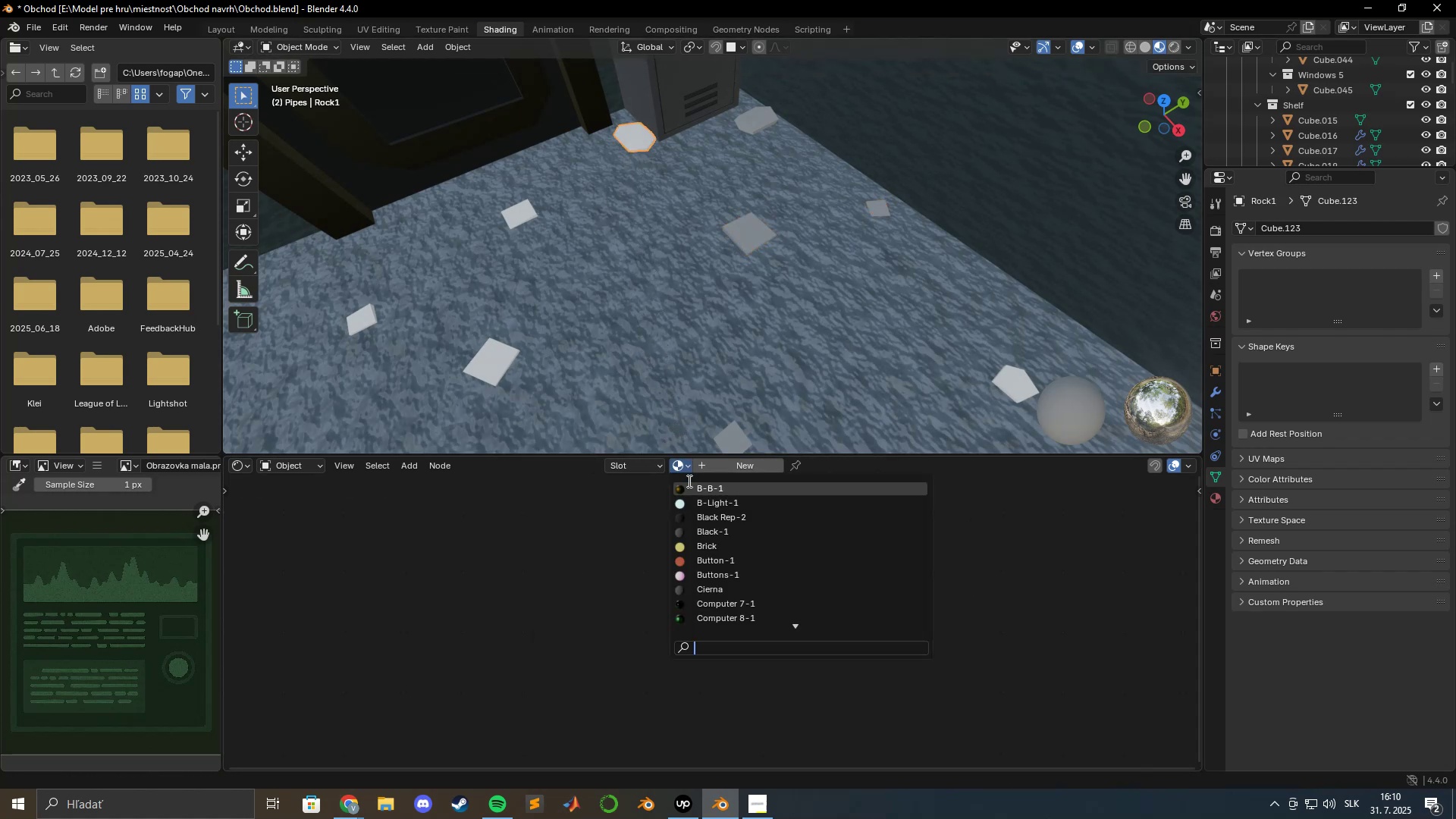 
key(R)
 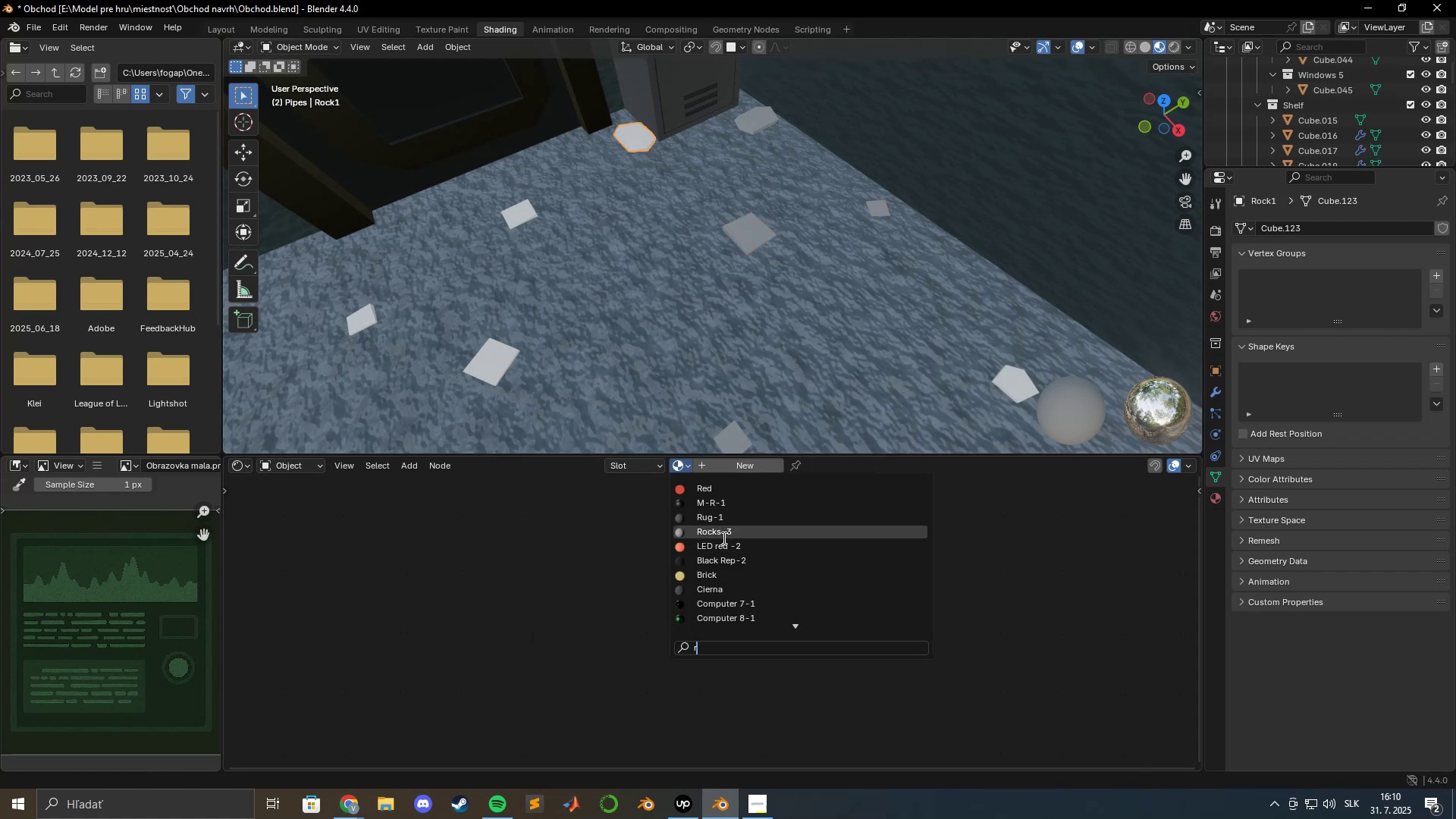 
left_click([722, 537])
 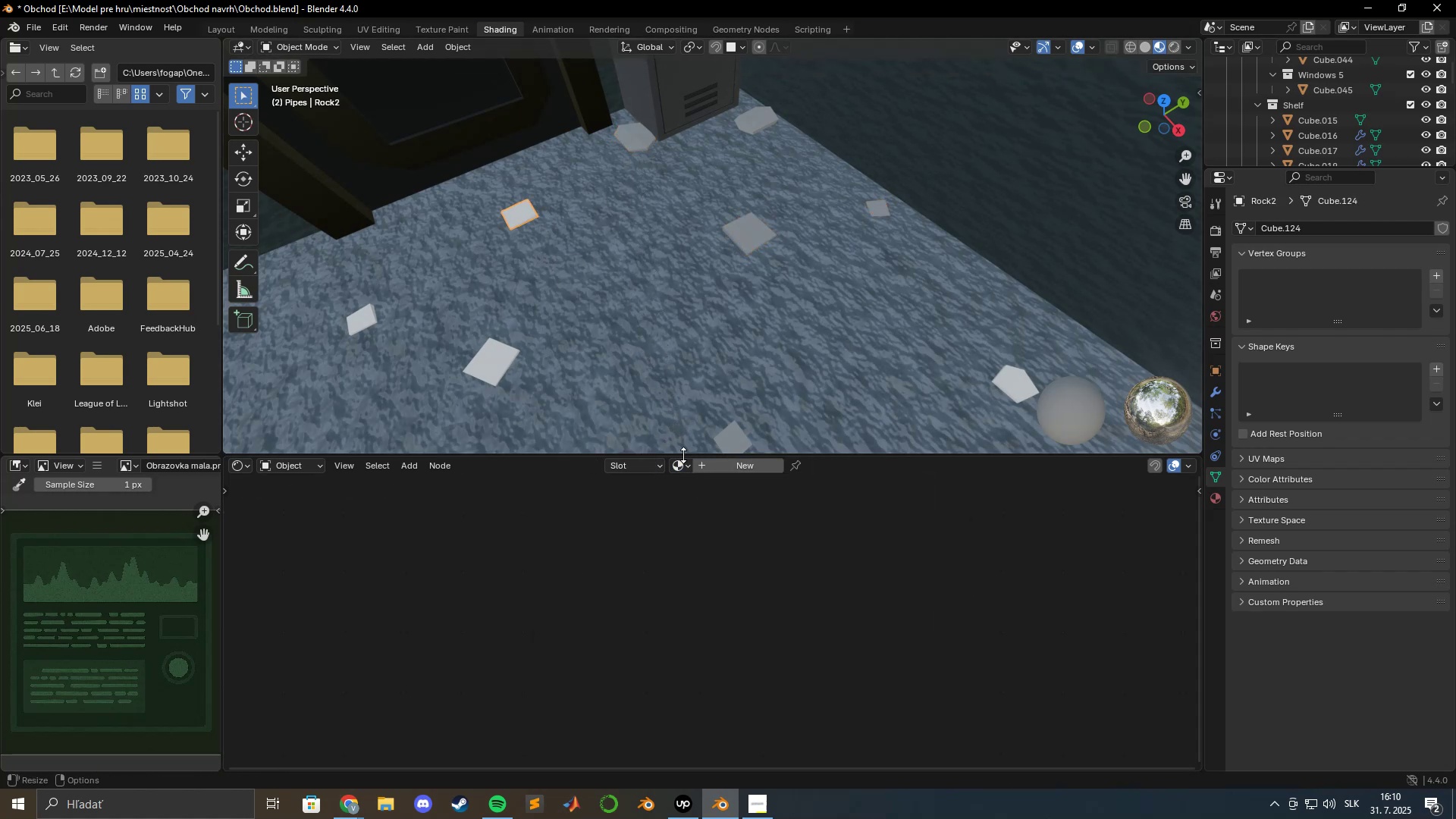 
key(R)
 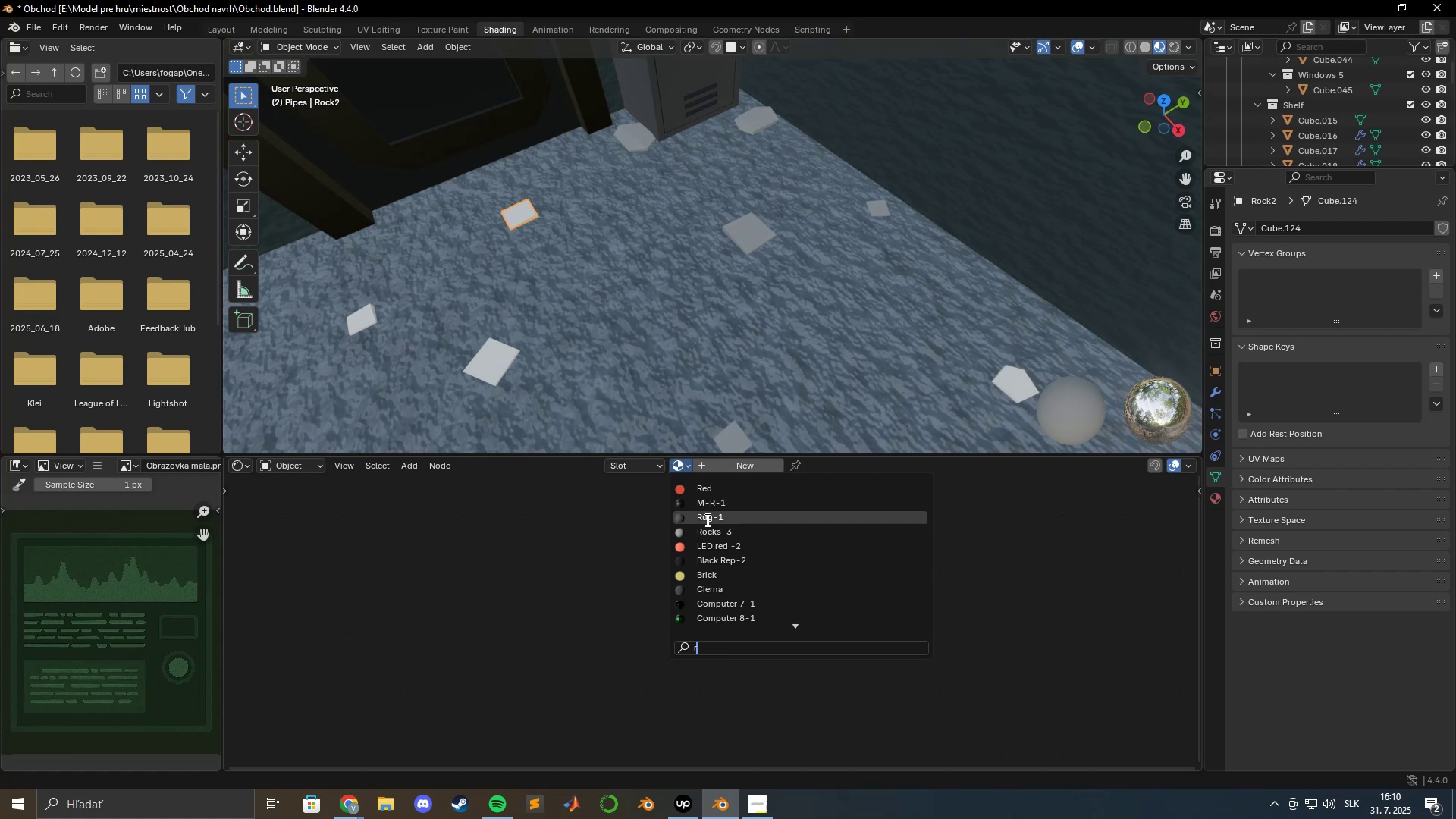 
left_click([706, 519])
 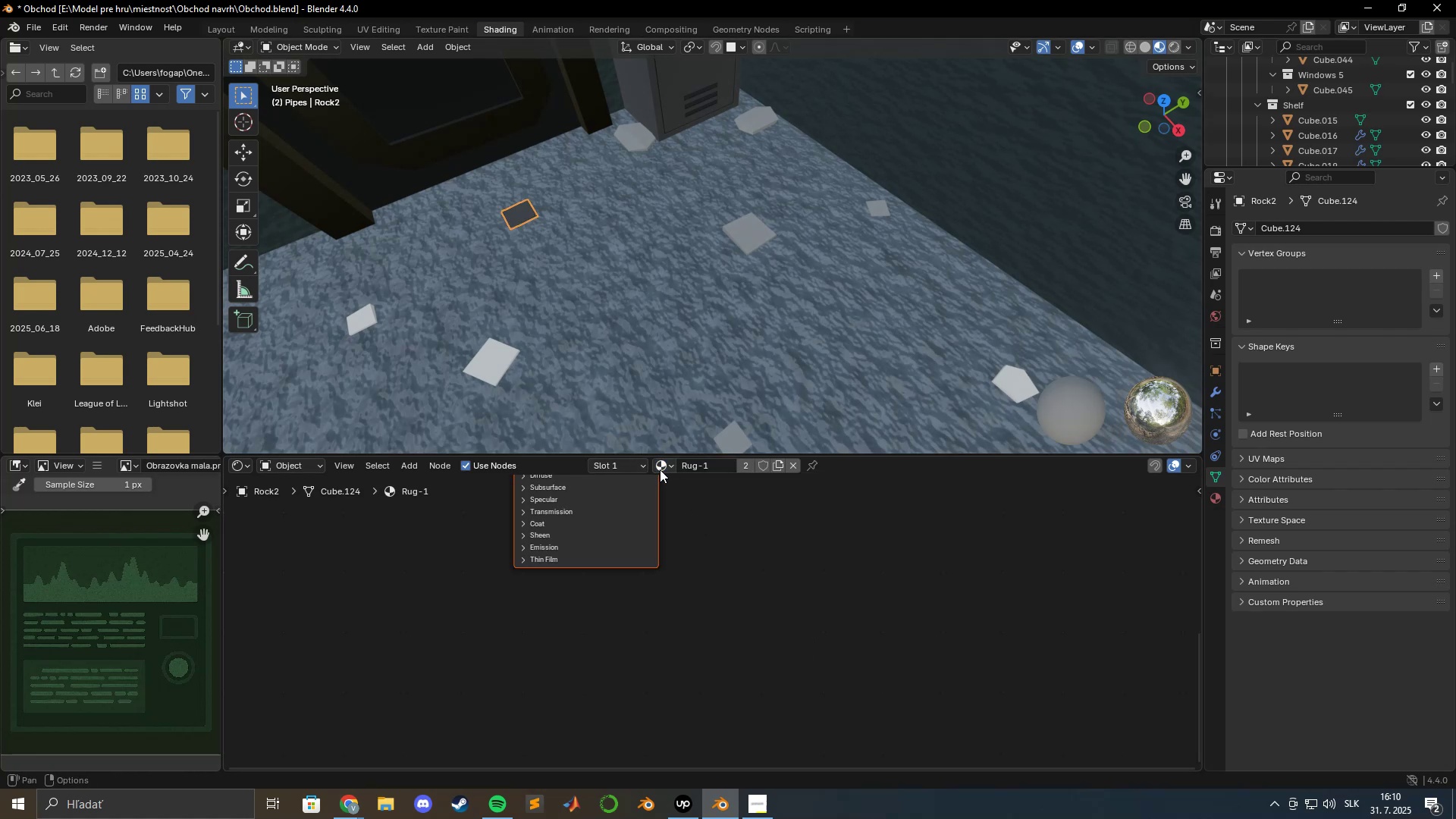 
left_click([667, 470])
 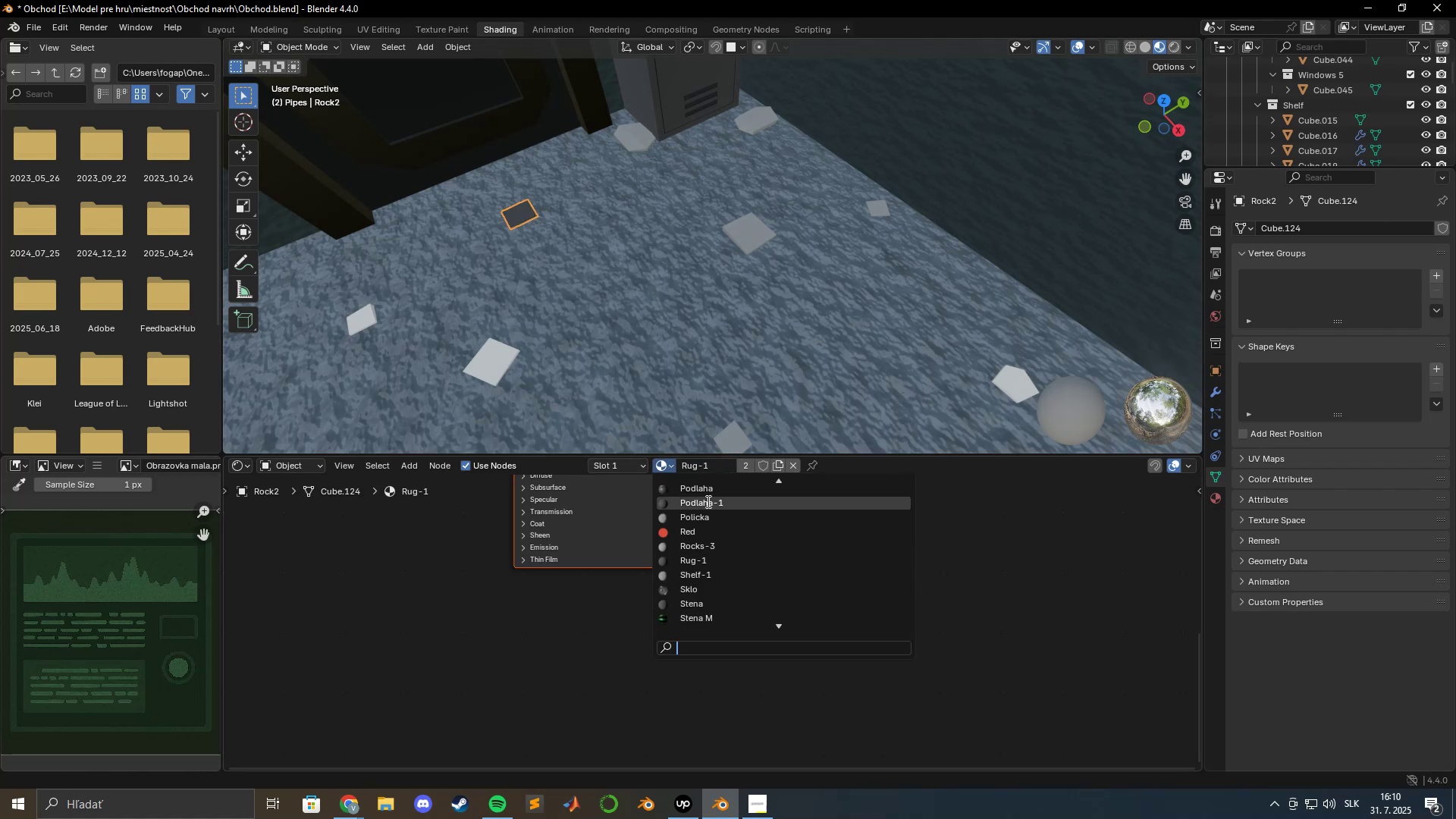 
key(R)
 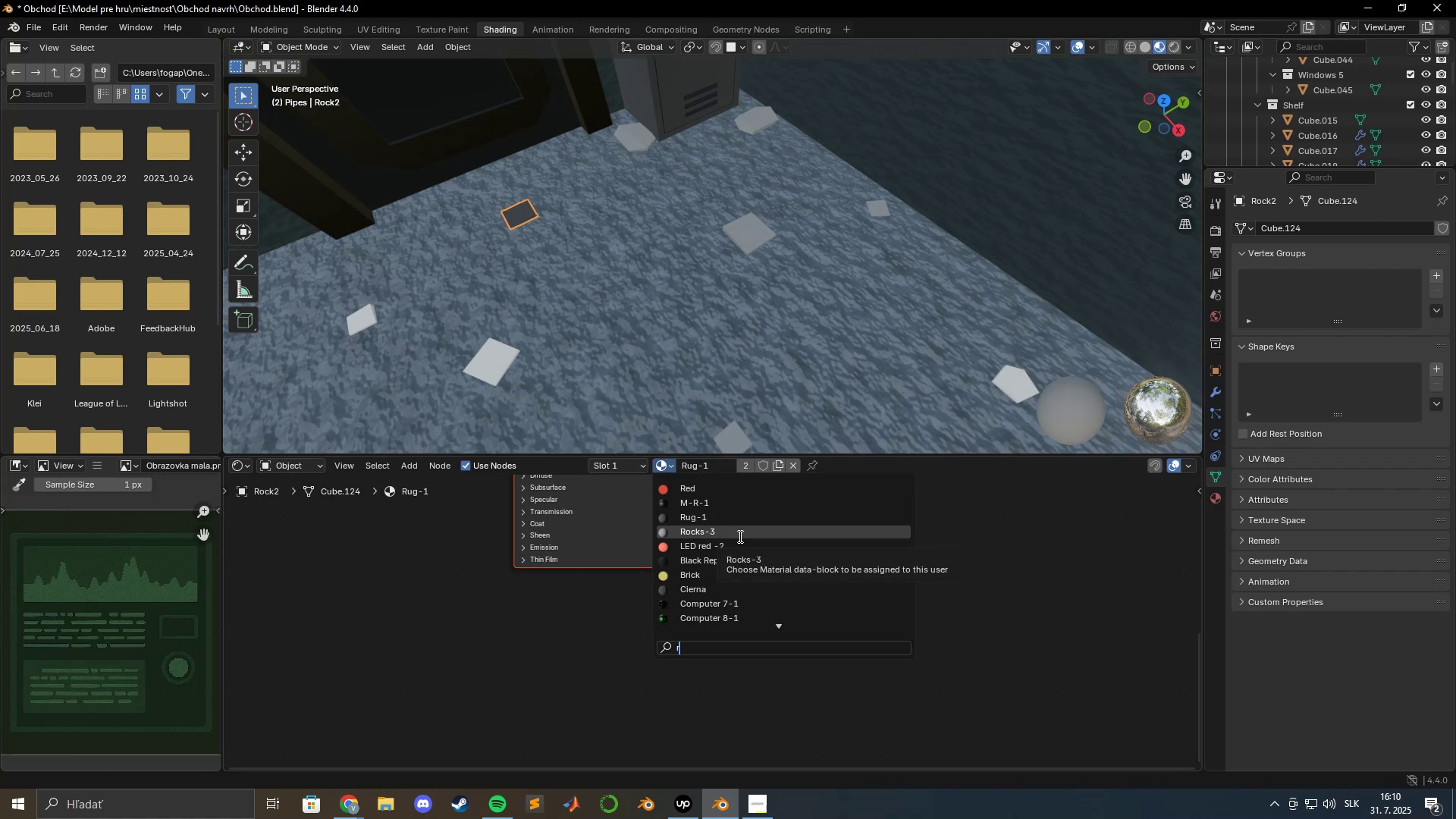 
left_click([729, 531])
 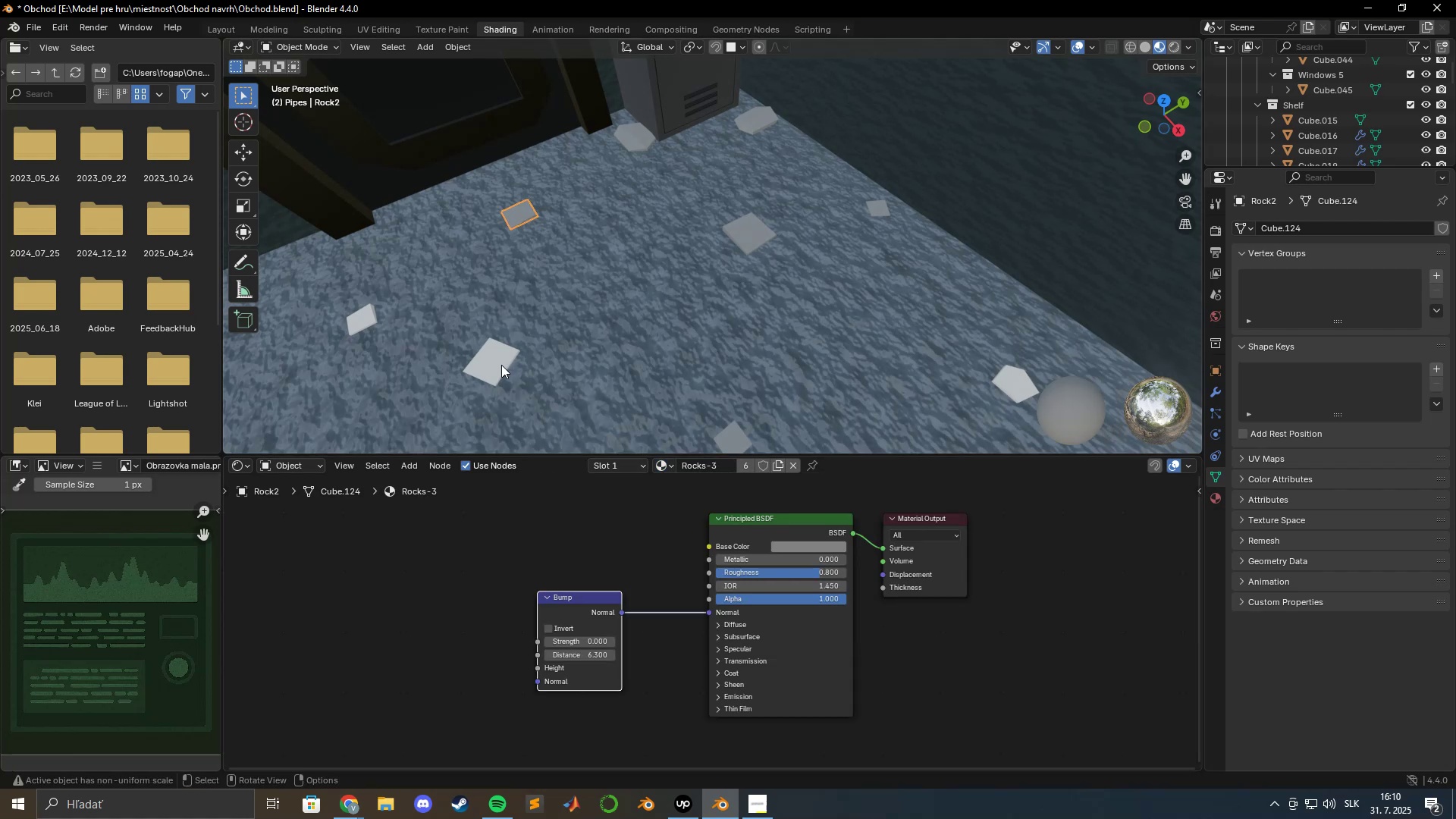 
left_click([496, 363])
 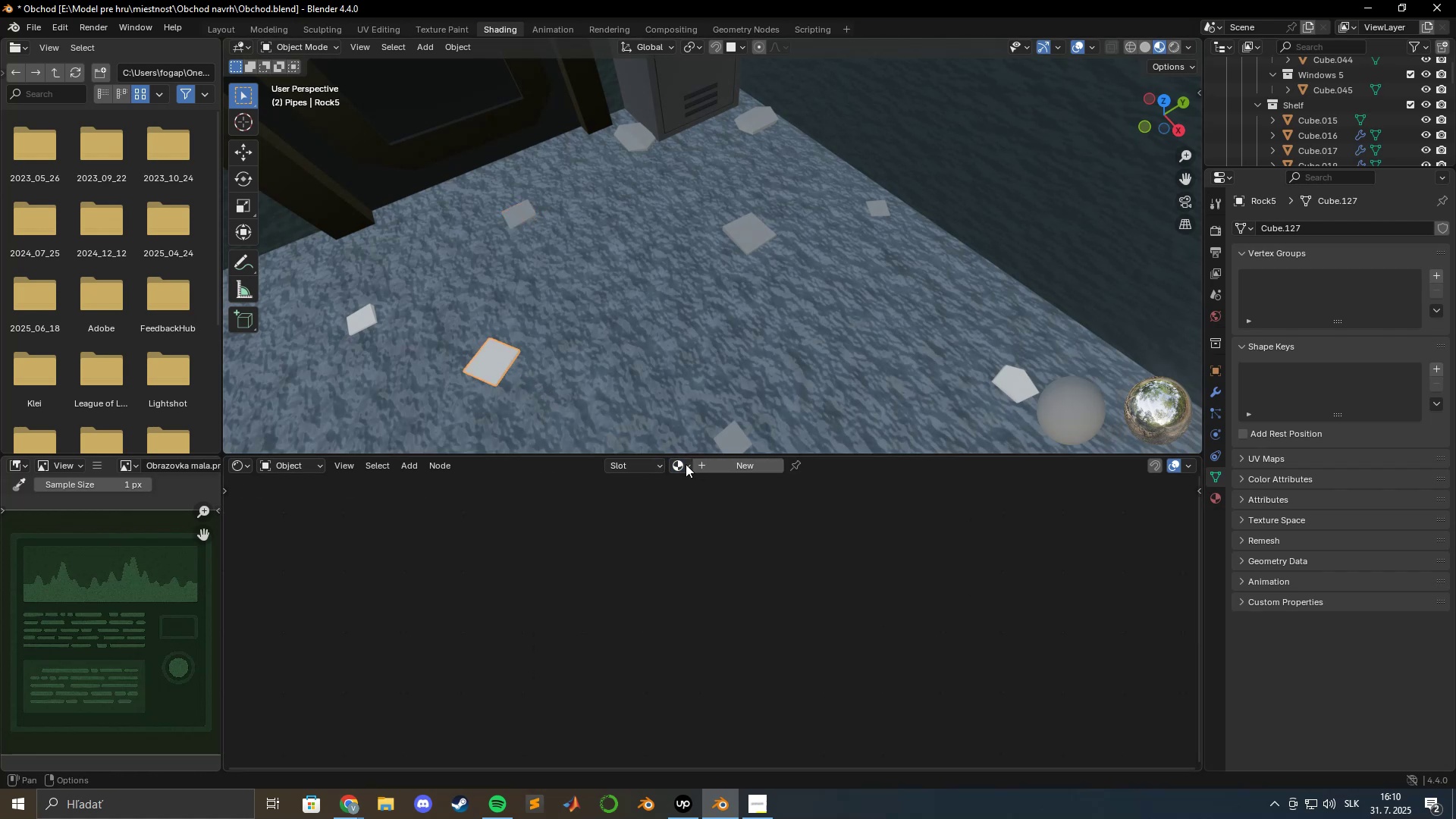 
key(R)
 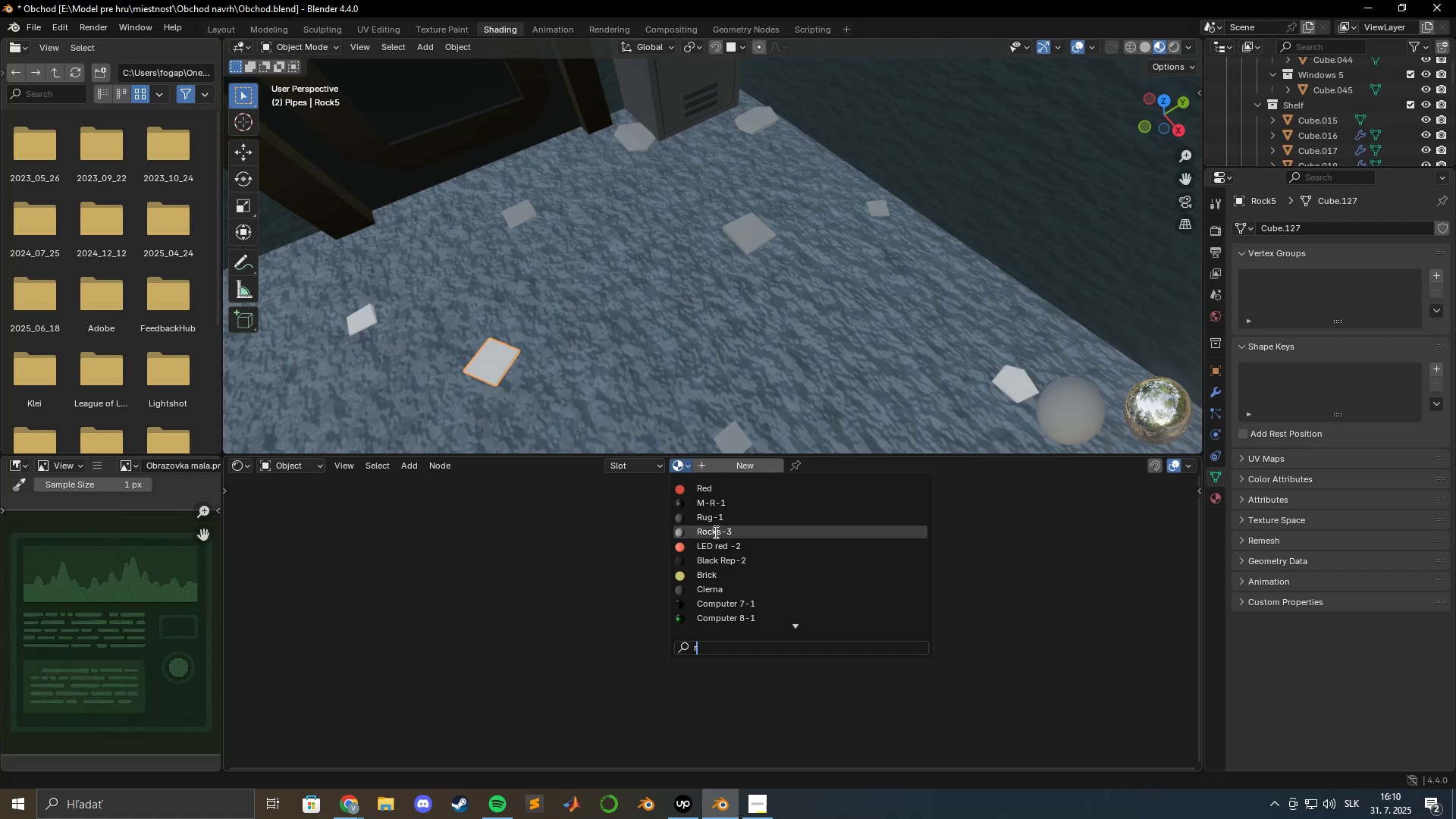 
left_click([714, 532])
 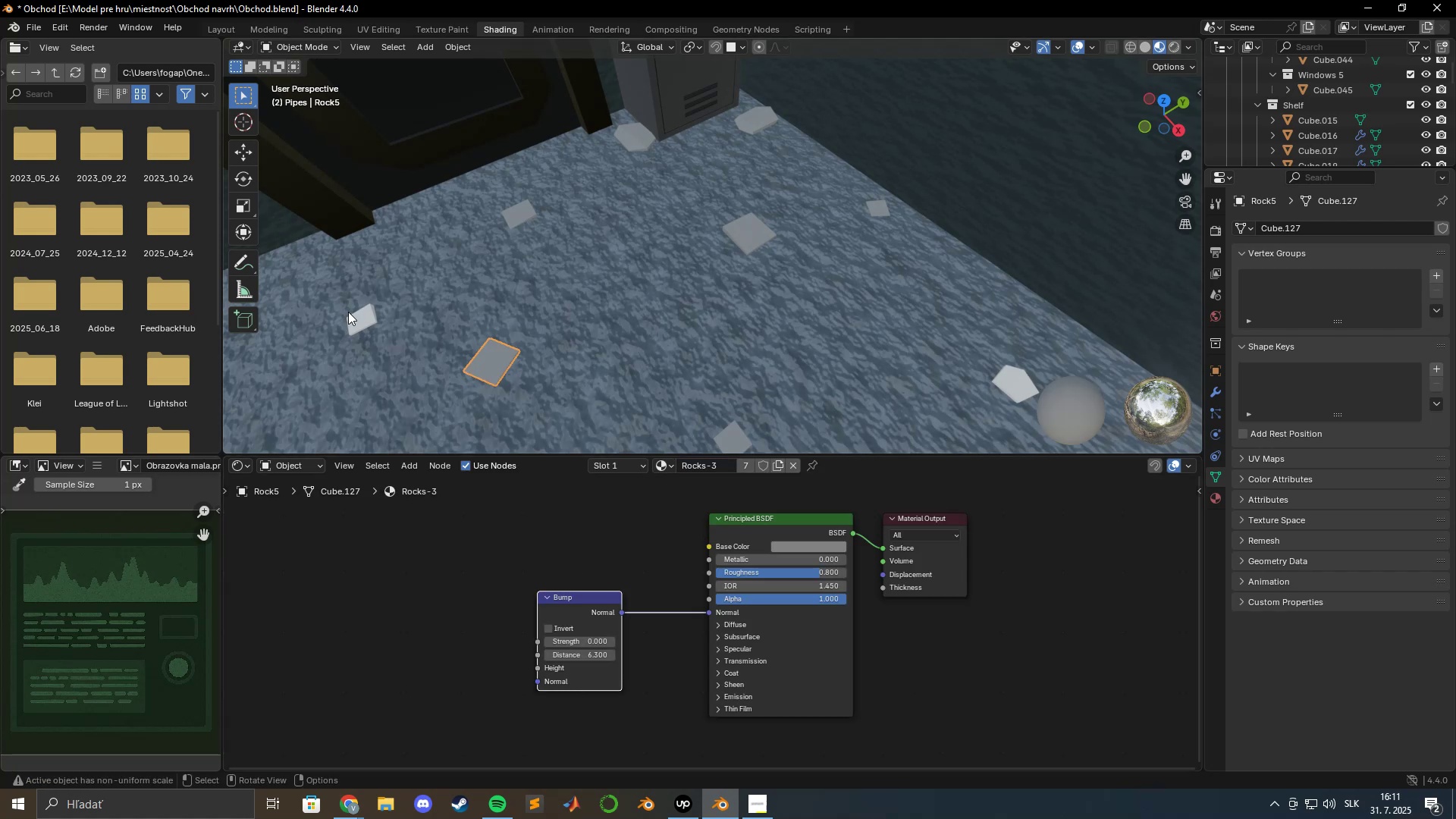 
left_click([356, 316])
 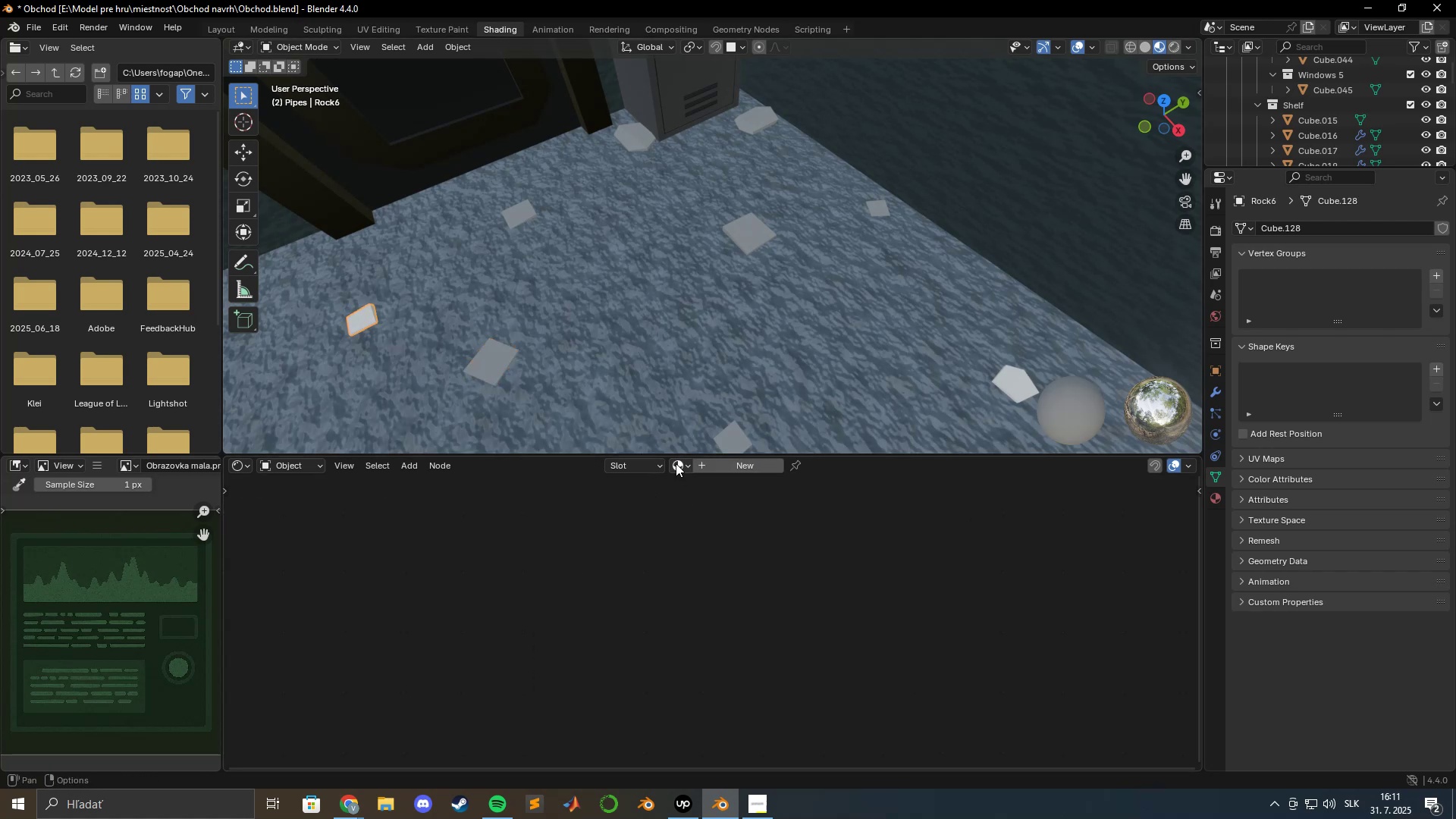 
left_click([681, 462])
 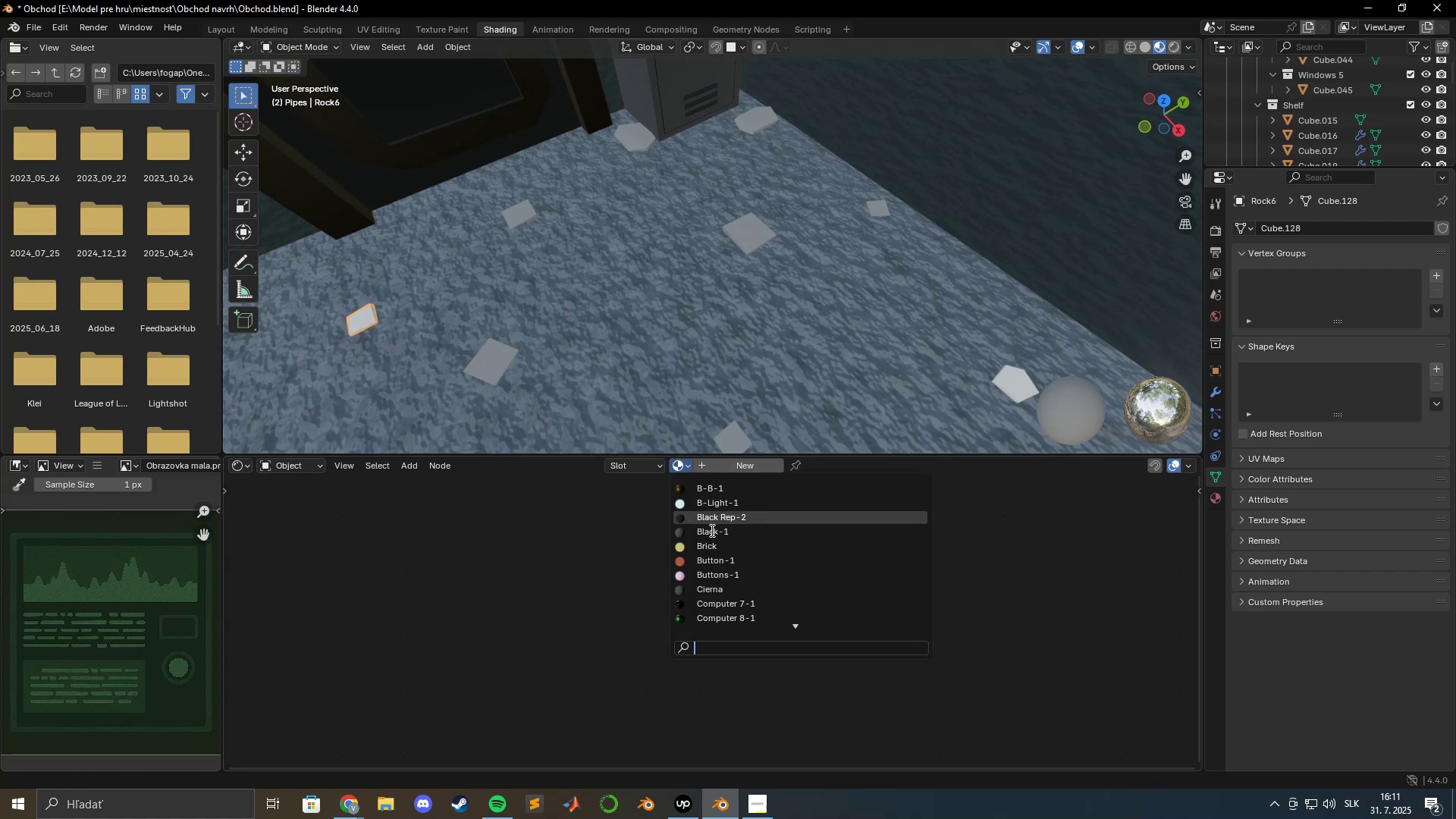 
key(R)
 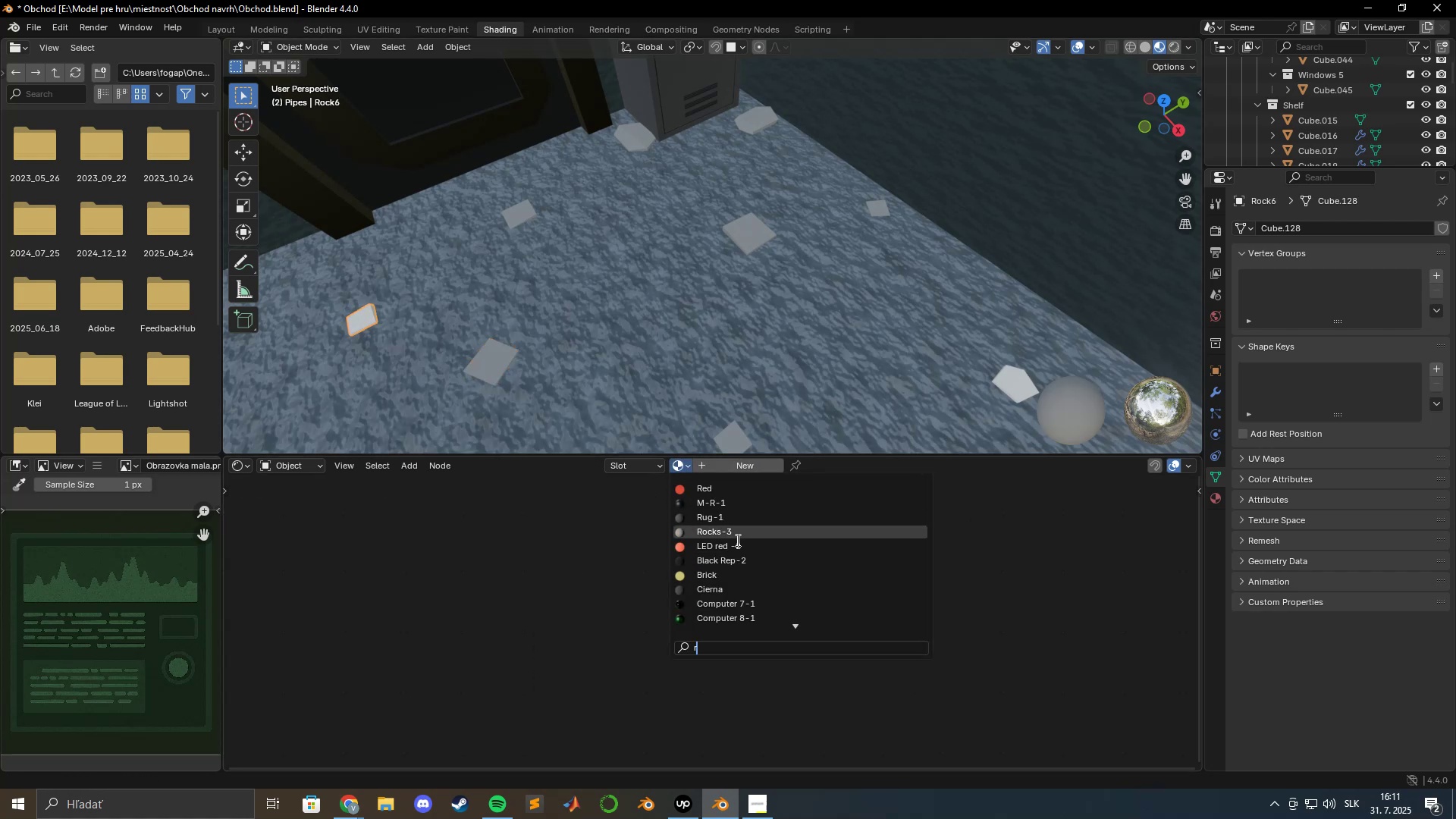 
left_click([734, 534])
 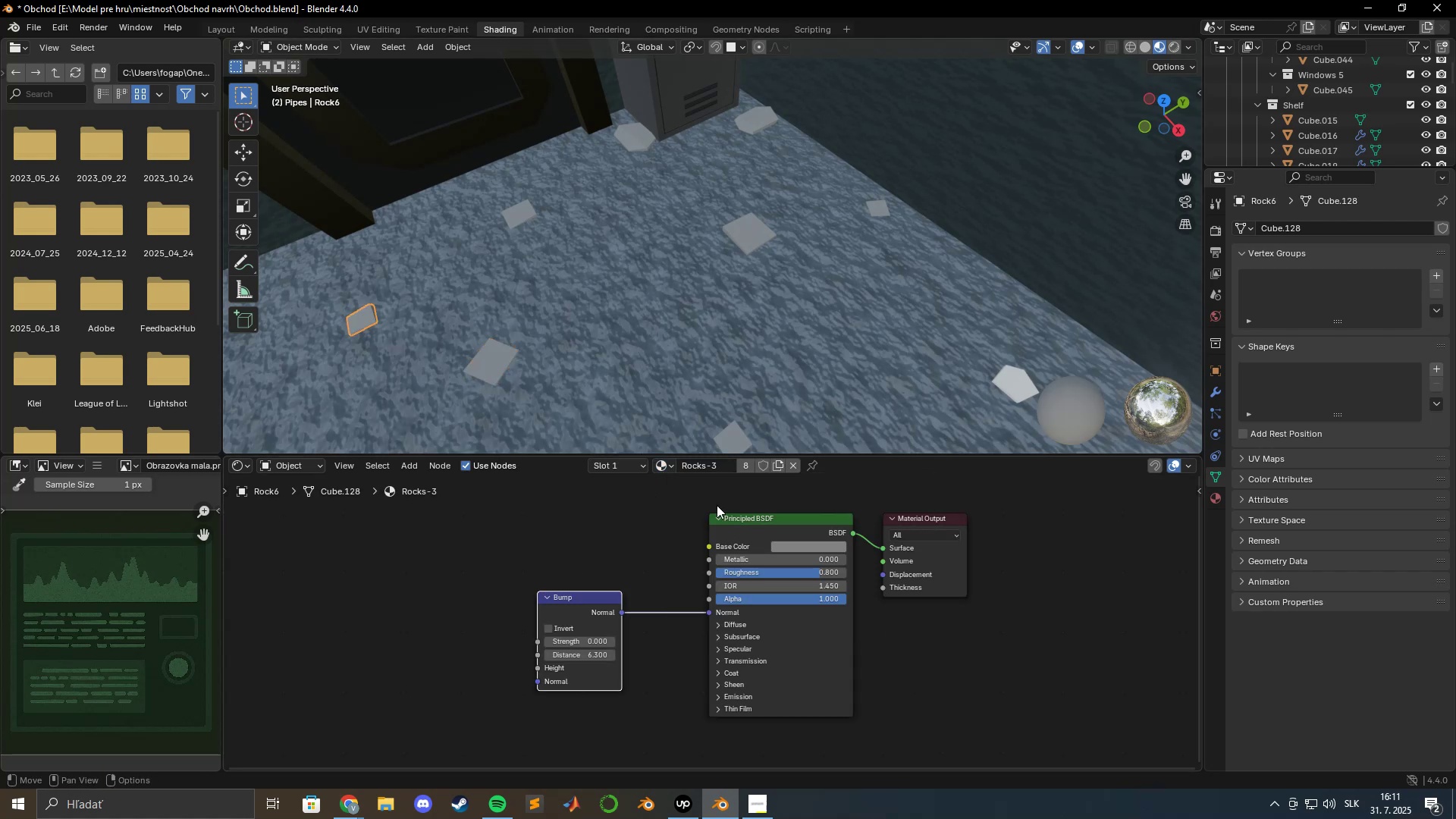 
hold_key(key=ShiftLeft, duration=0.32)
 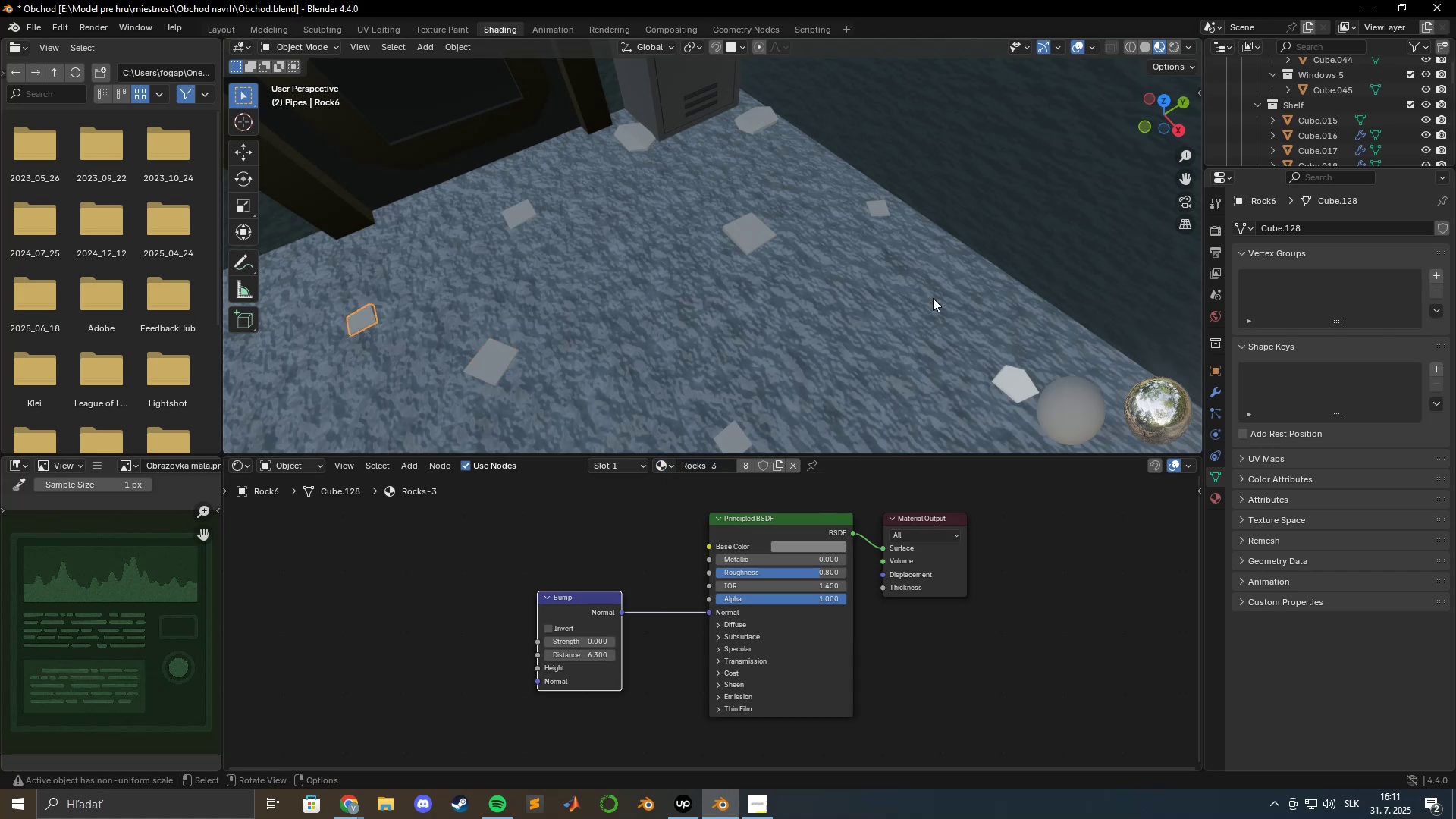 
hold_key(key=ShiftLeft, duration=0.65)
 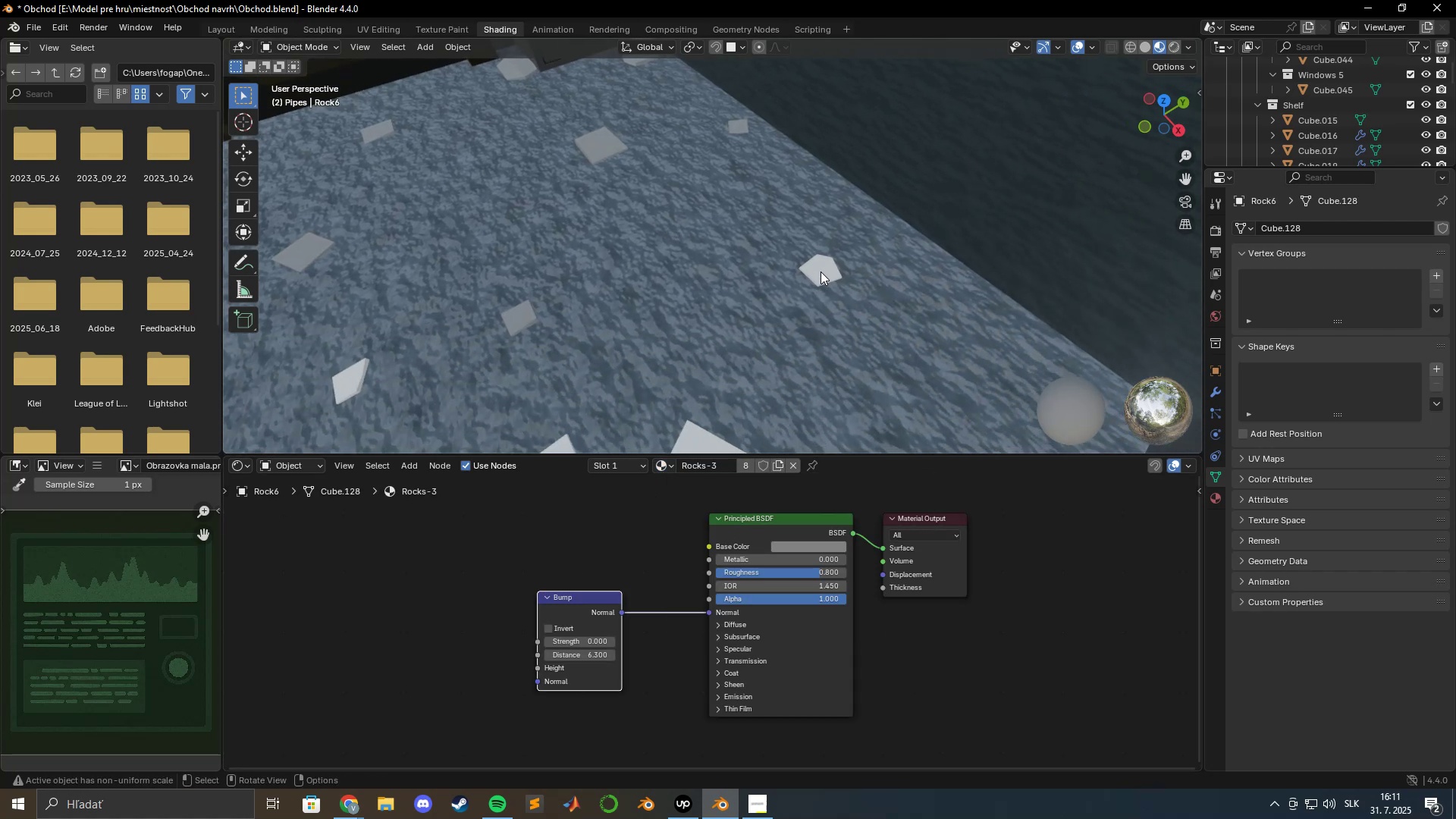 
left_click([821, 271])
 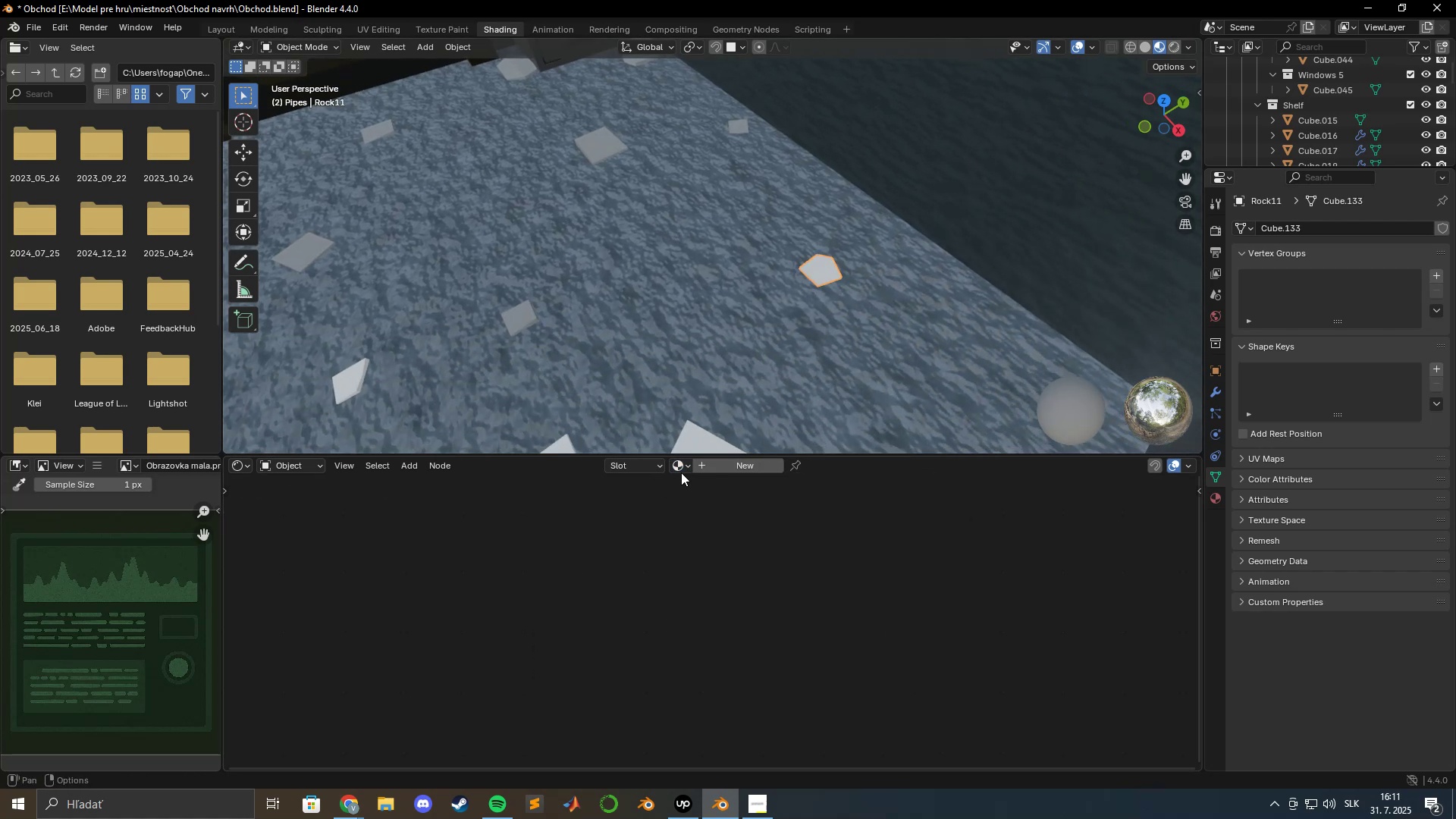 
left_click([684, 471])
 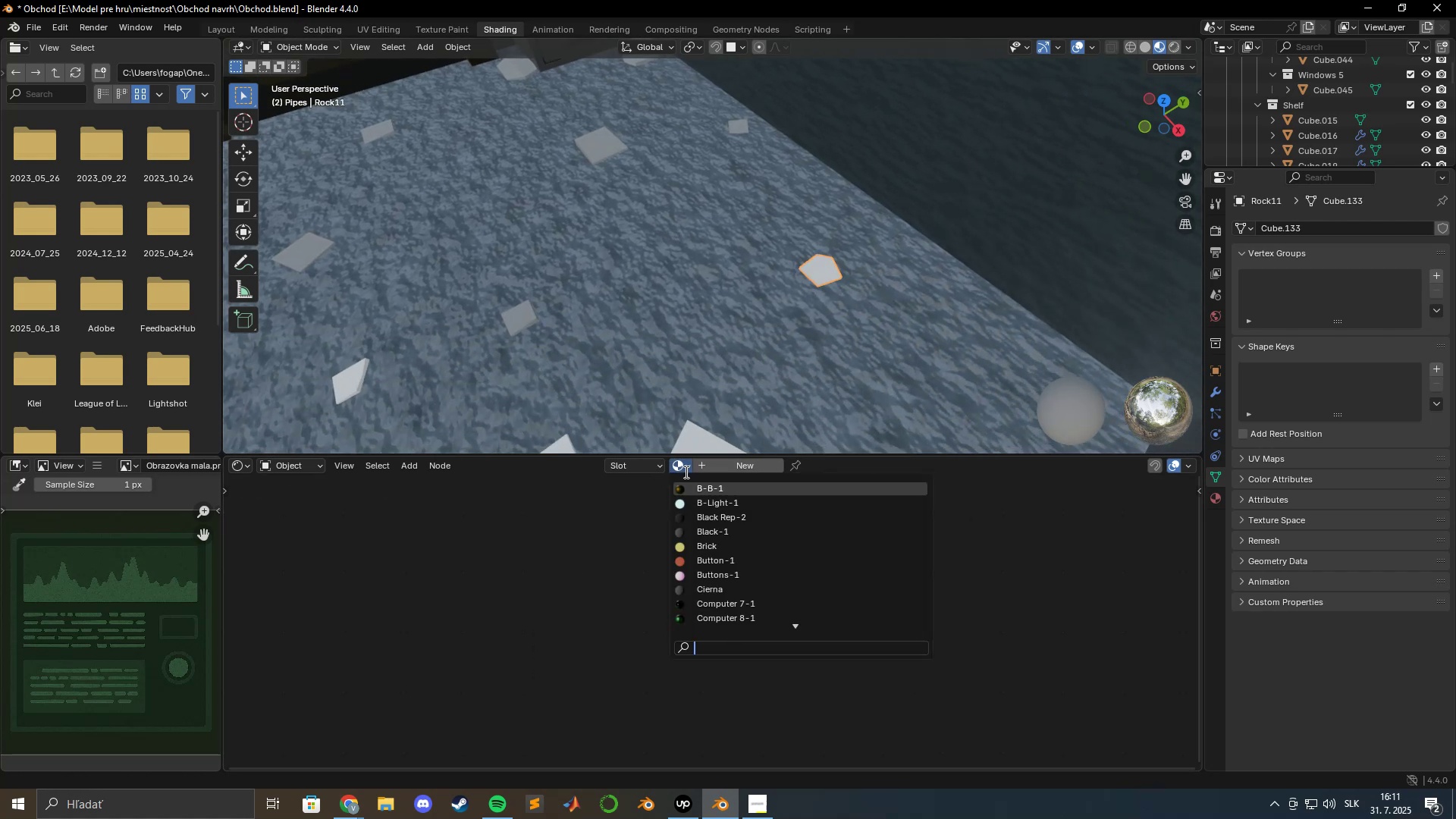 
key(R)
 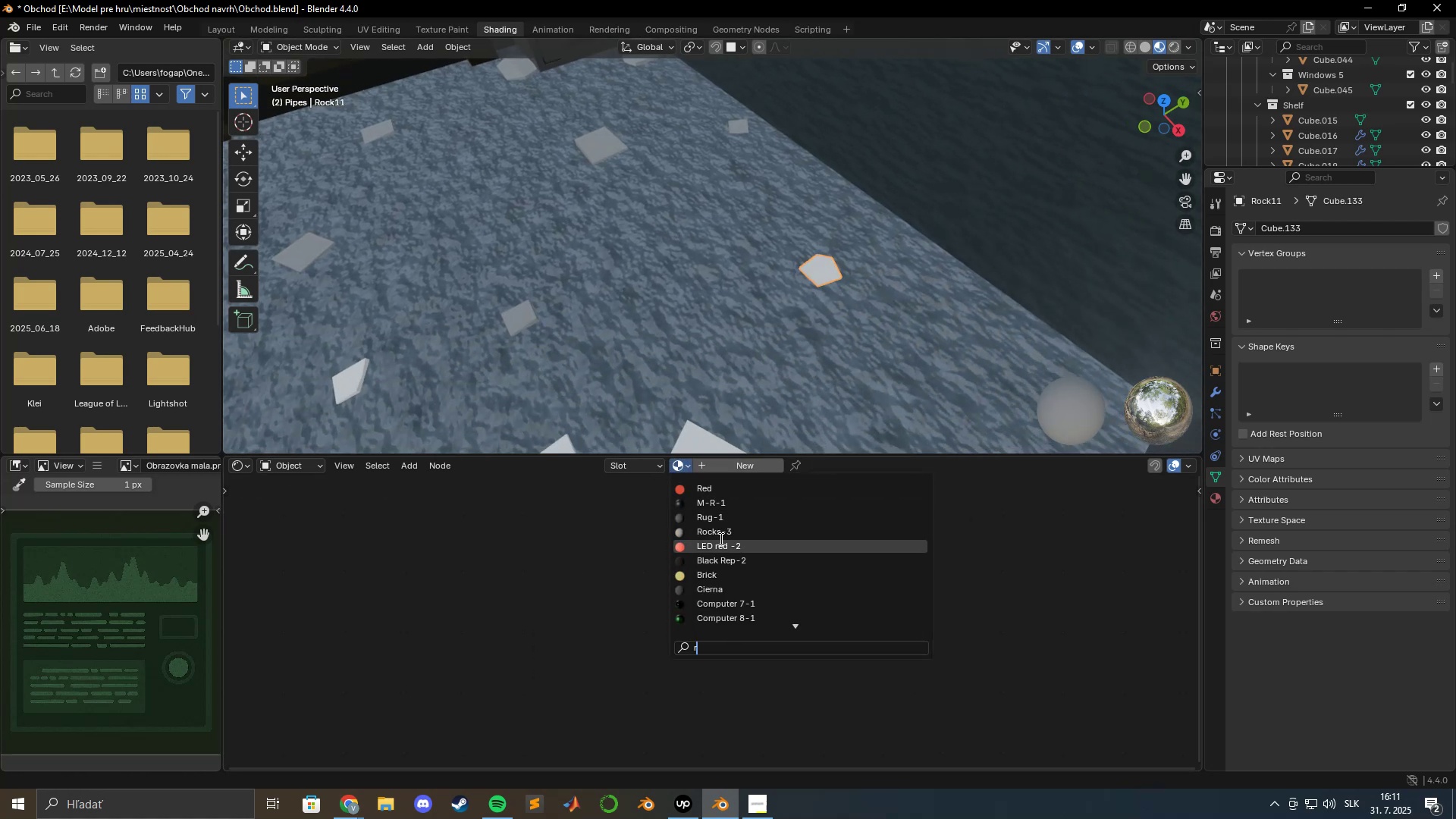 
left_click([720, 538])
 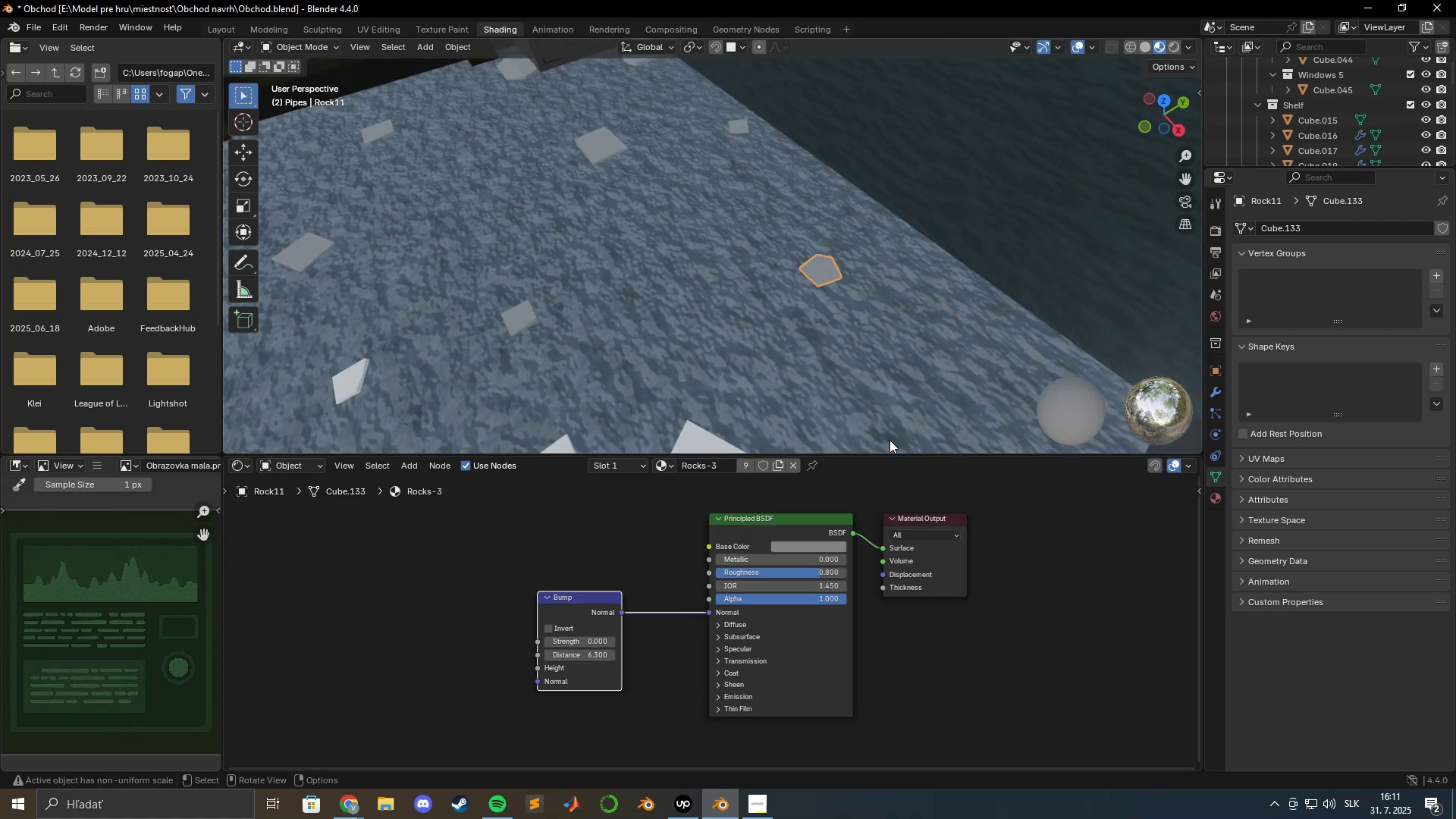 
hold_key(key=ShiftLeft, duration=0.59)
 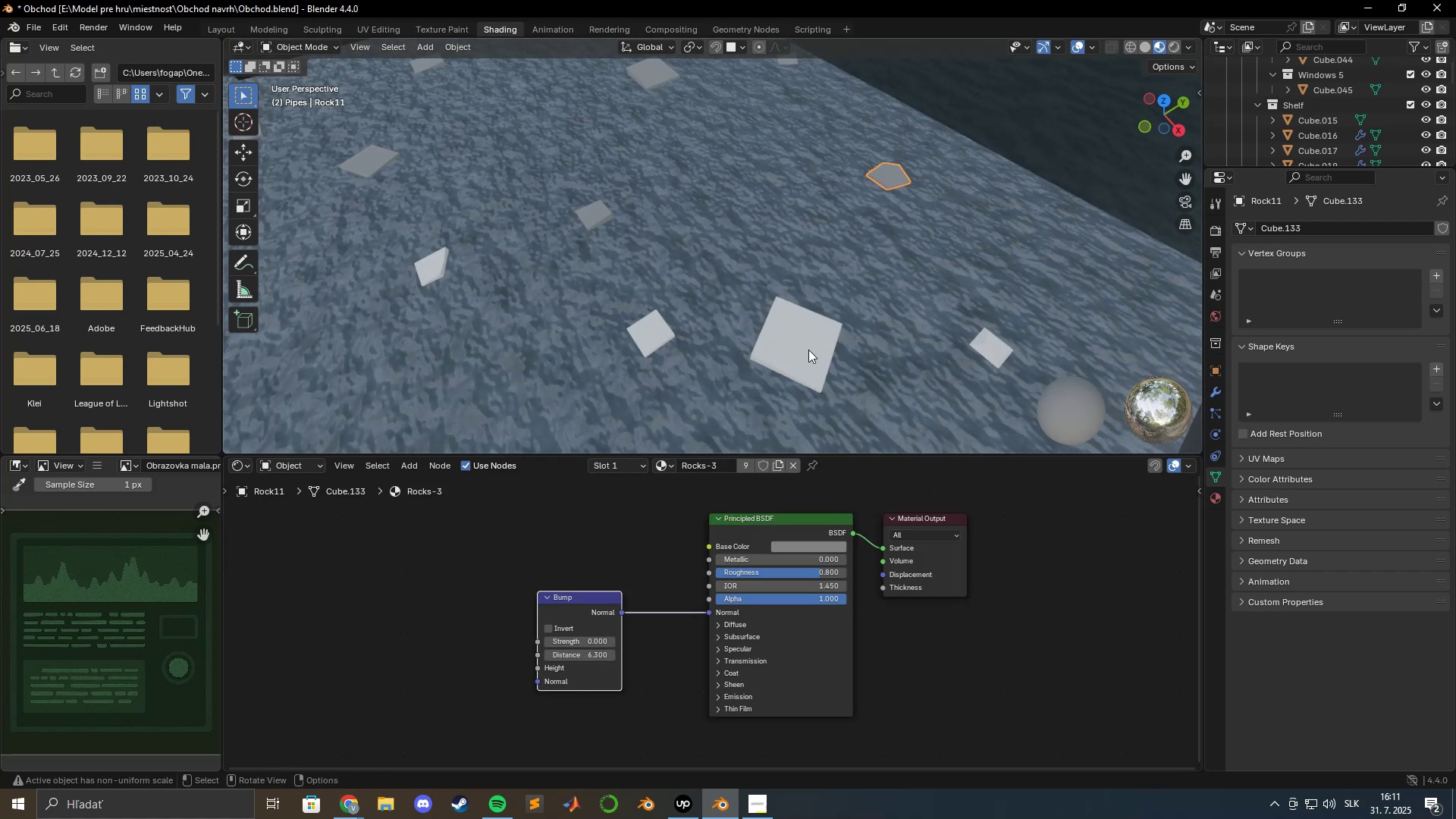 
left_click([808, 350])
 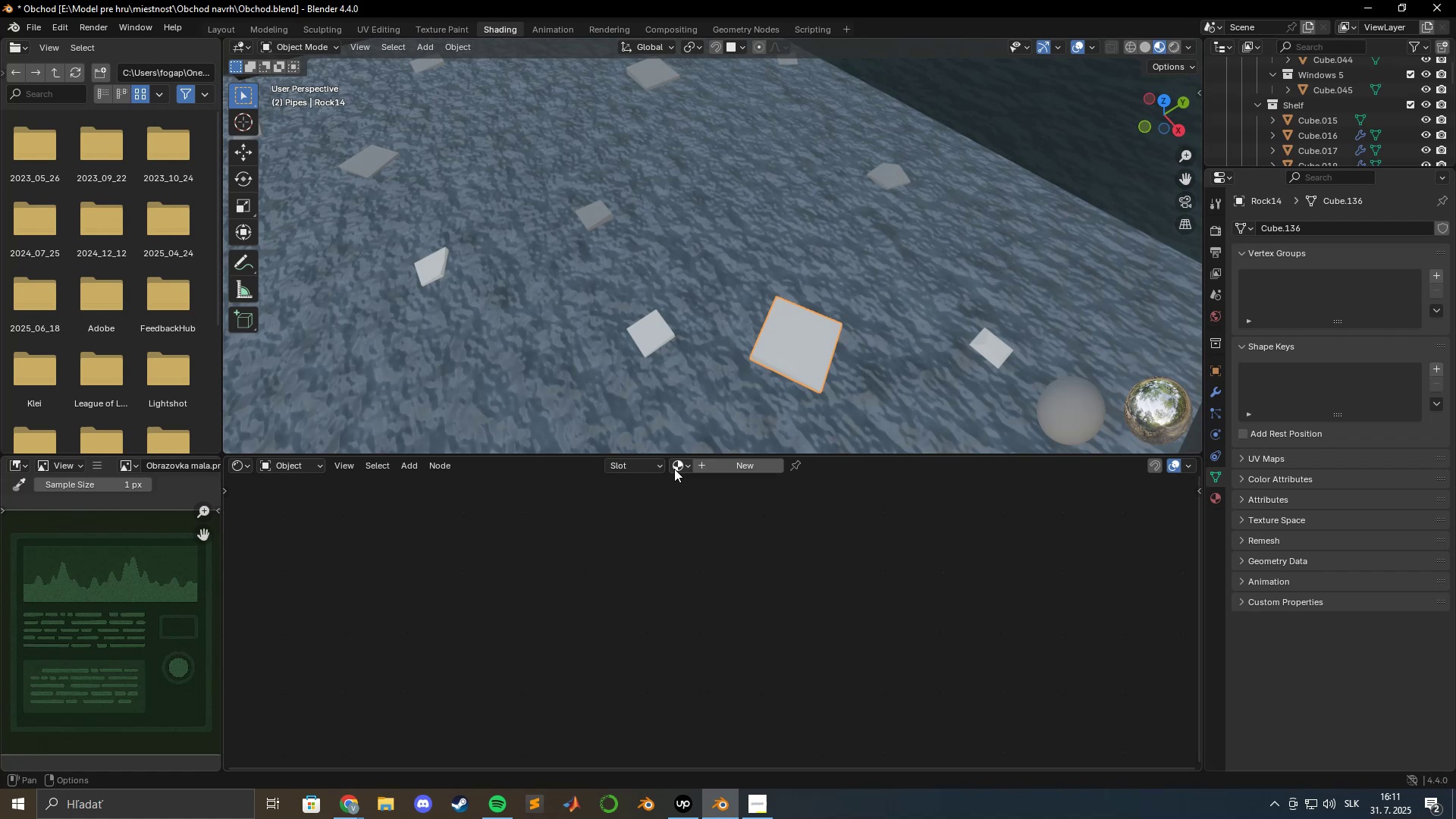 
left_click([685, 467])
 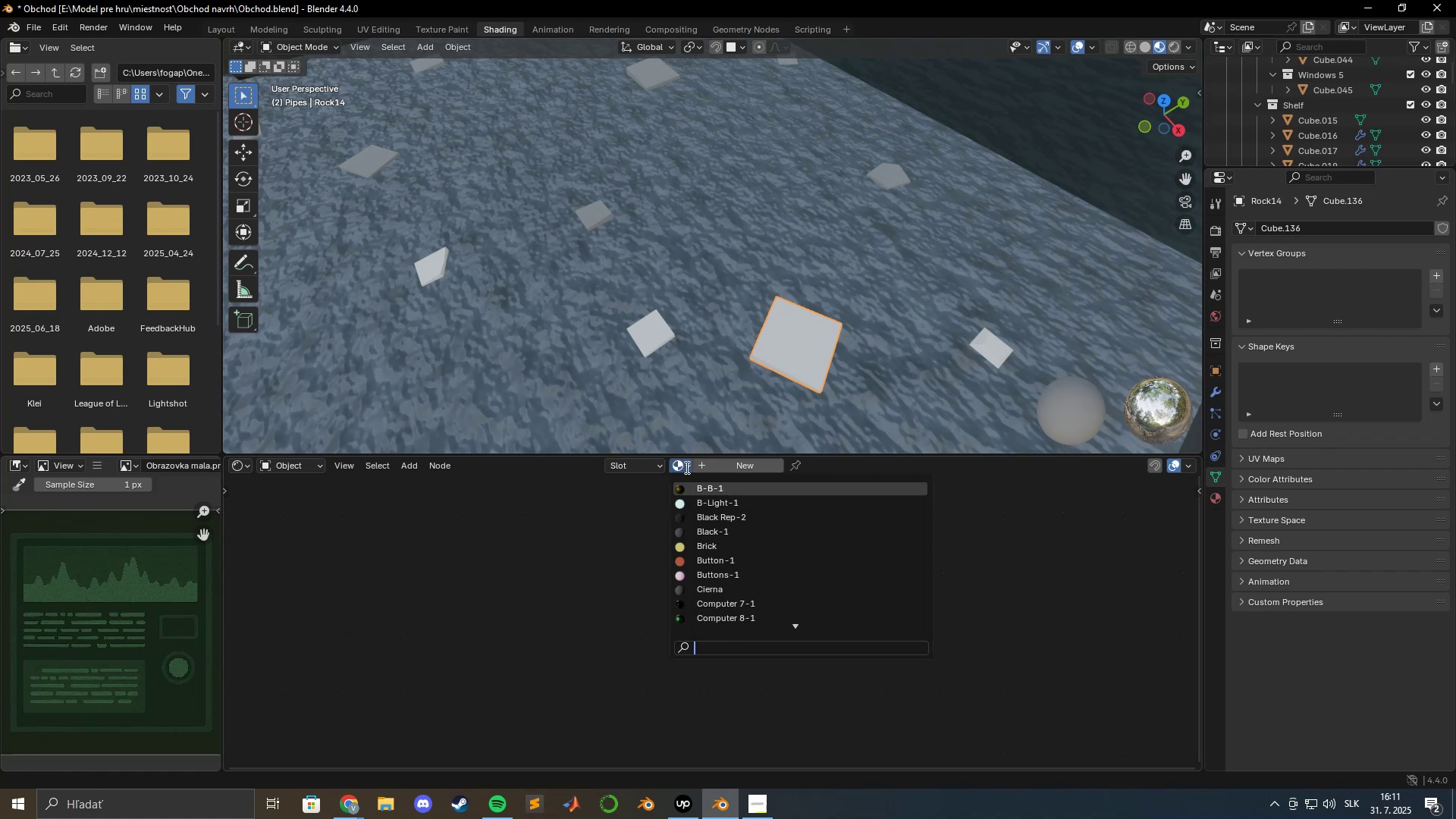 
key(R)
 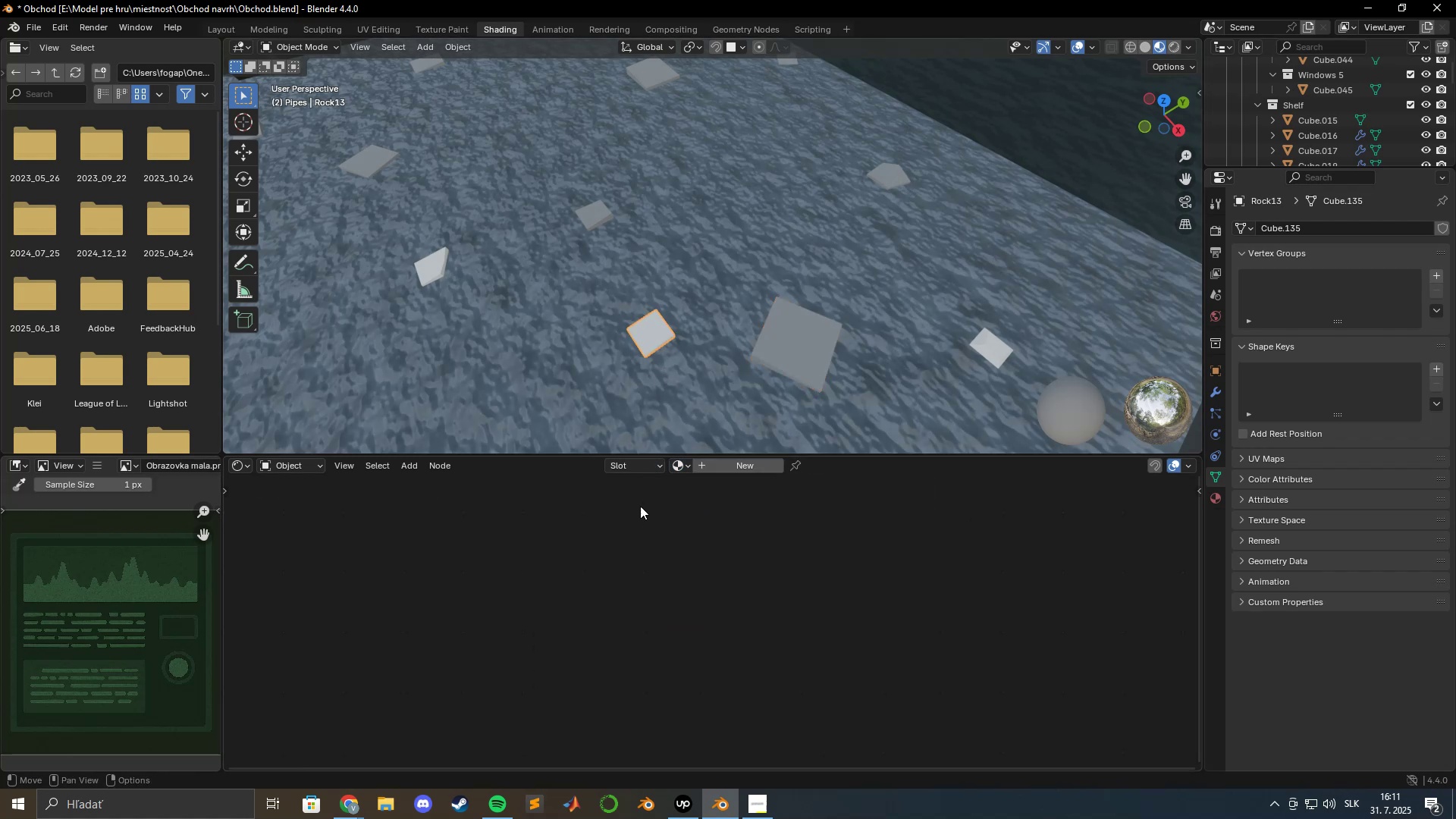 
left_click([686, 465])
 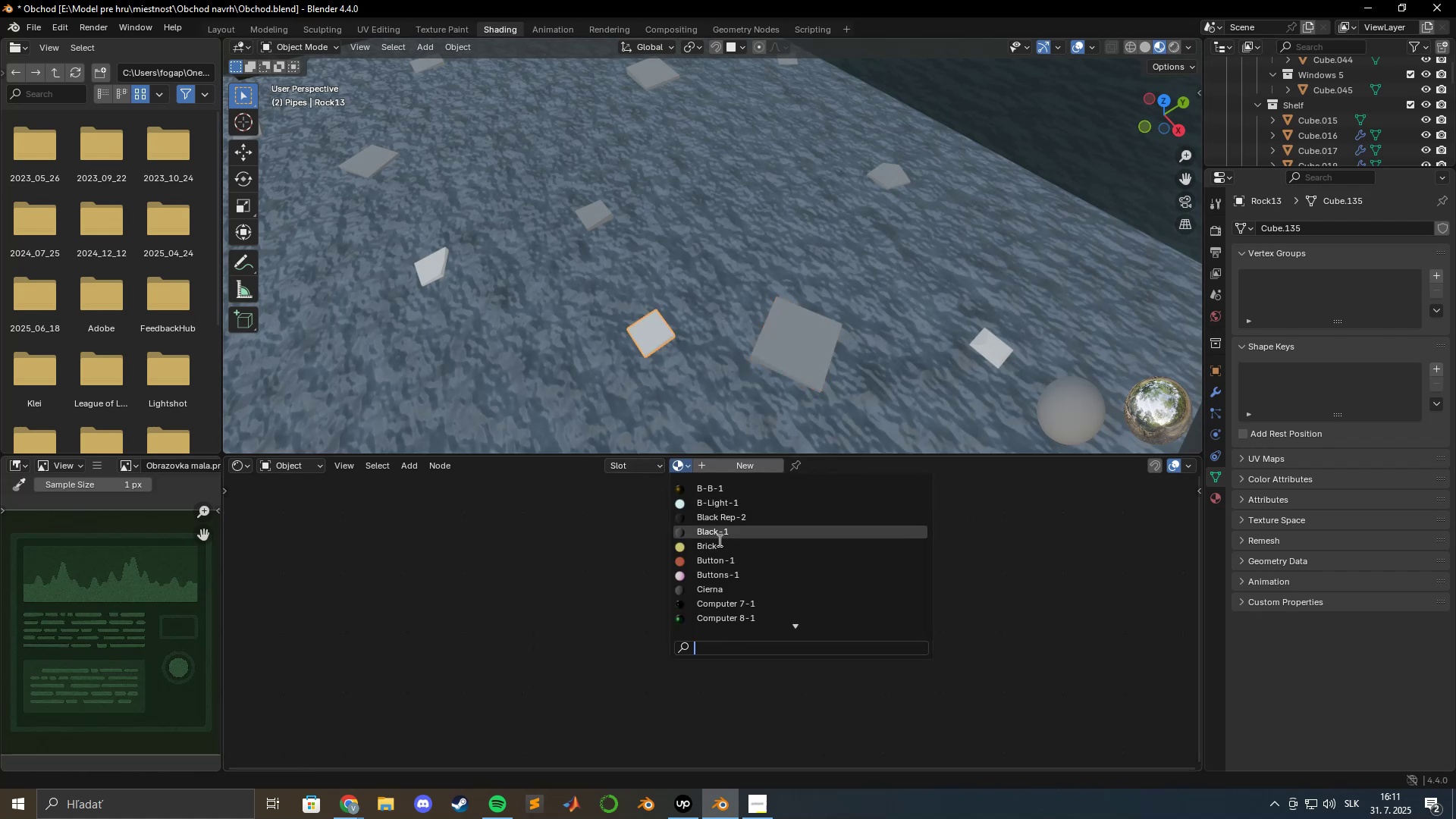 
key(R)
 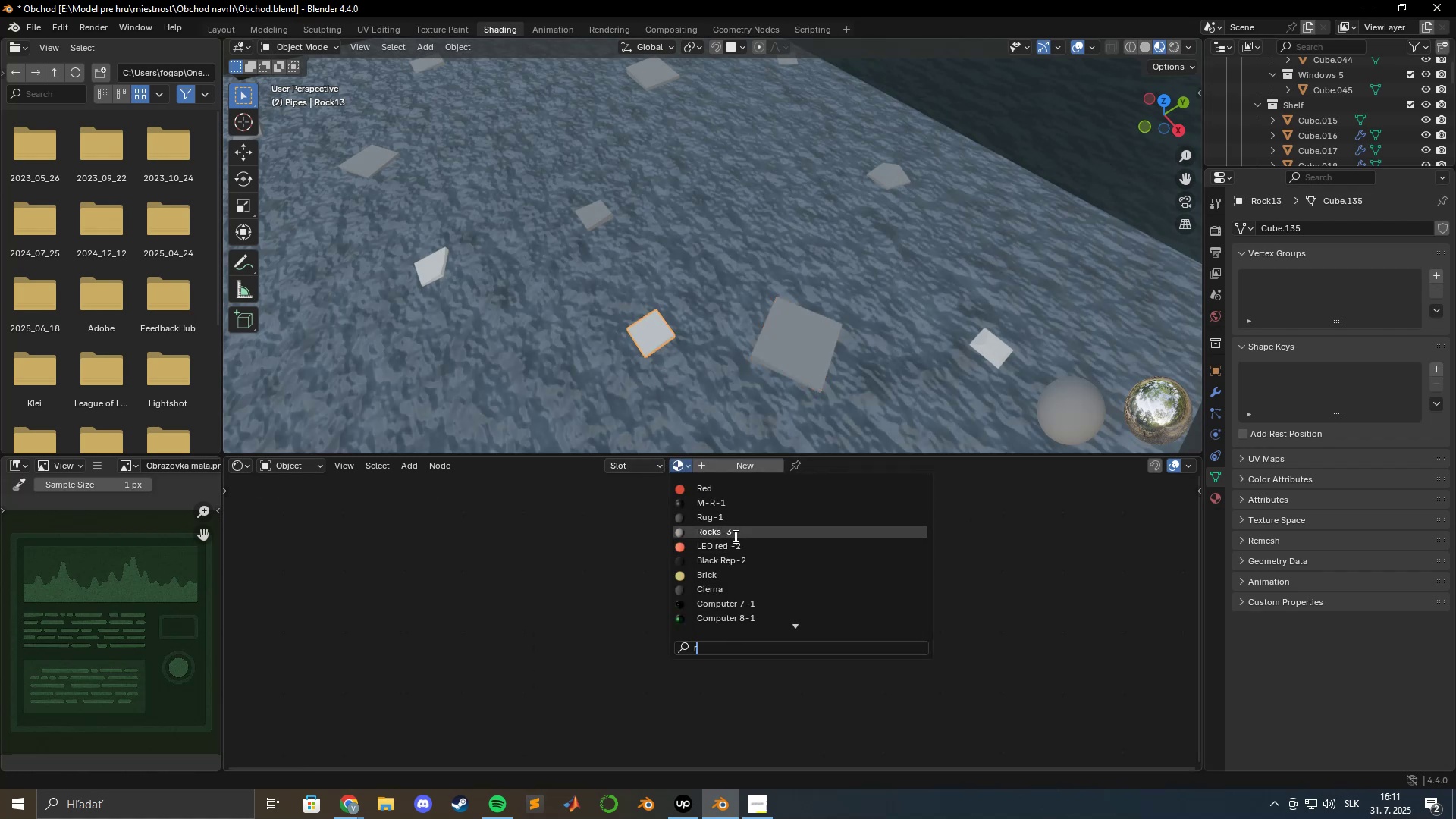 
left_click([734, 536])
 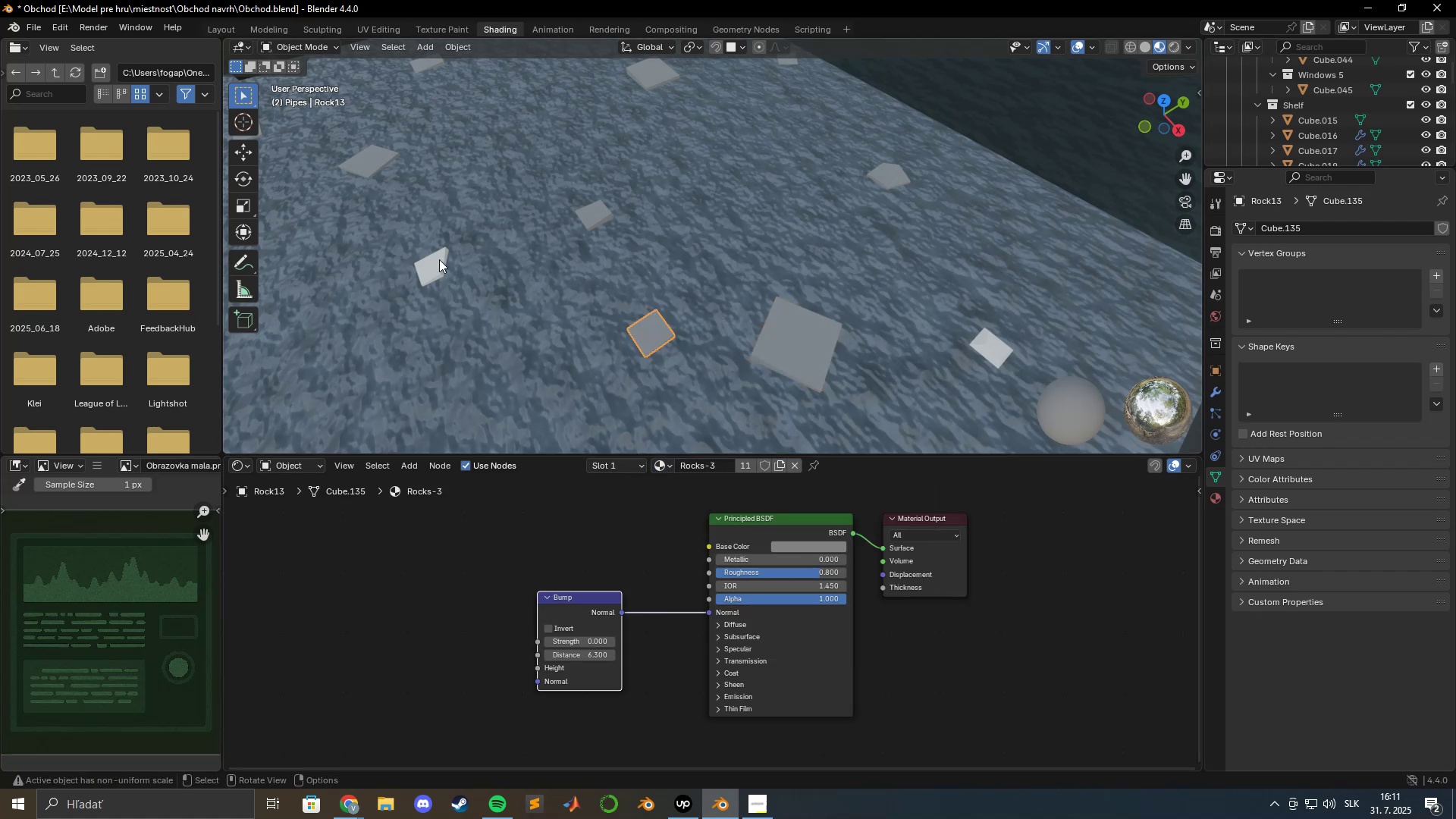 
left_click([437, 256])
 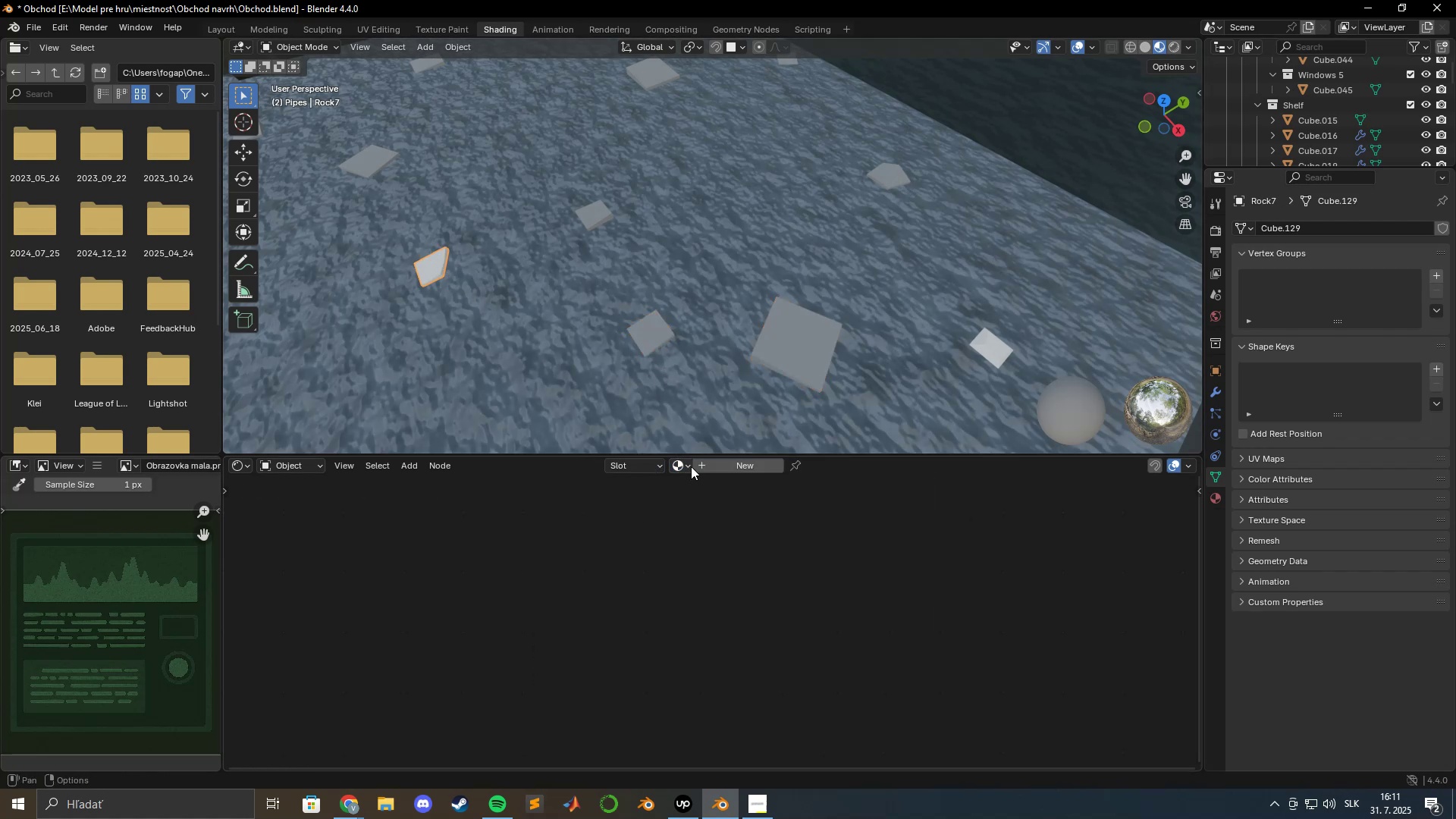 
left_click([684, 466])
 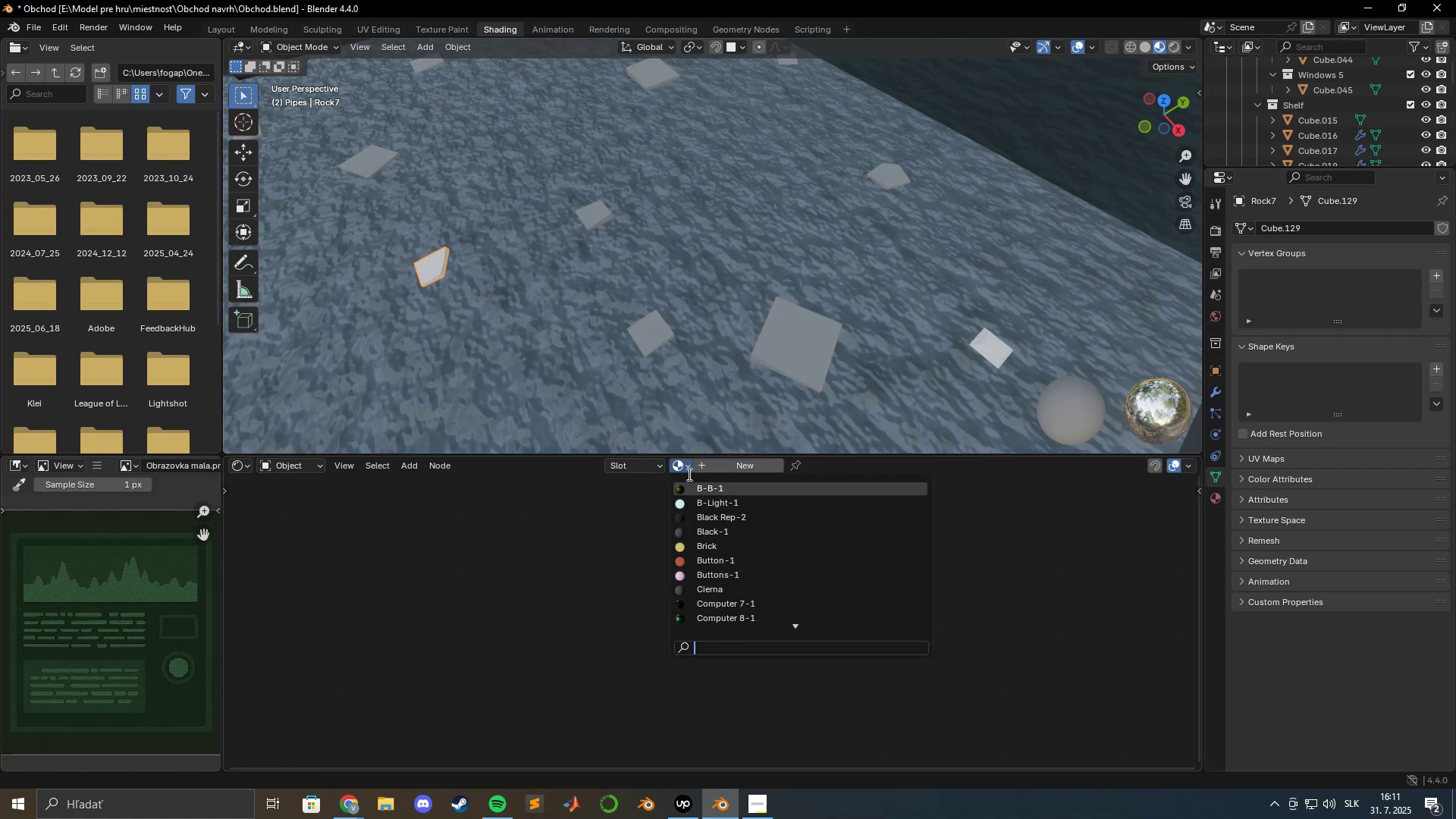 
key(R)
 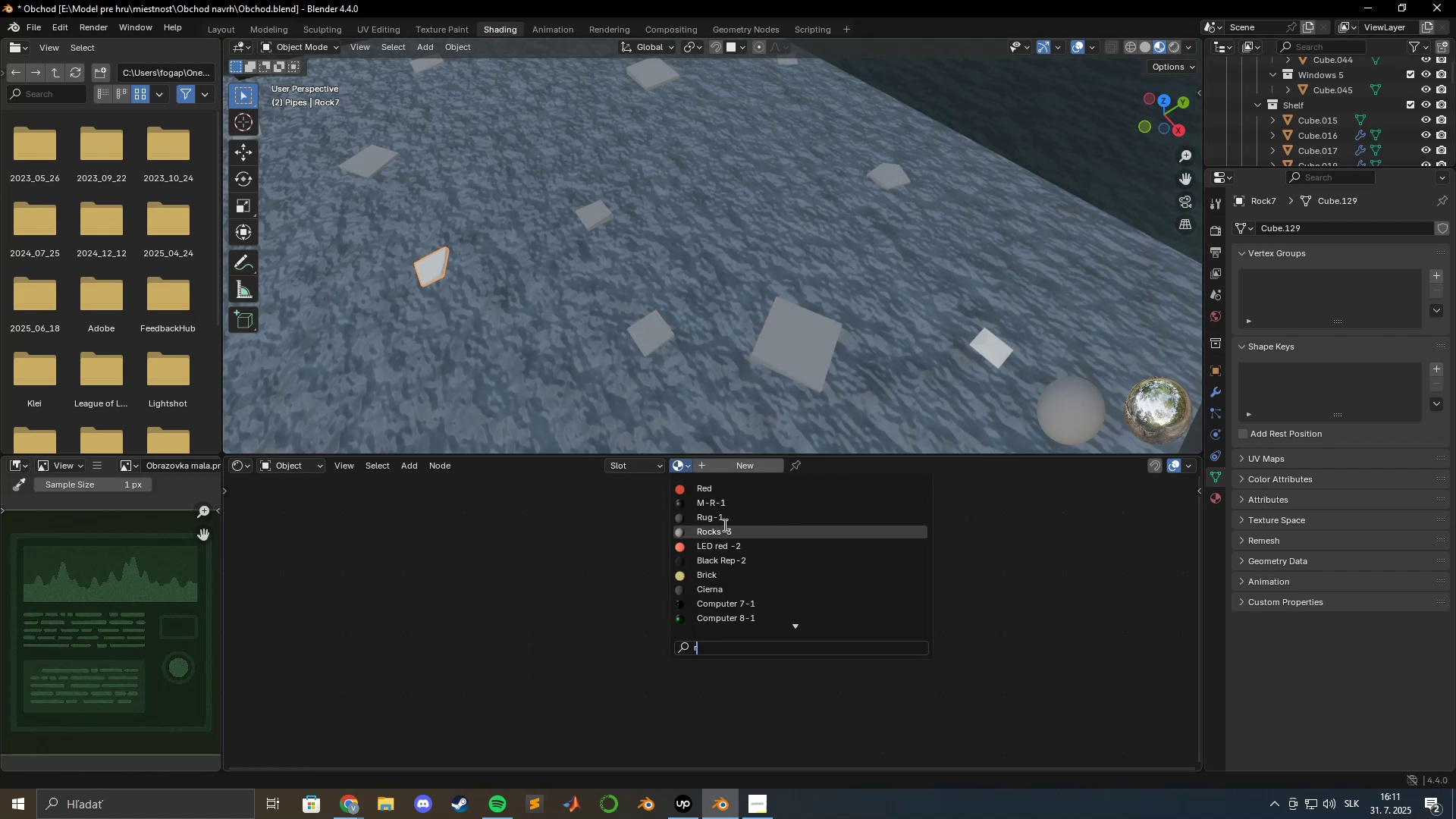 
left_click([723, 532])
 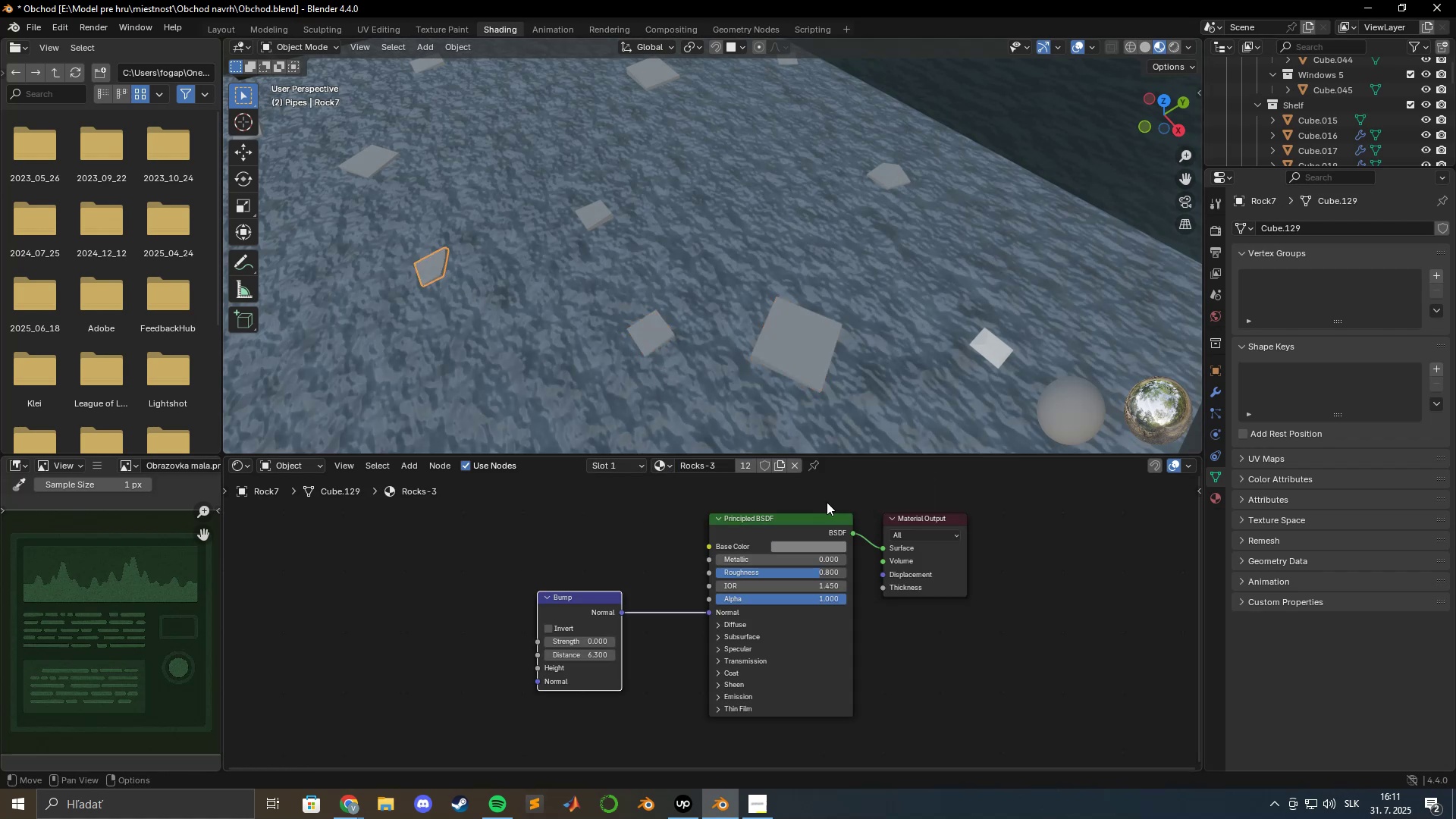 
key(Shift+ShiftLeft)
 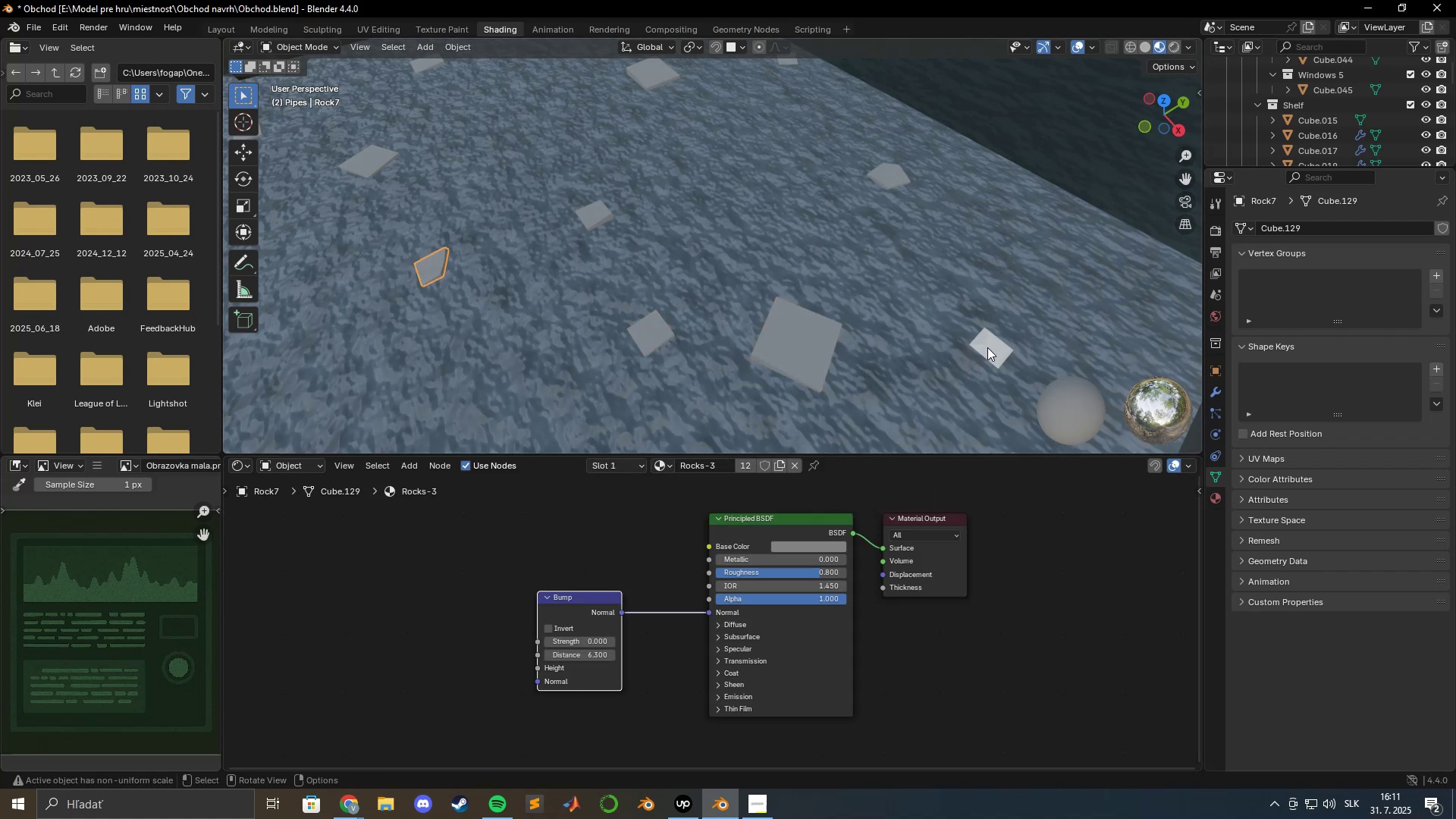 
left_click([990, 344])
 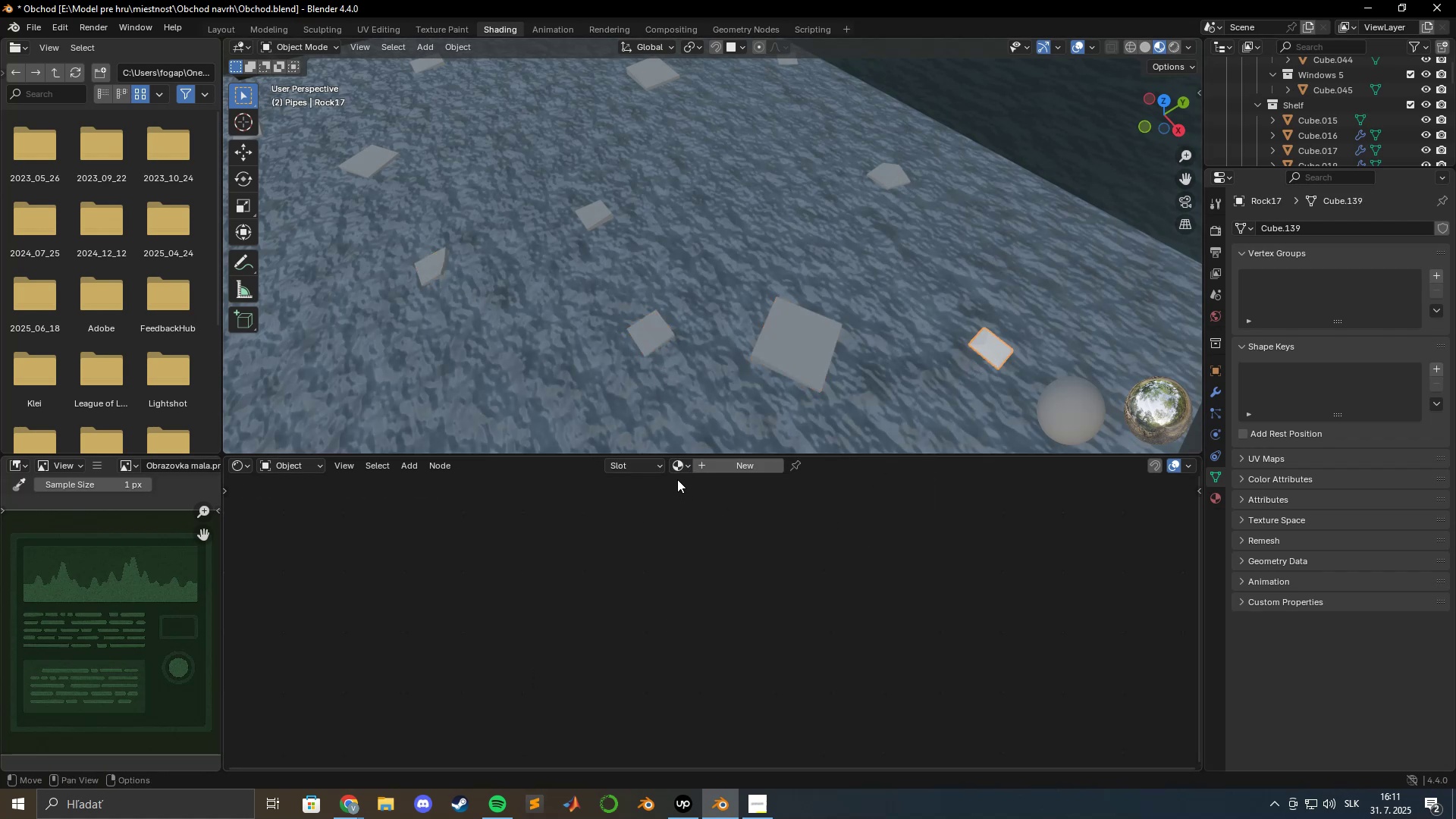 
left_click([679, 467])
 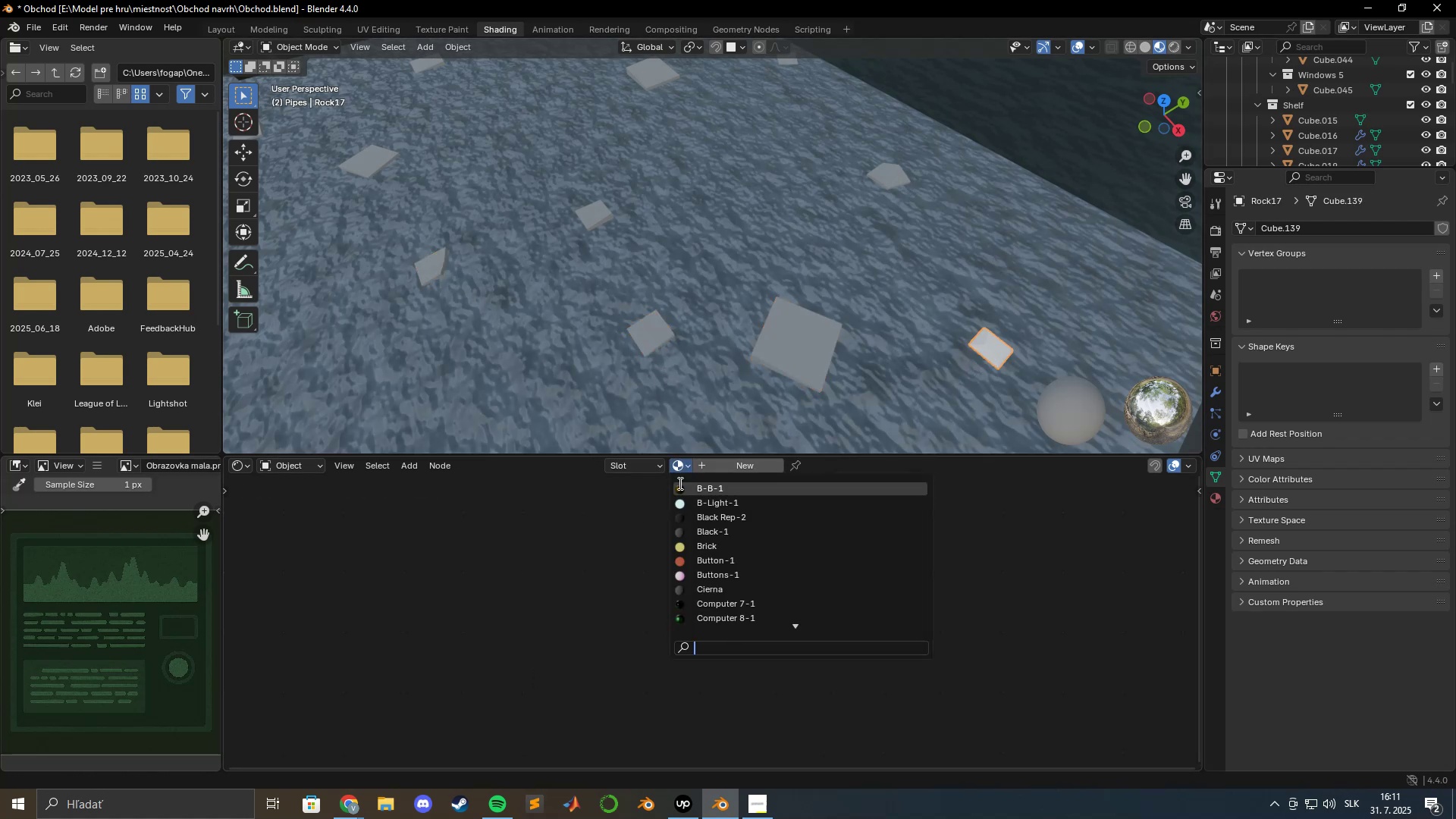 
key(R)
 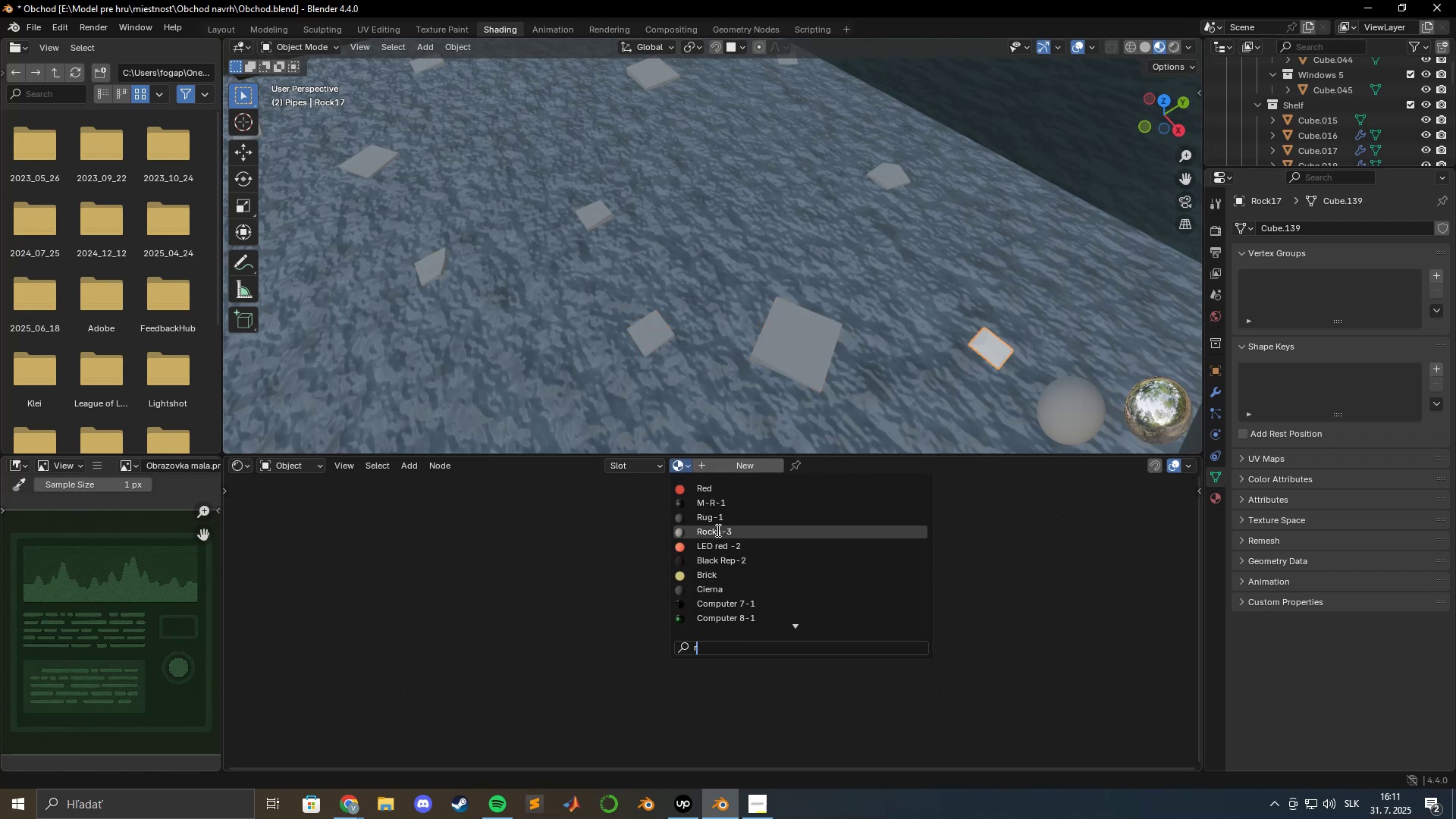 
left_click([717, 530])
 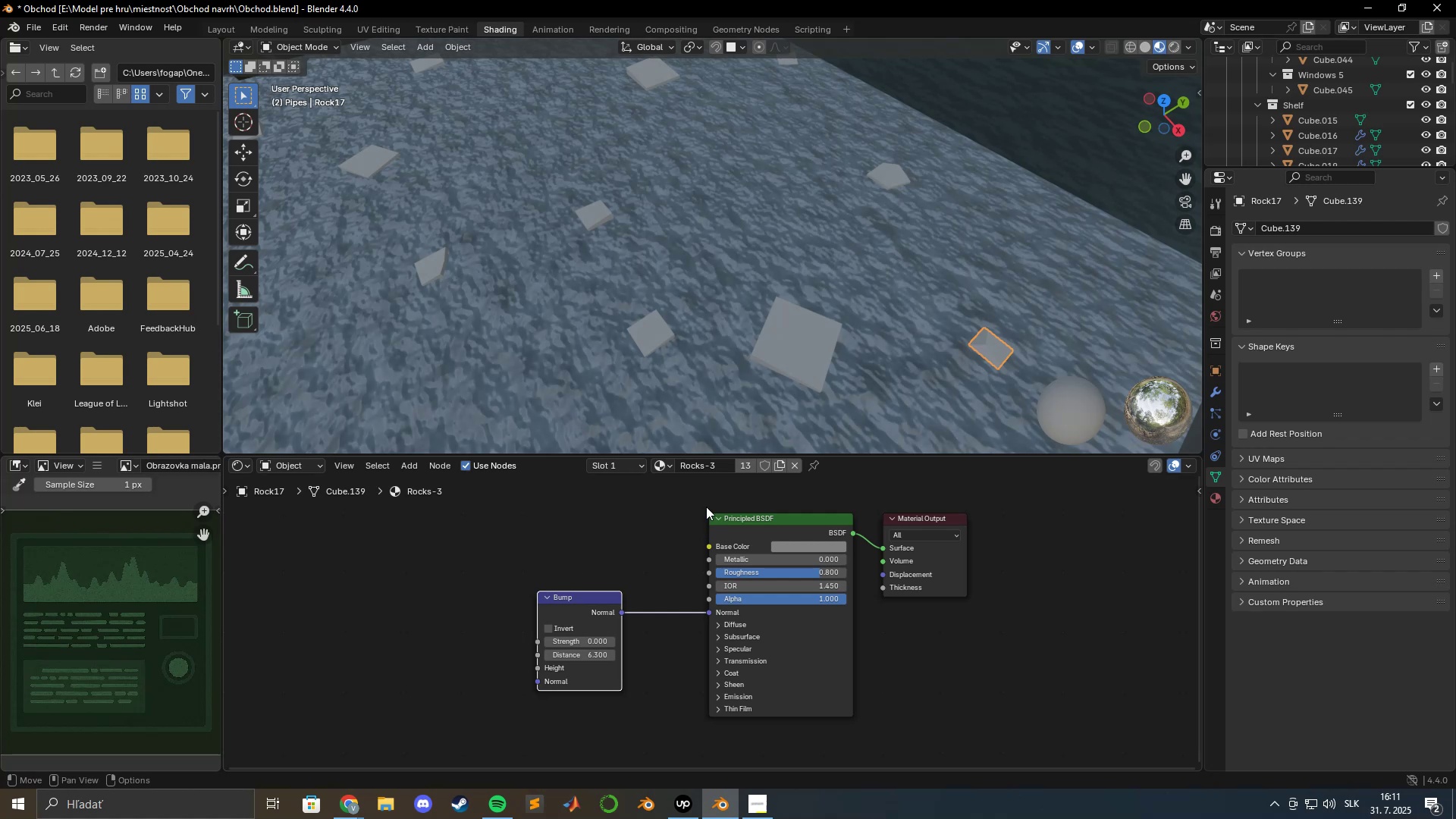 
hold_key(key=ShiftLeft, duration=0.66)
 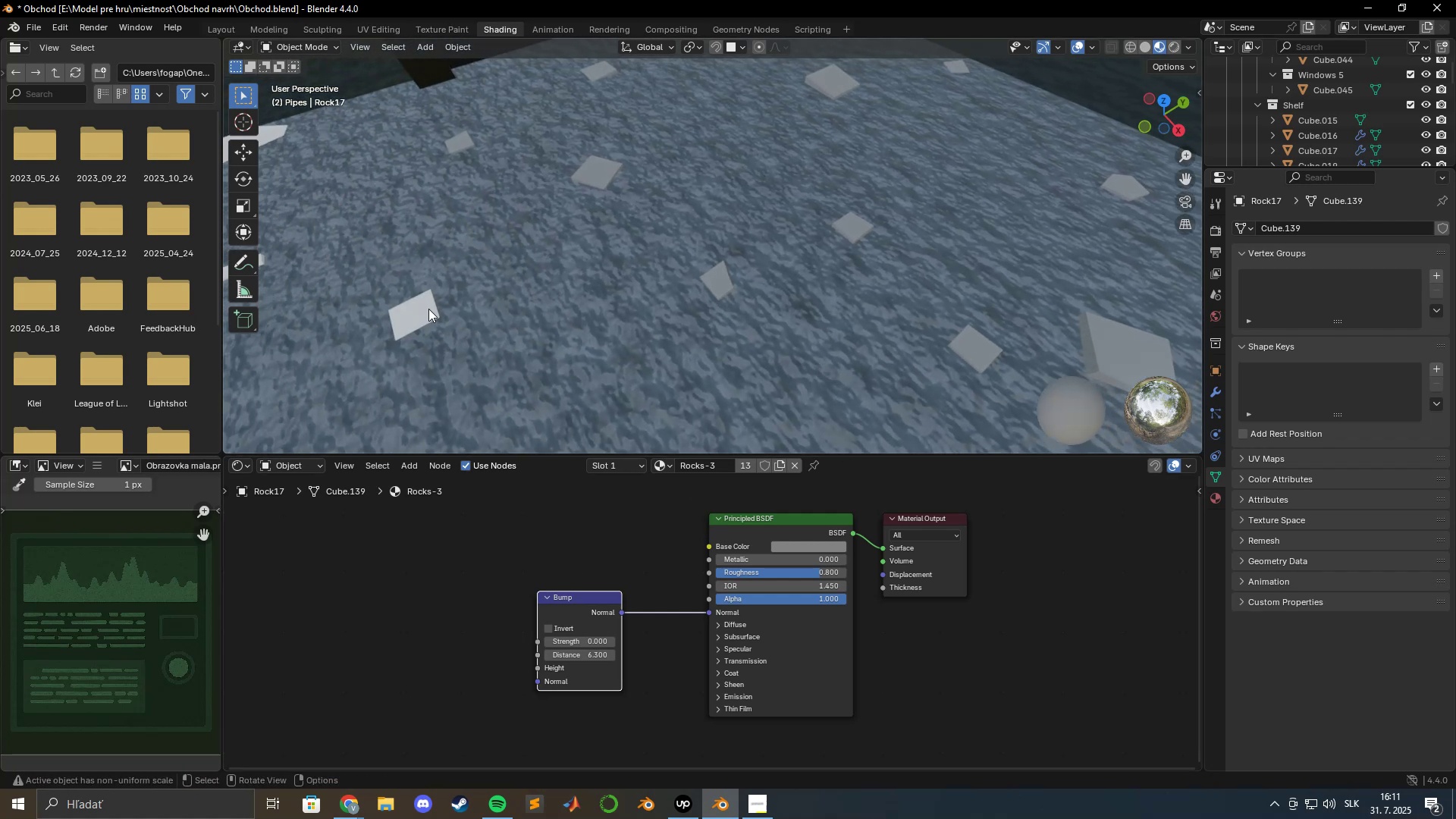 
left_click([428, 311])
 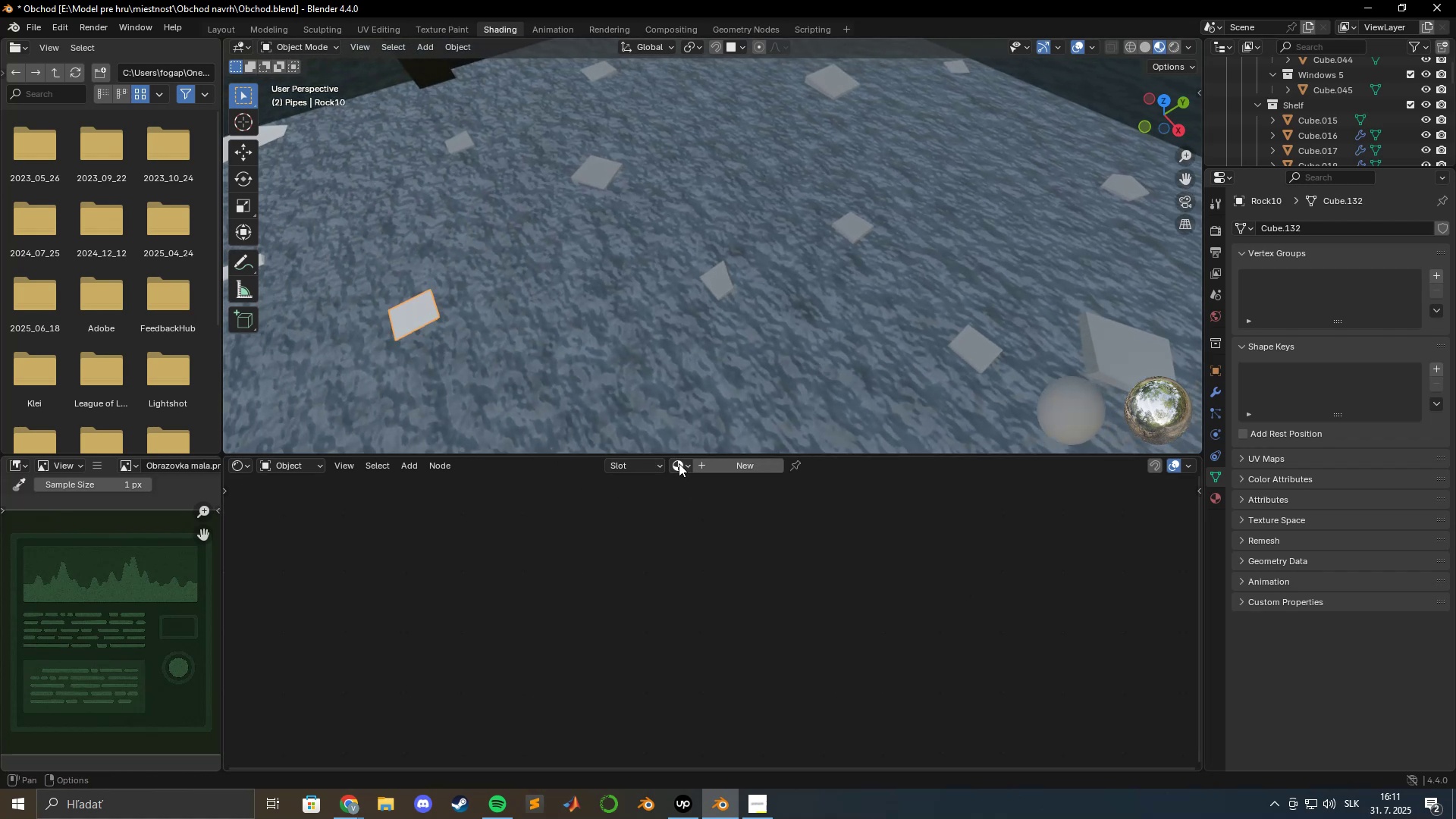 
left_click([685, 466])
 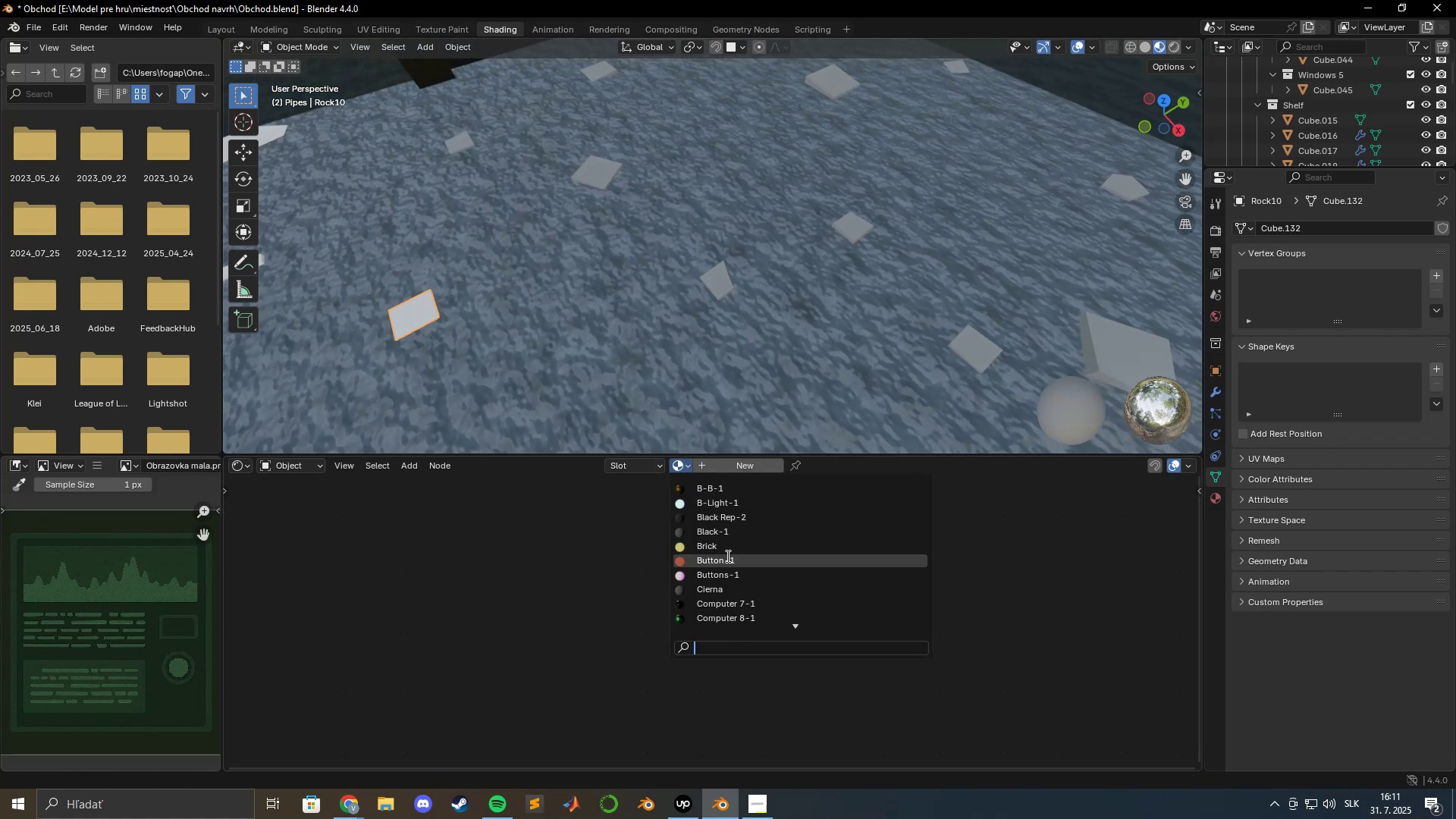 
key(R)
 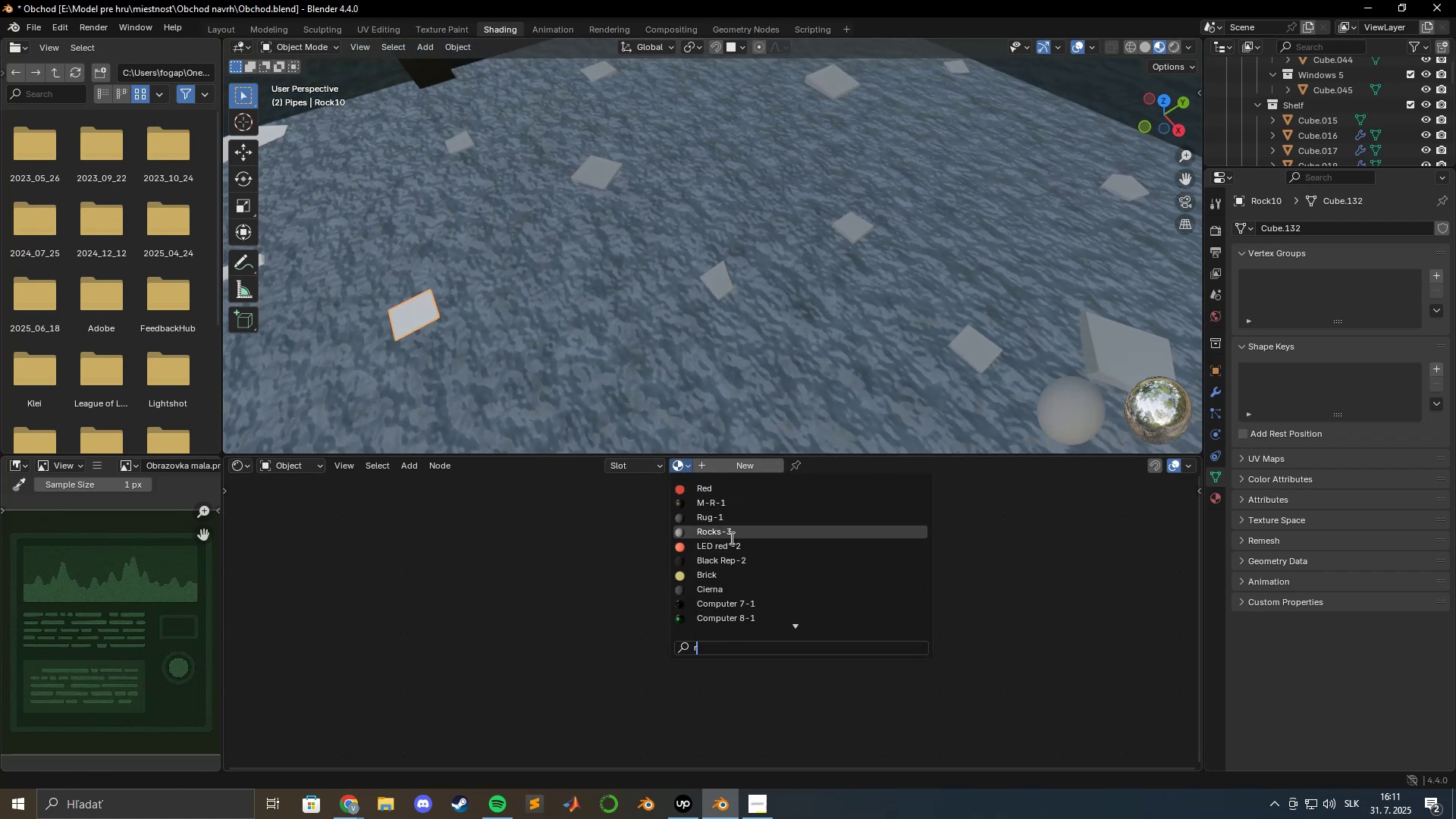 
left_click([730, 538])
 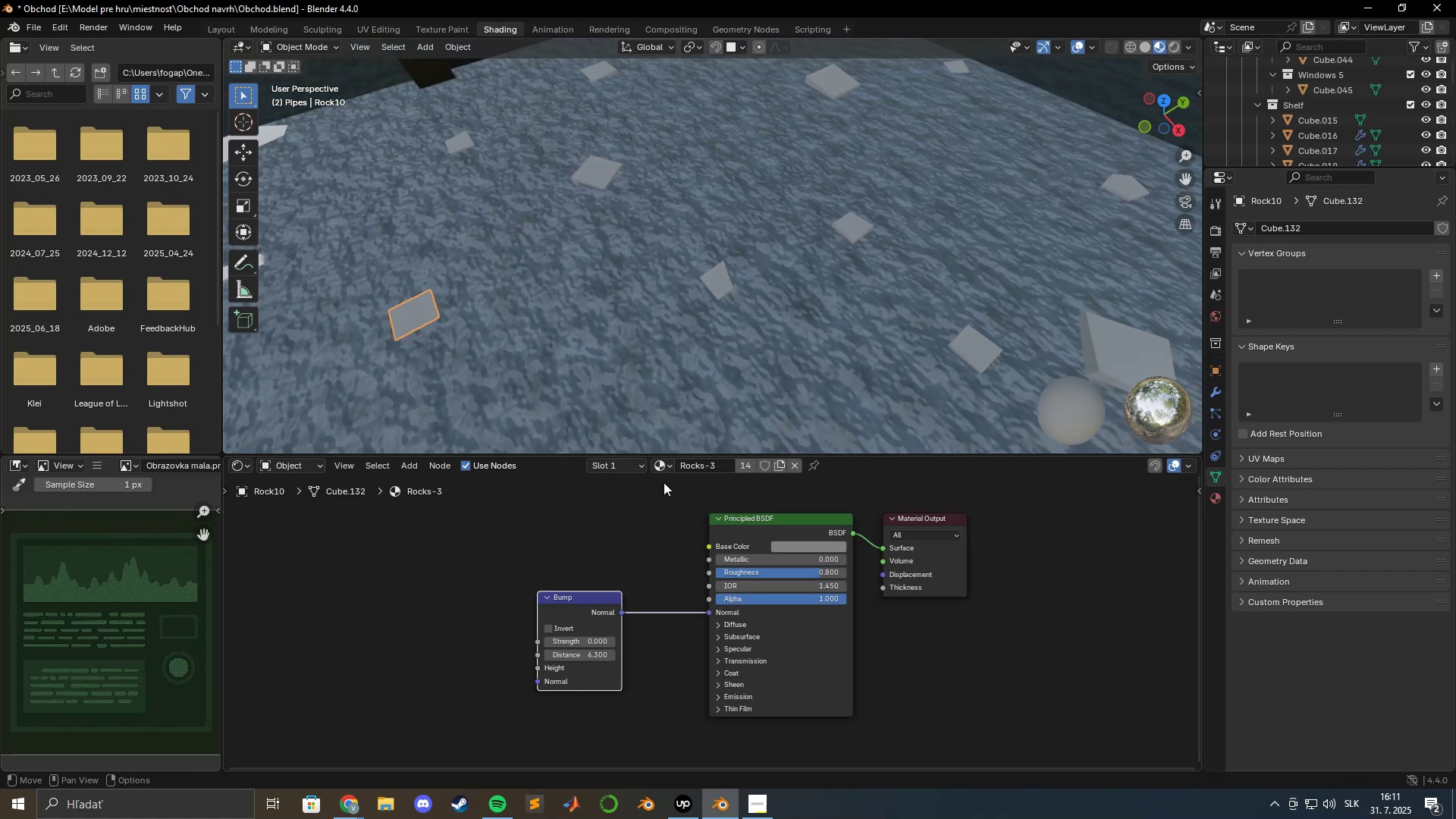 
hold_key(key=ShiftLeft, duration=0.64)
 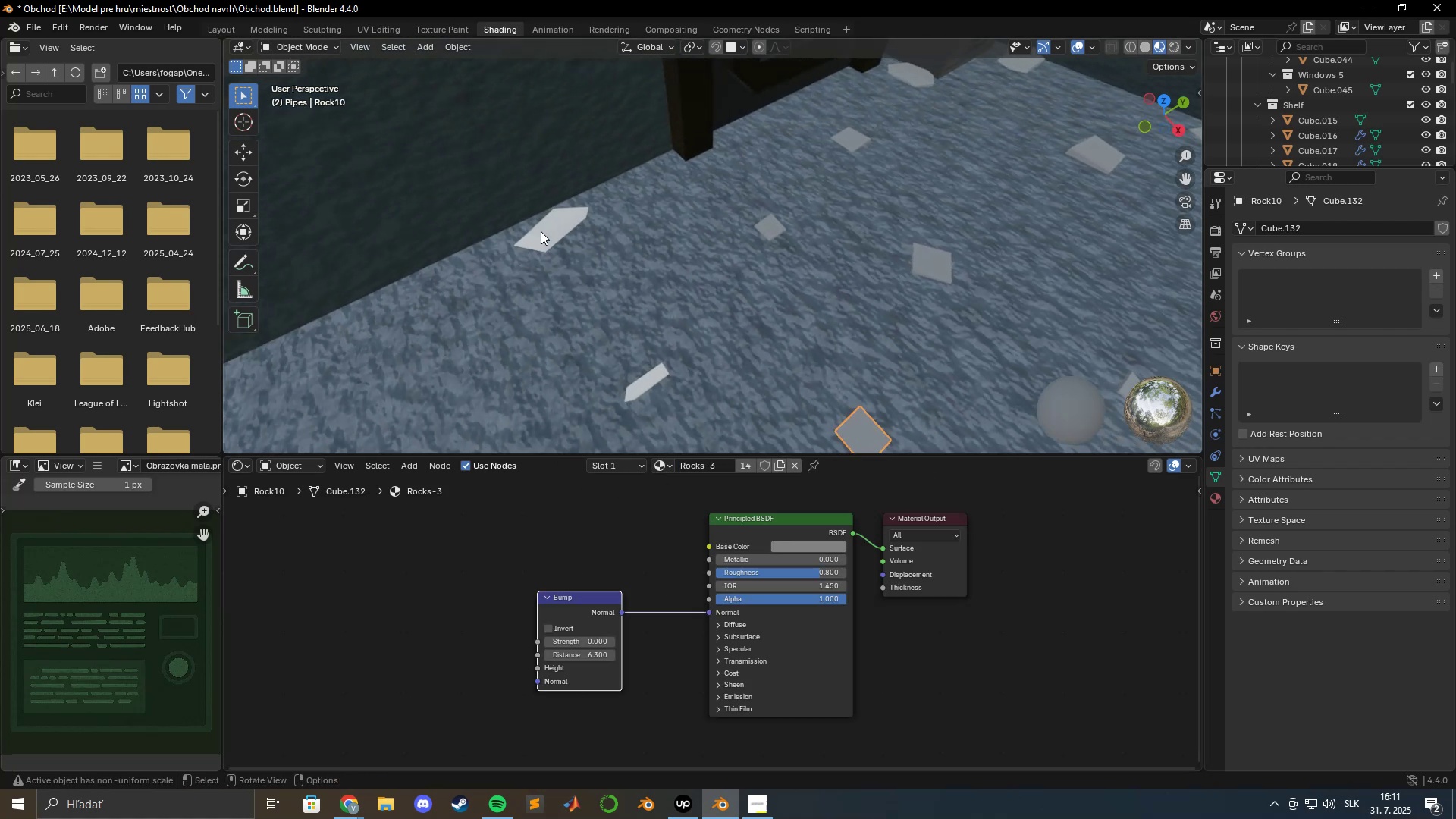 
left_click([540, 230])
 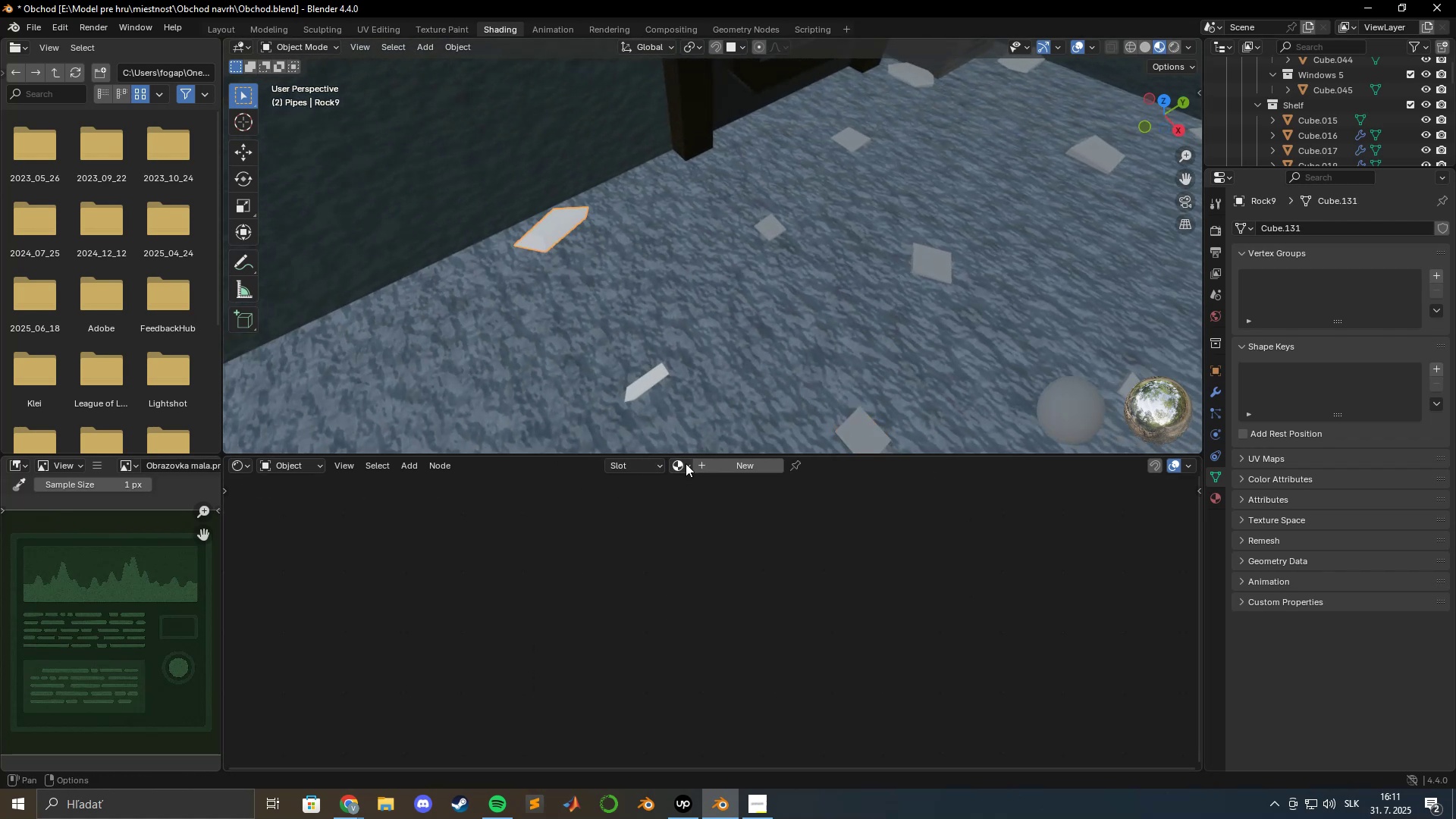 
key(R)
 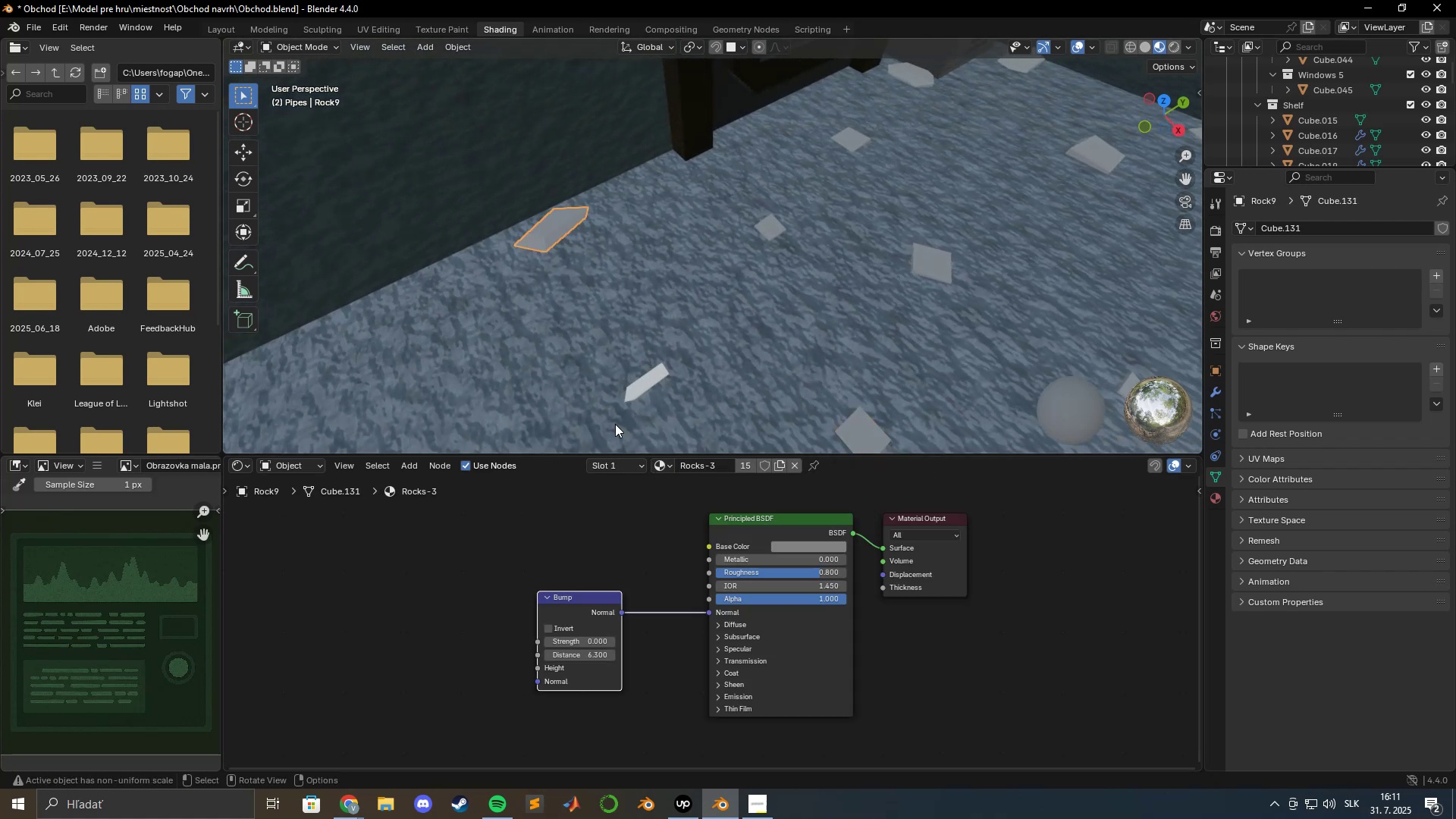 
left_click([642, 384])
 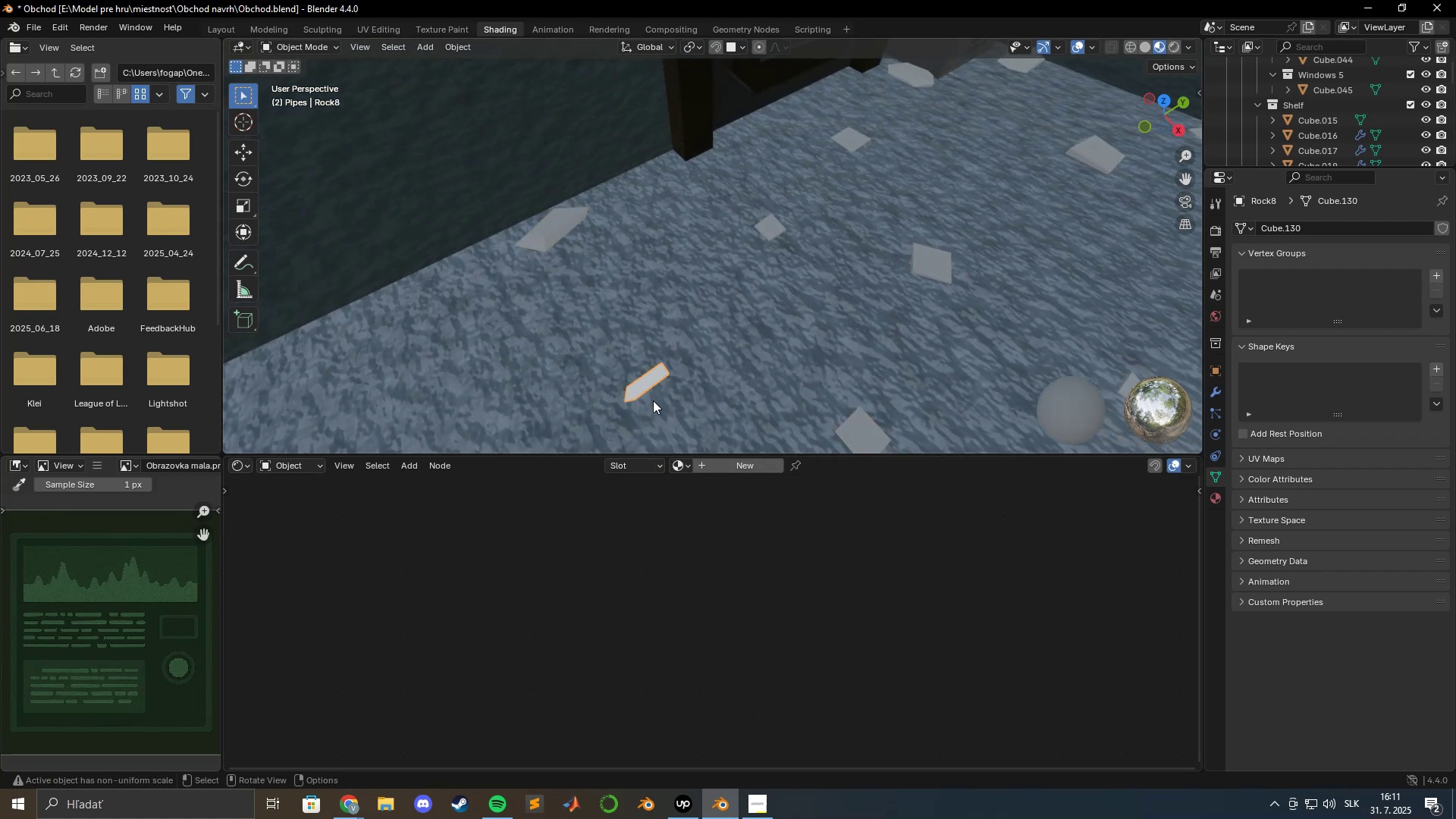 
key(R)
 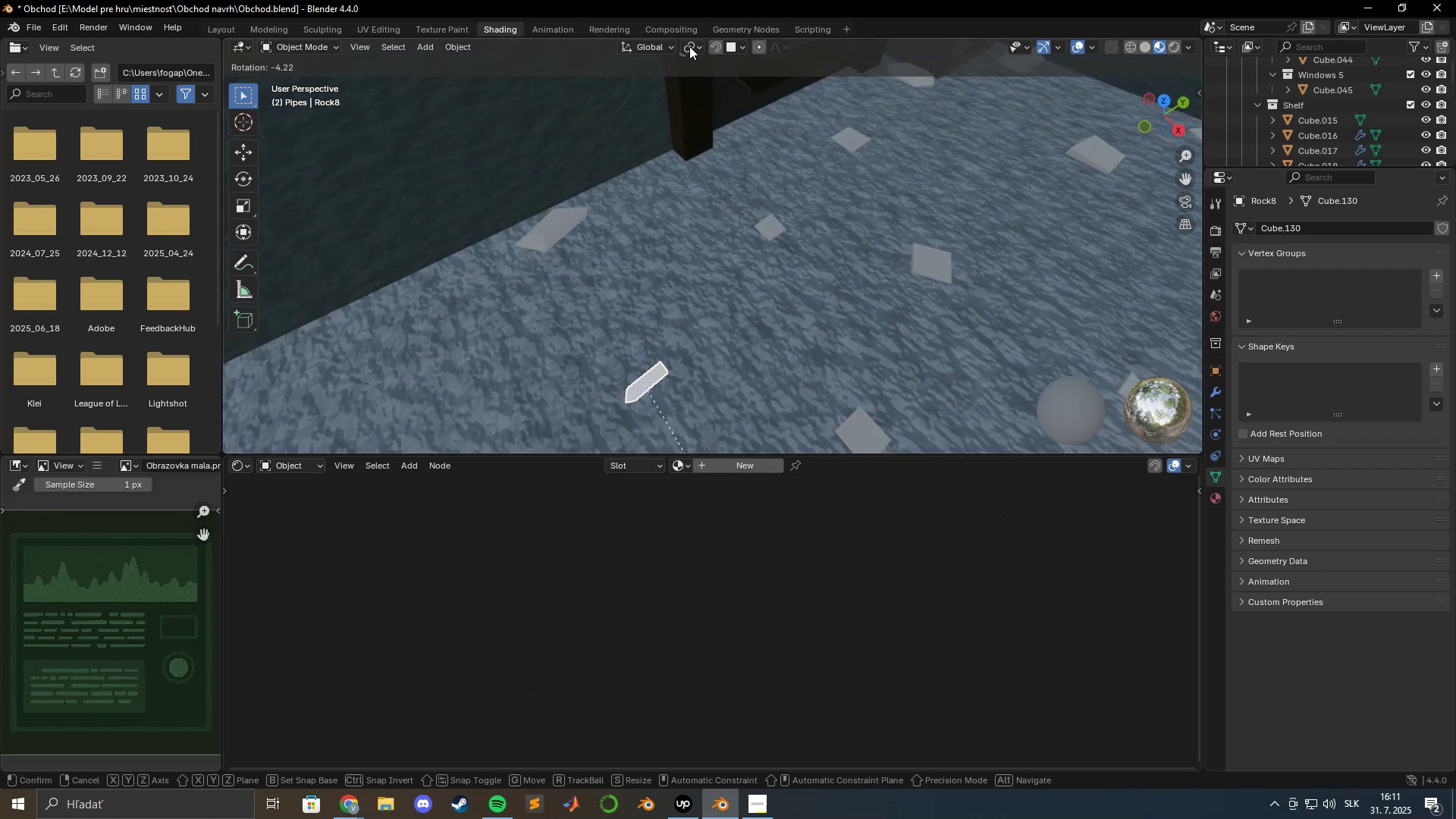 
key(Escape)
 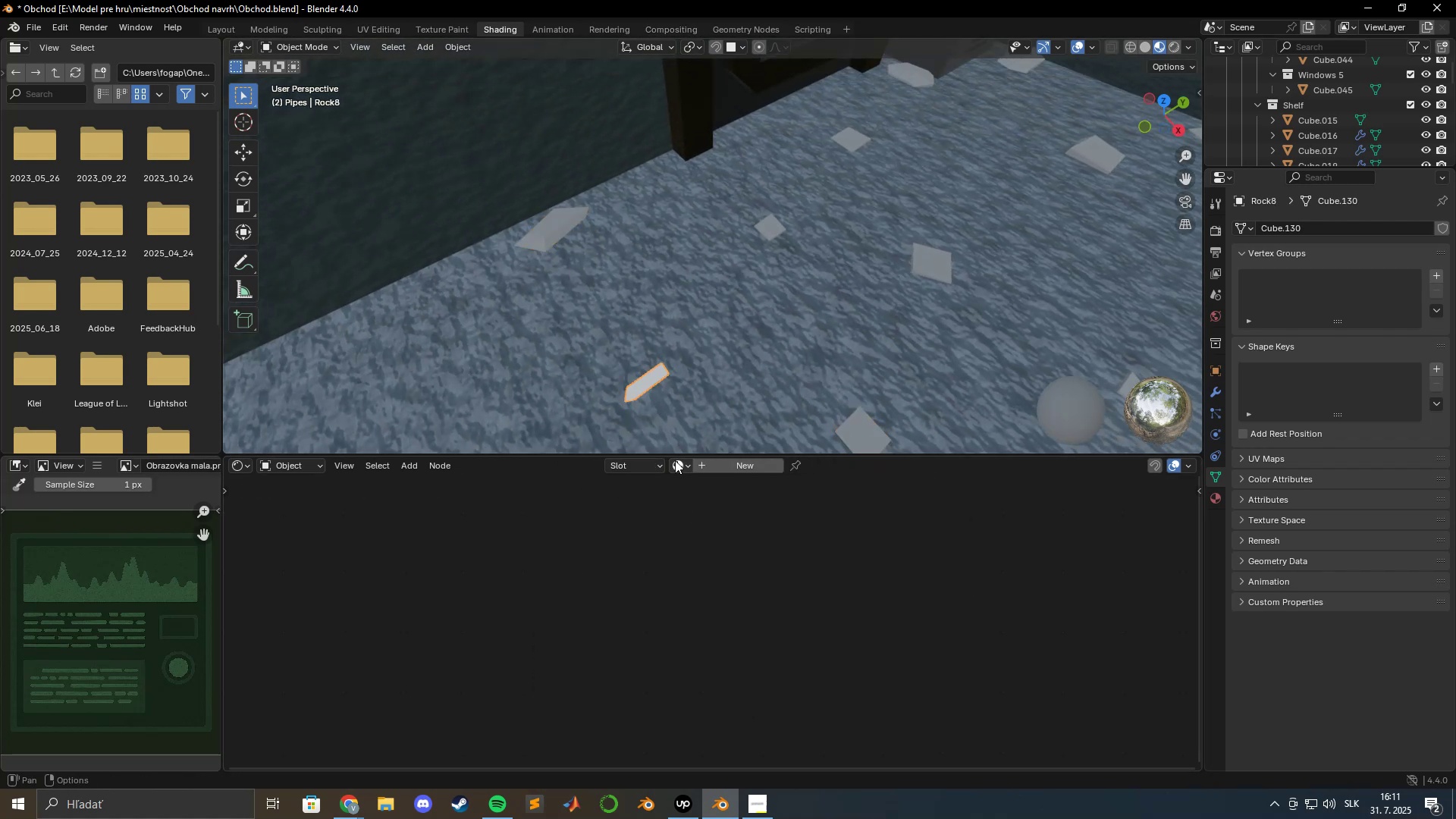 
left_click([688, 466])
 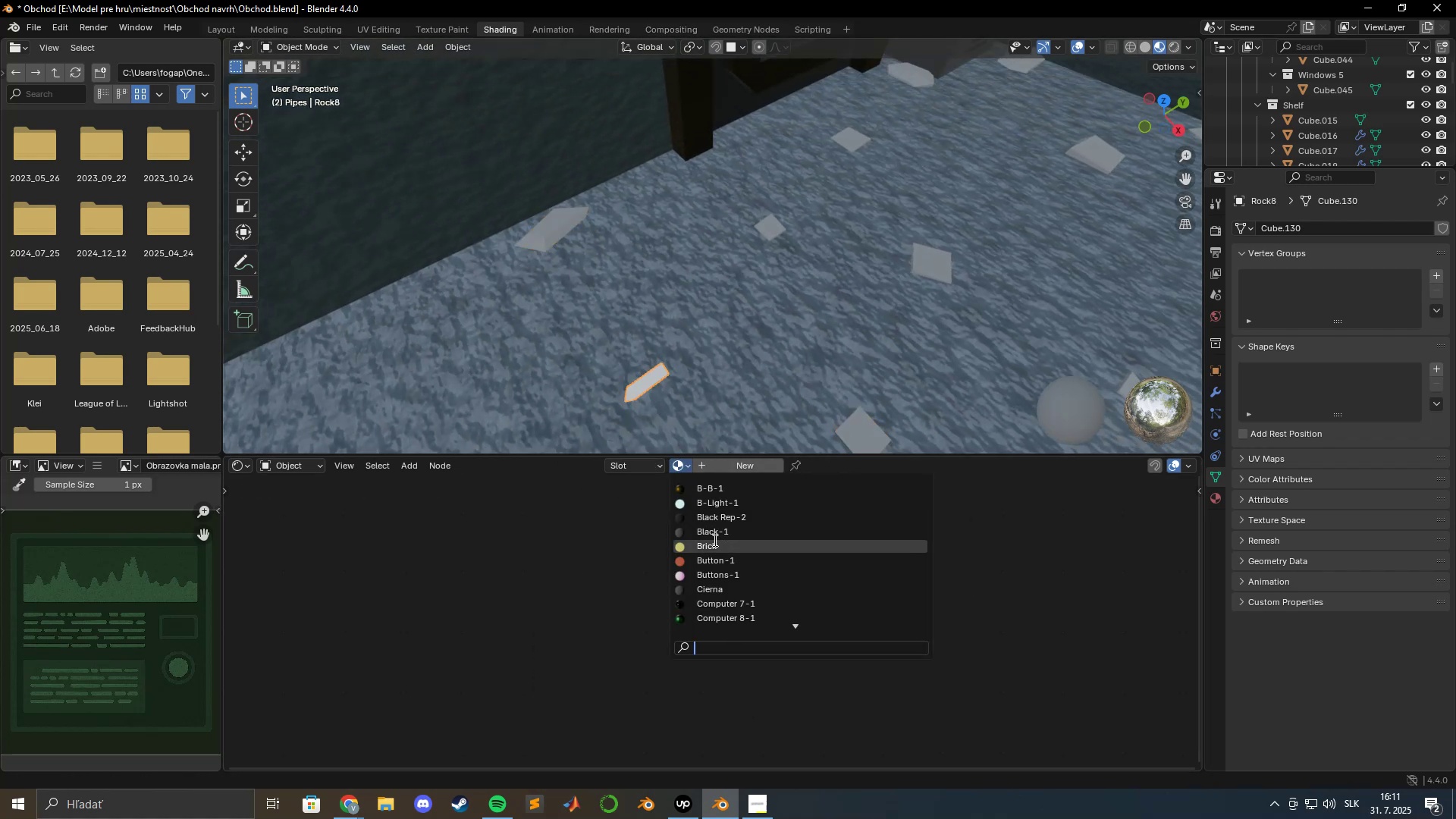 
key(R)
 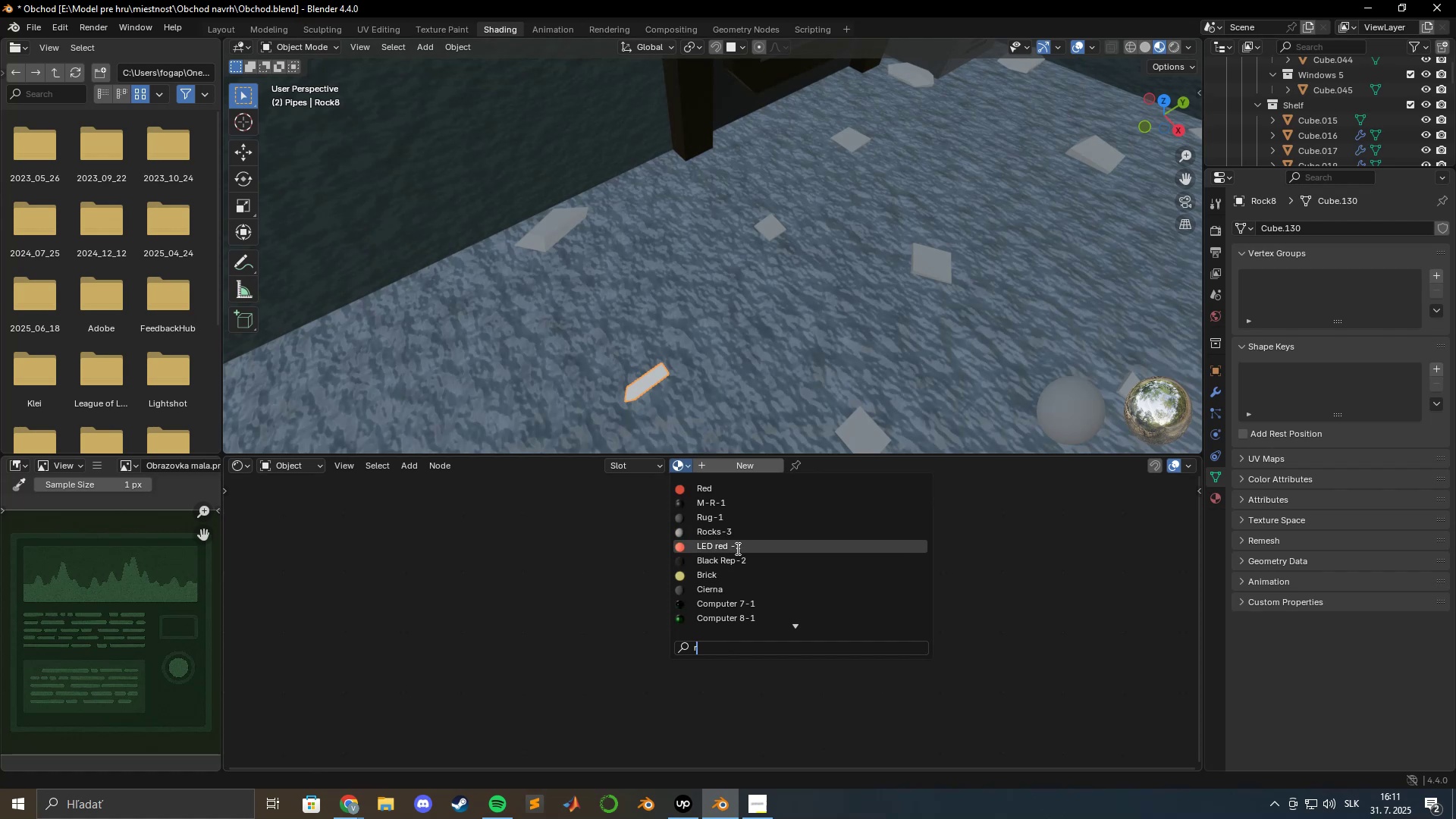 
left_click([730, 534])
 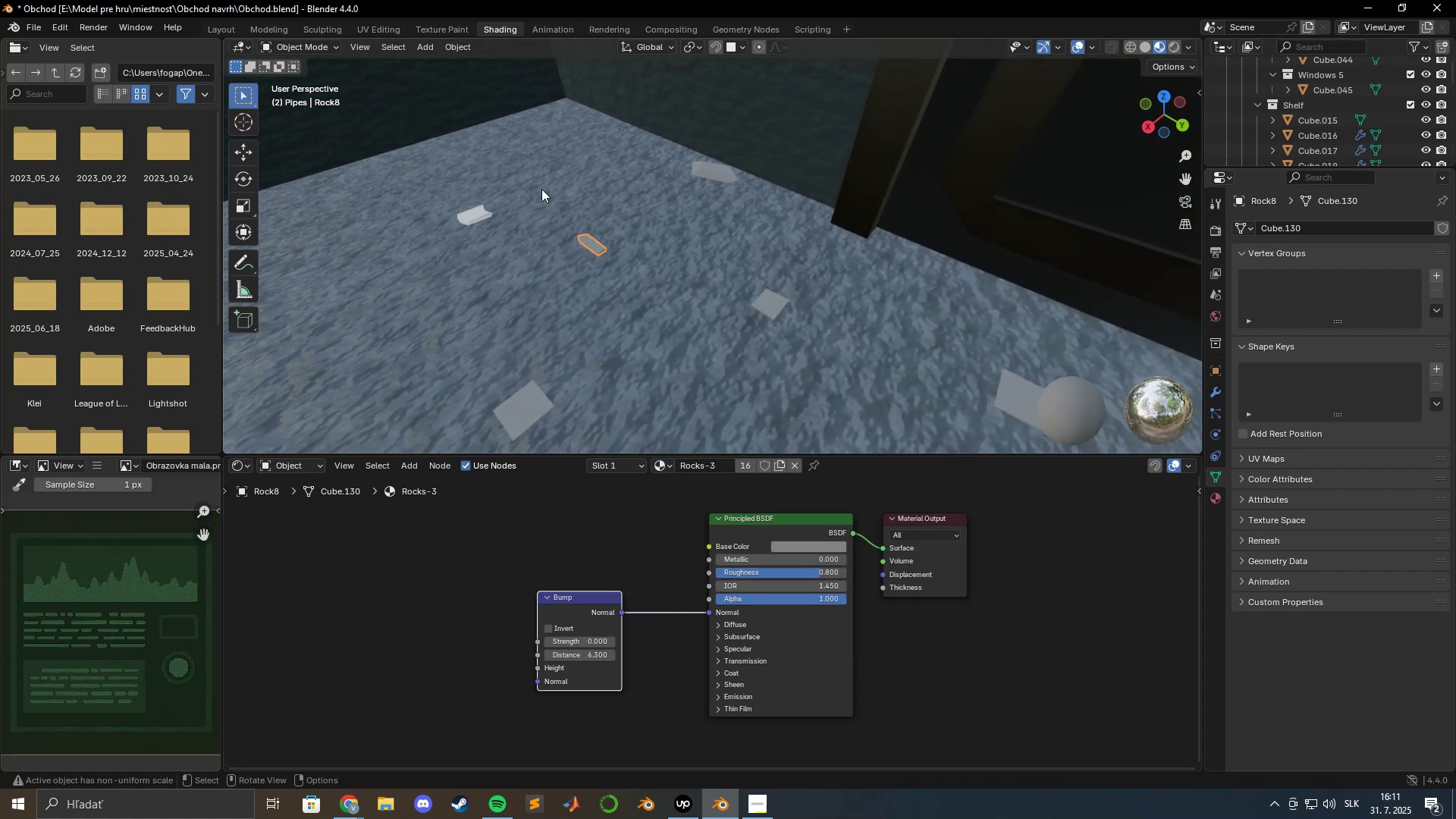 
left_click([479, 219])
 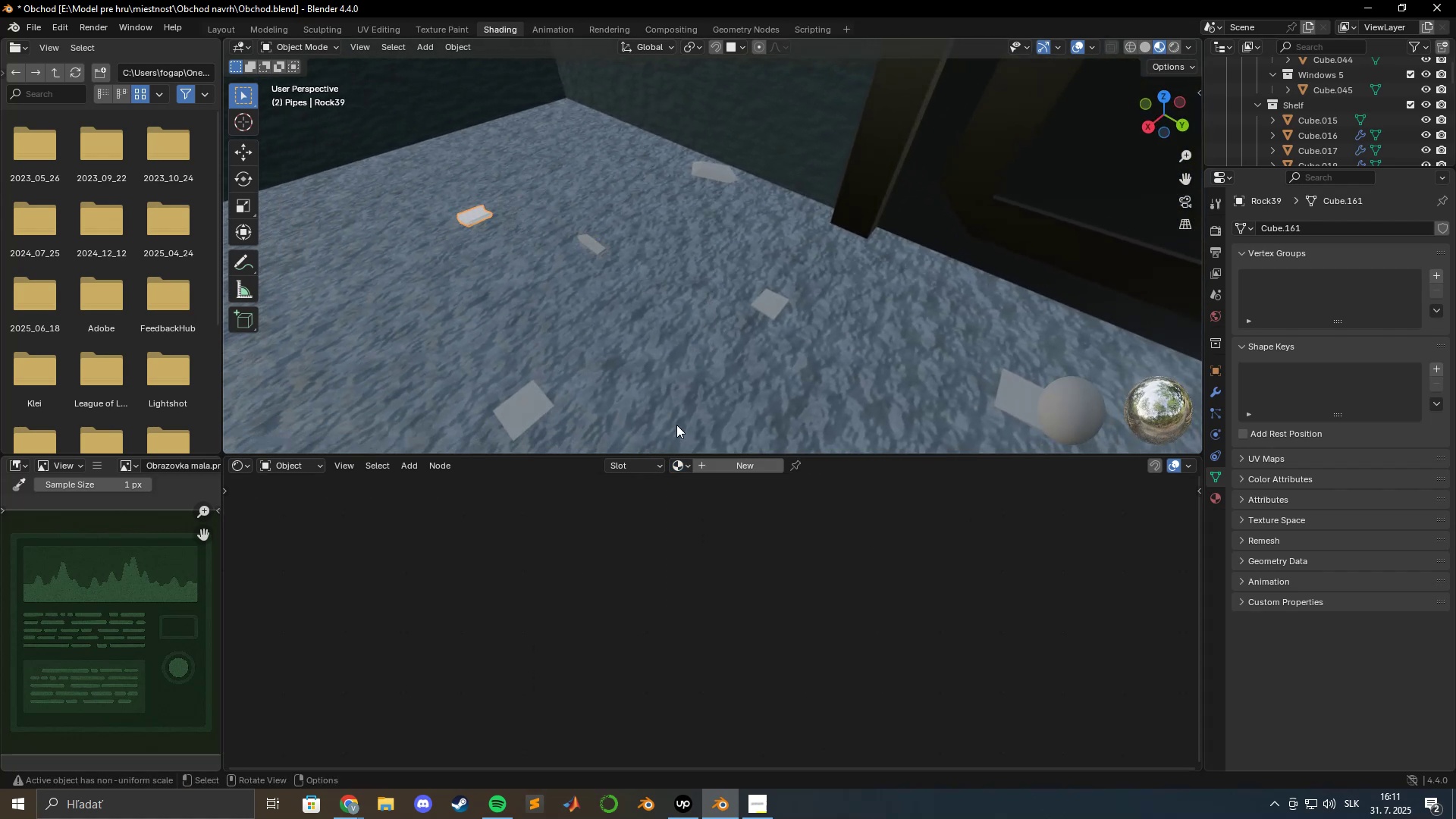 
left_click([684, 465])
 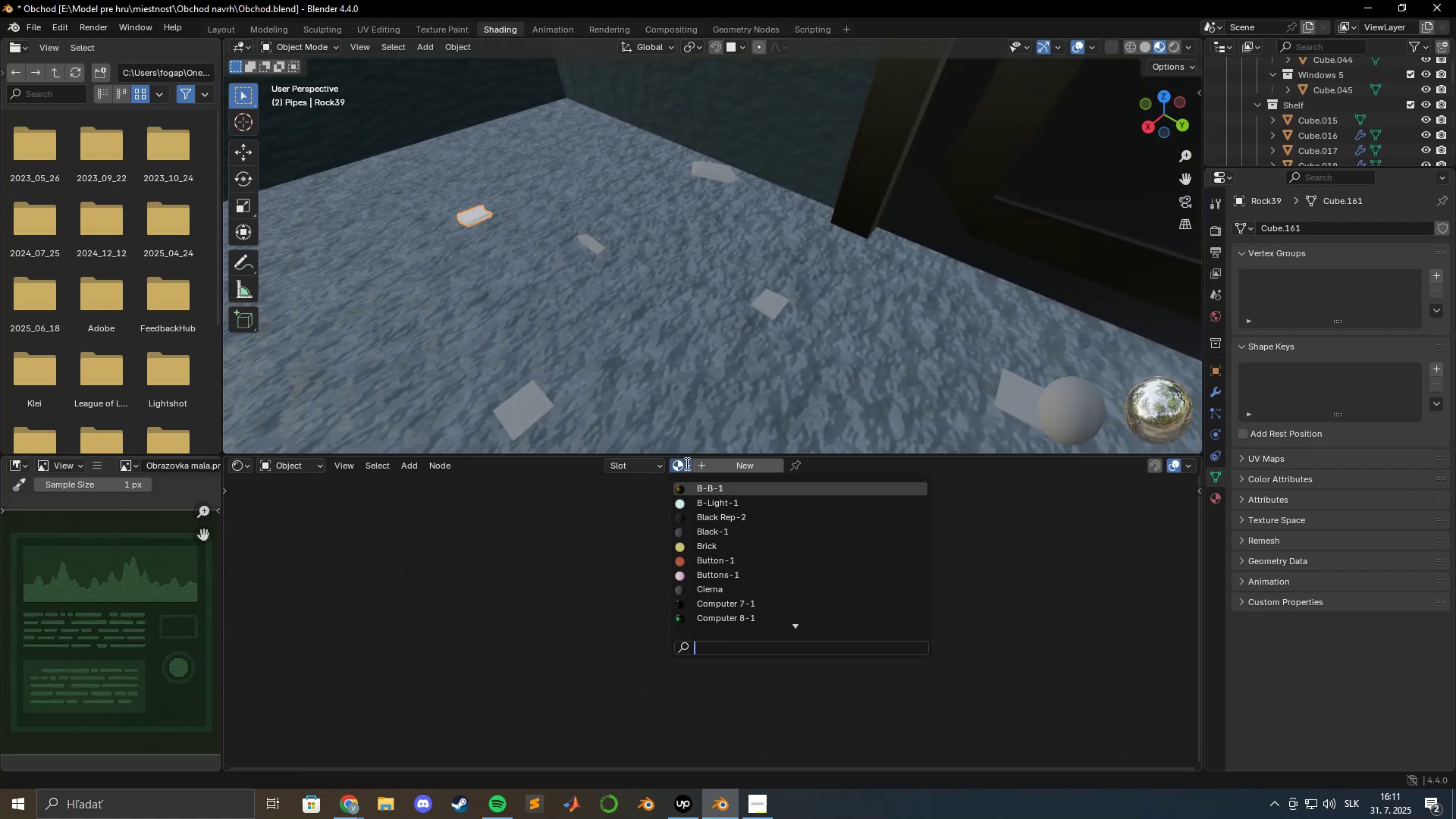 
key(R)
 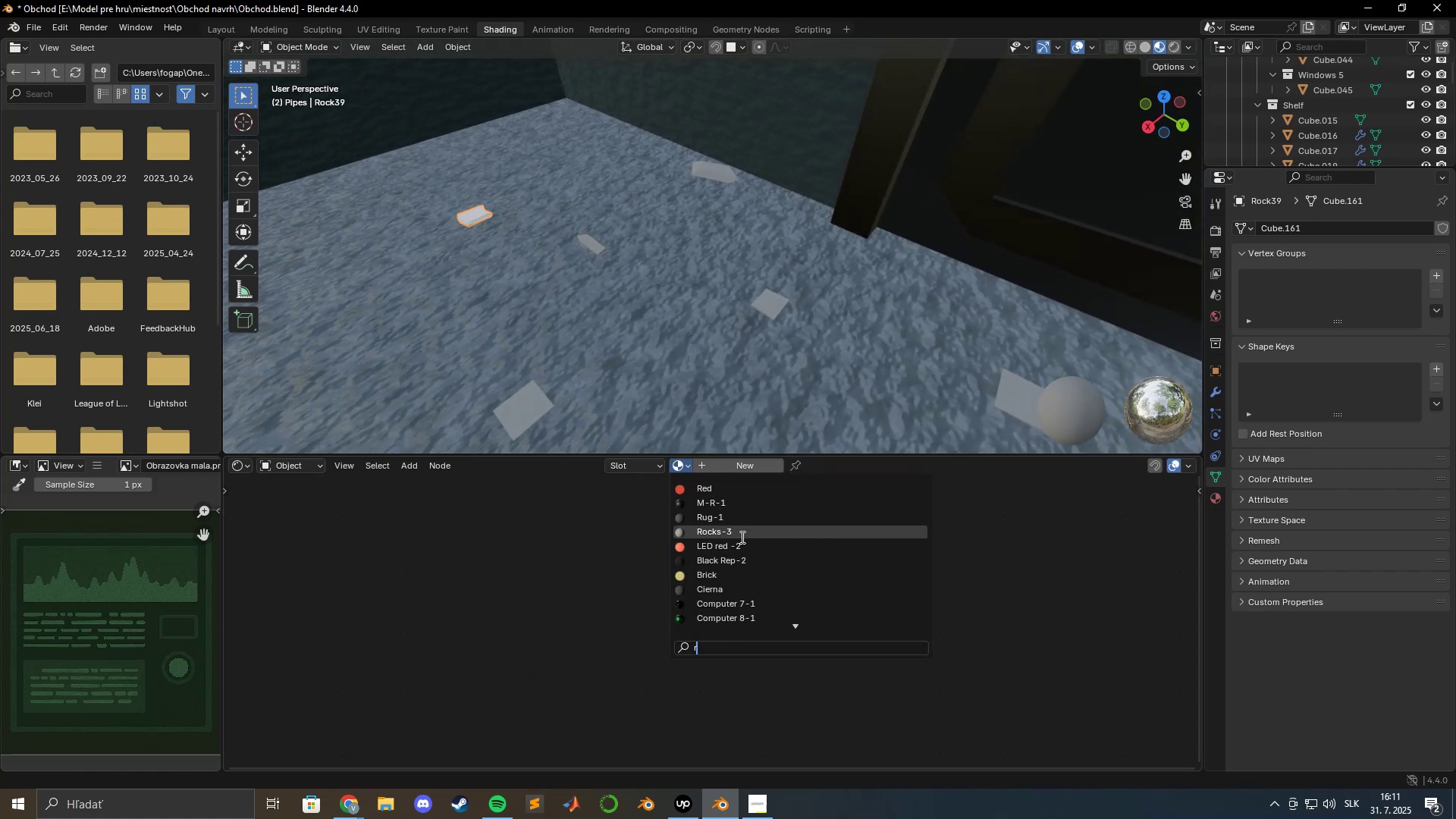 
left_click([737, 535])
 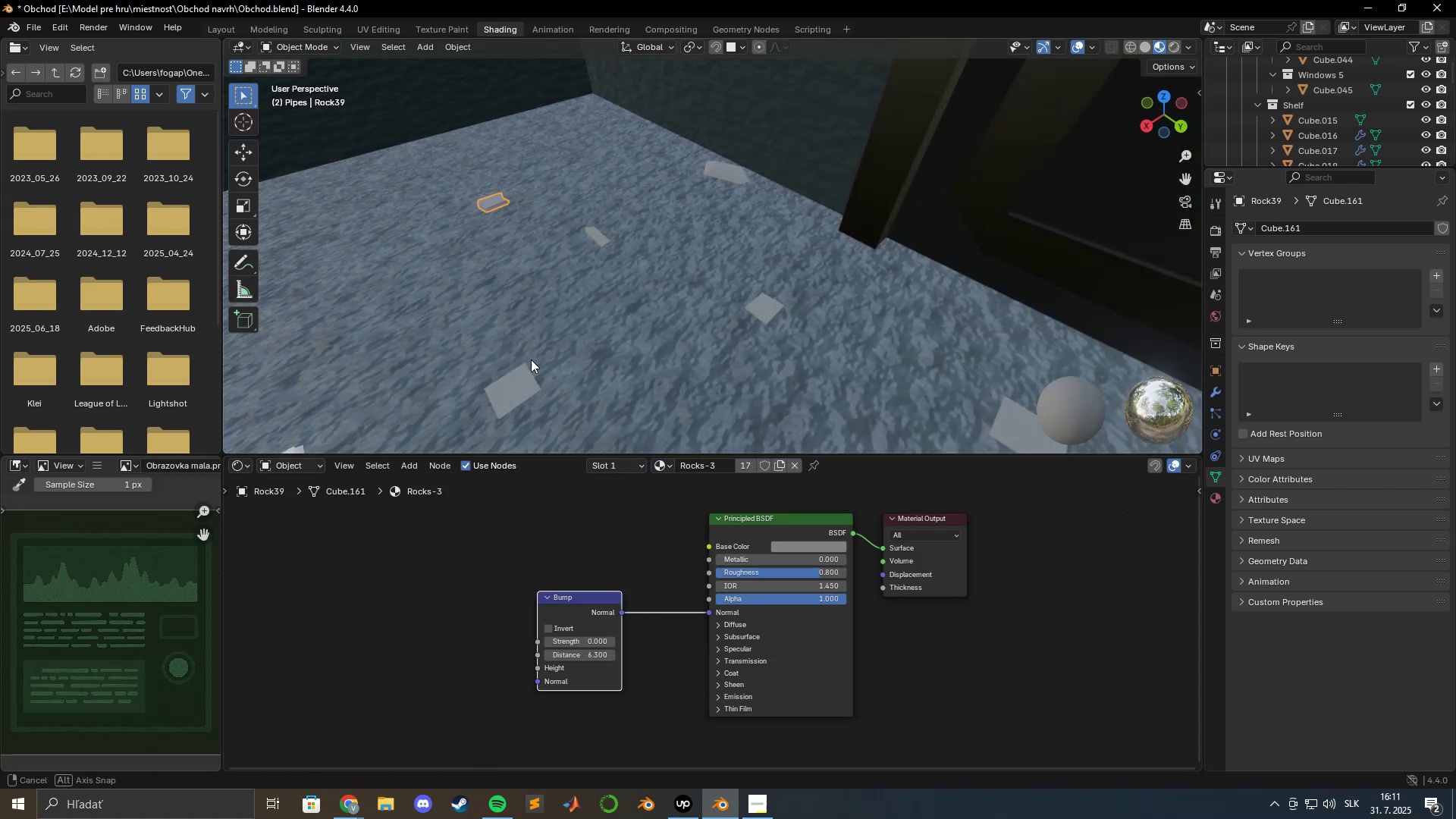 
hold_key(key=ShiftLeft, duration=0.5)
 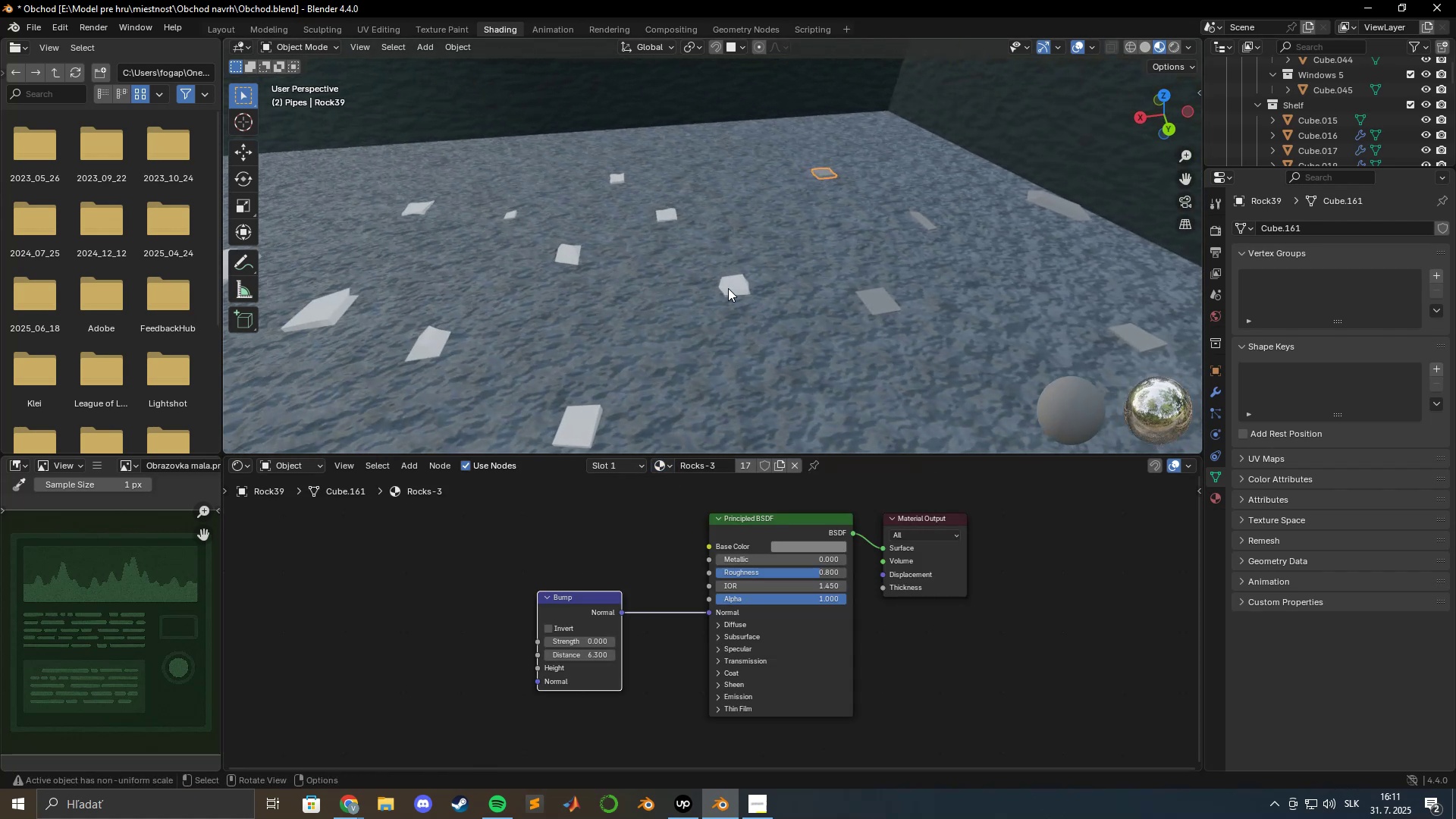 
left_click([730, 287])
 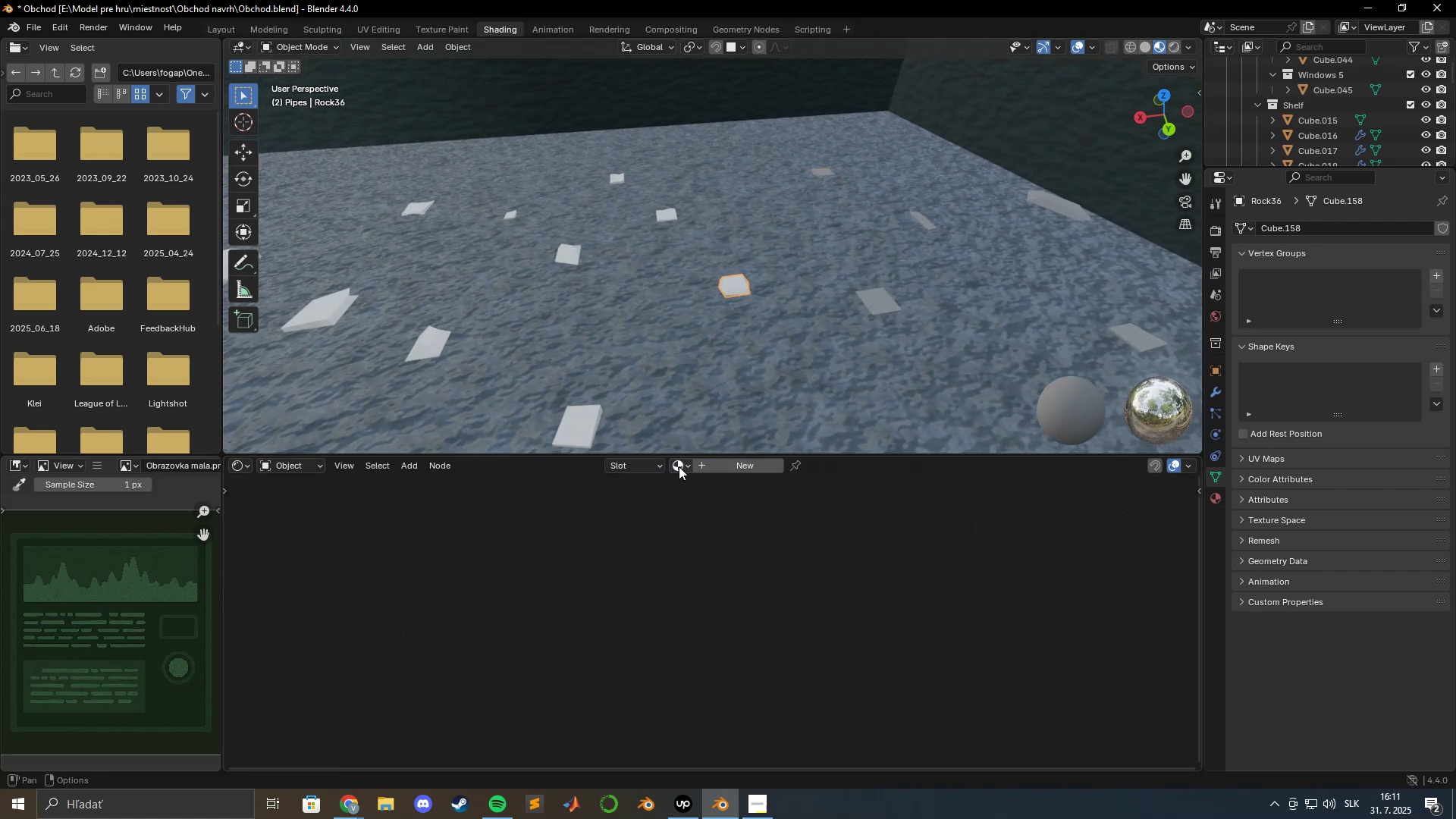 
key(R)
 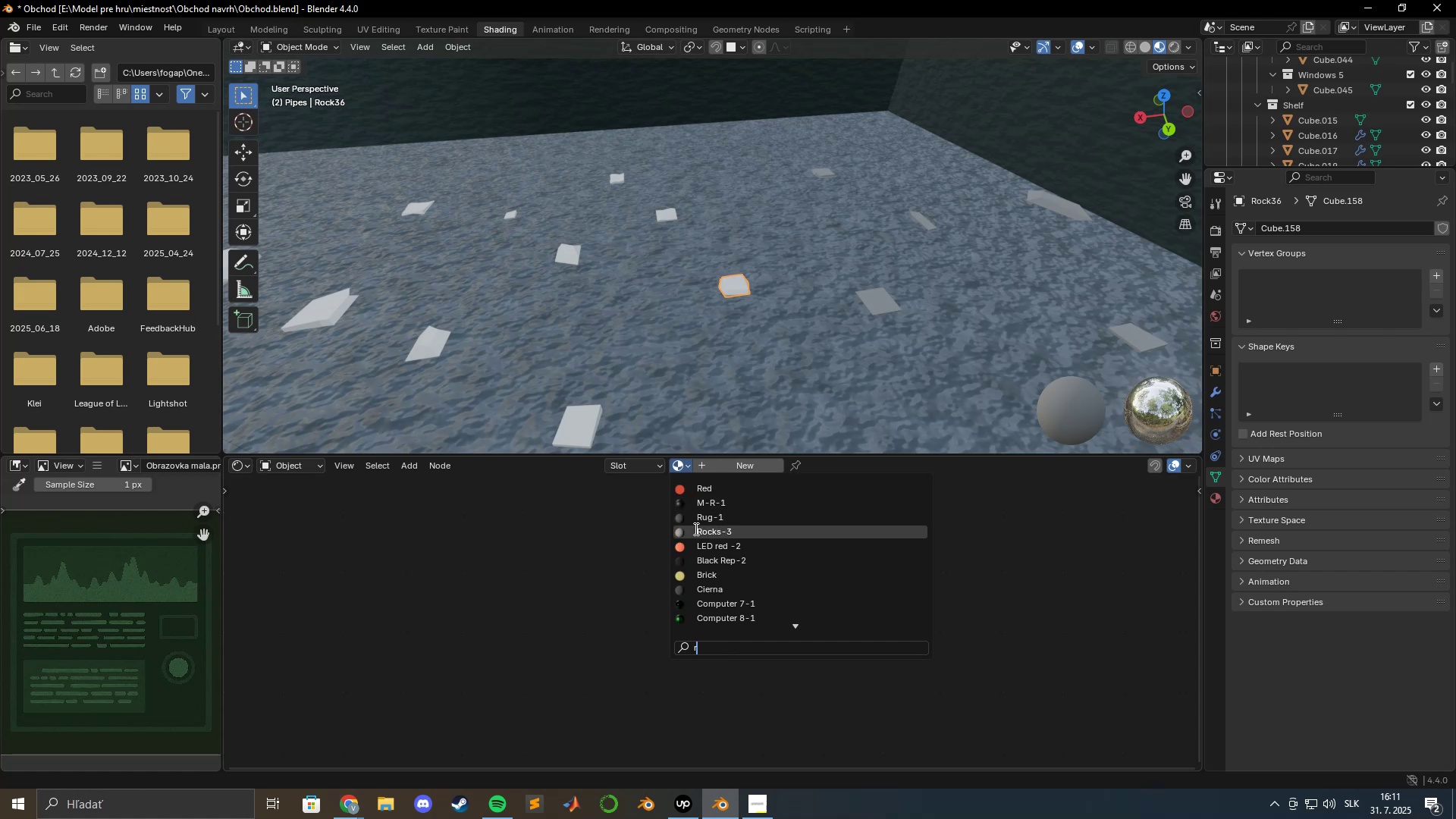 
left_click([697, 533])
 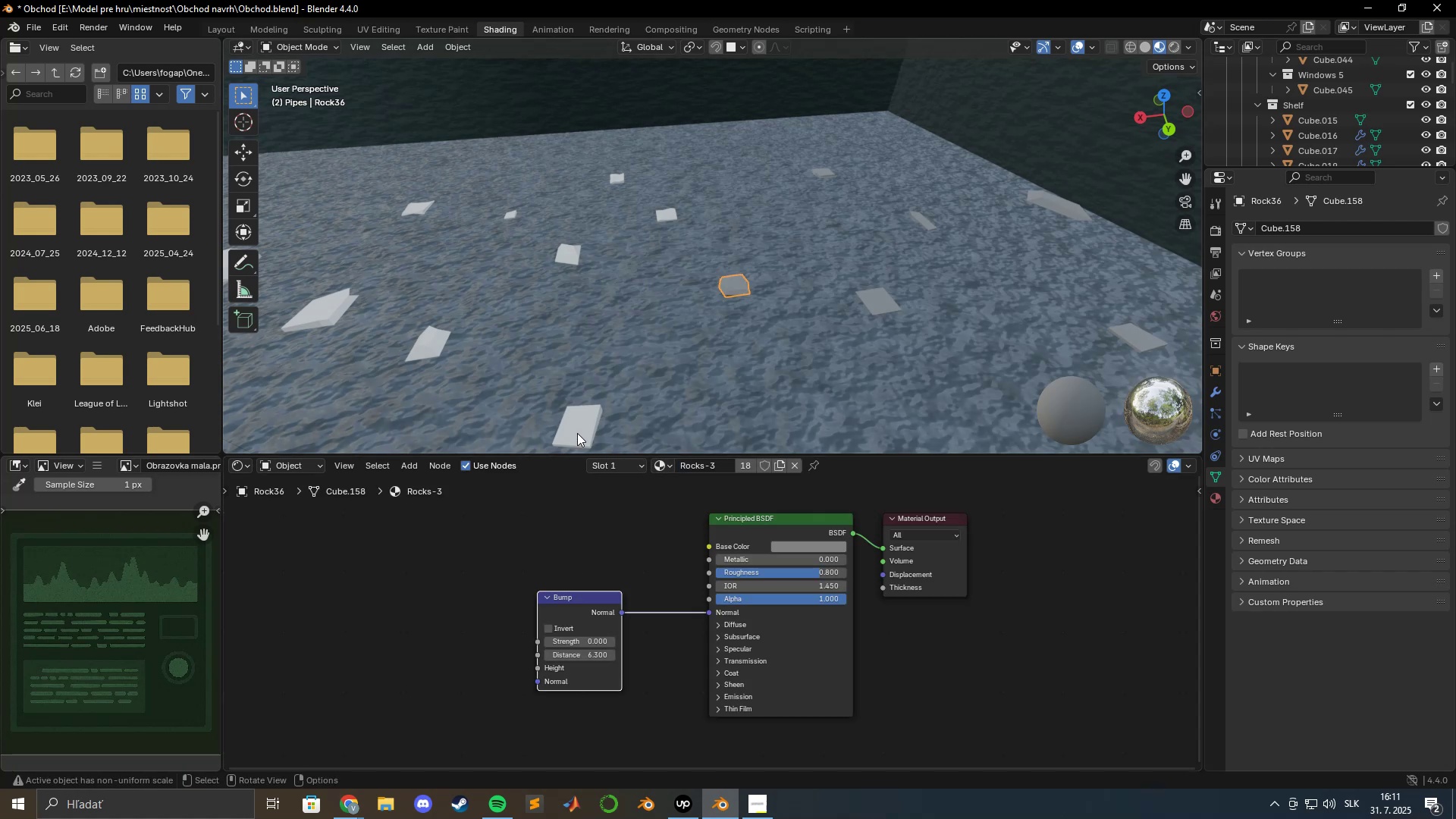 
left_click([576, 423])
 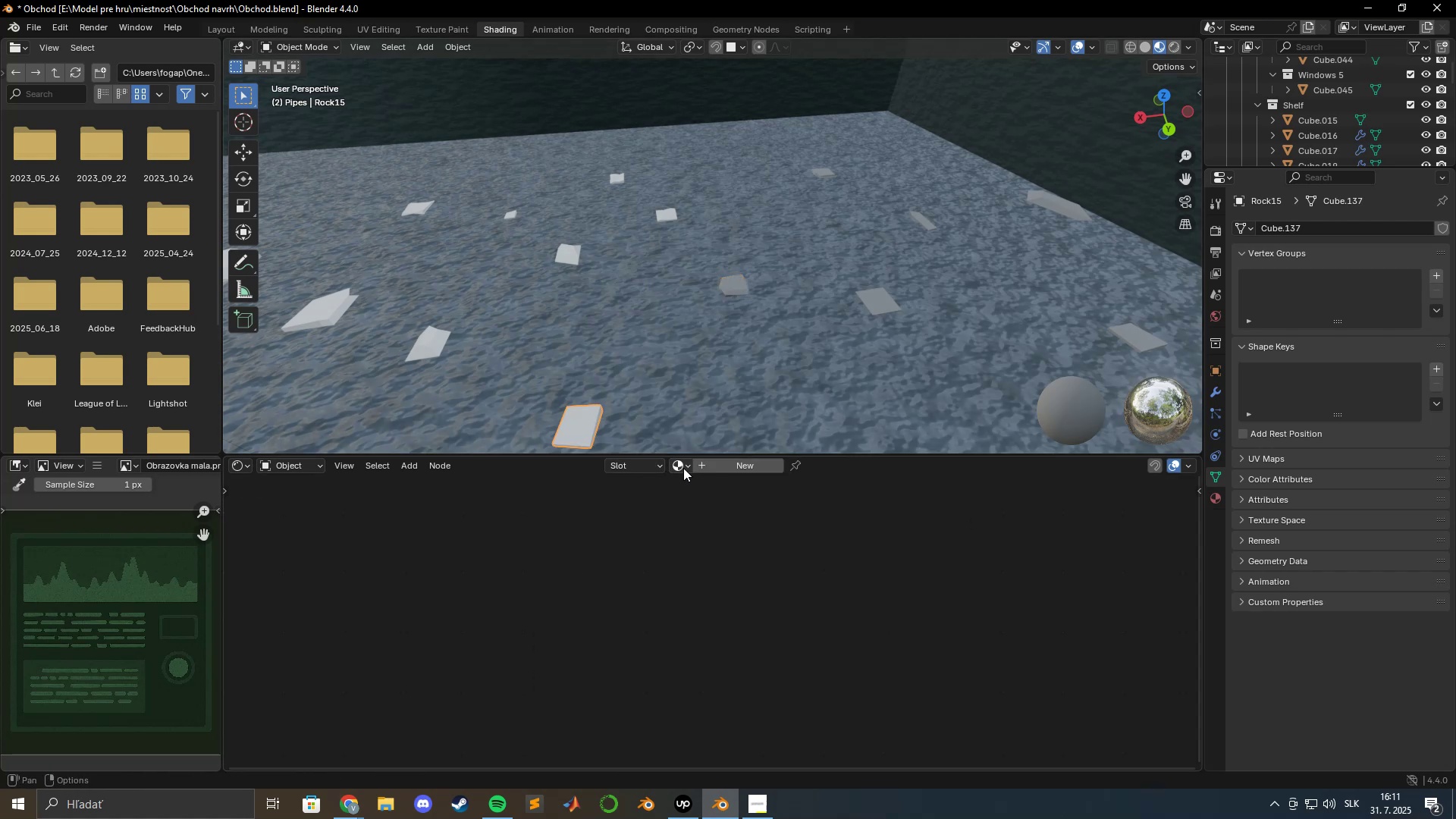 
left_click([679, 465])
 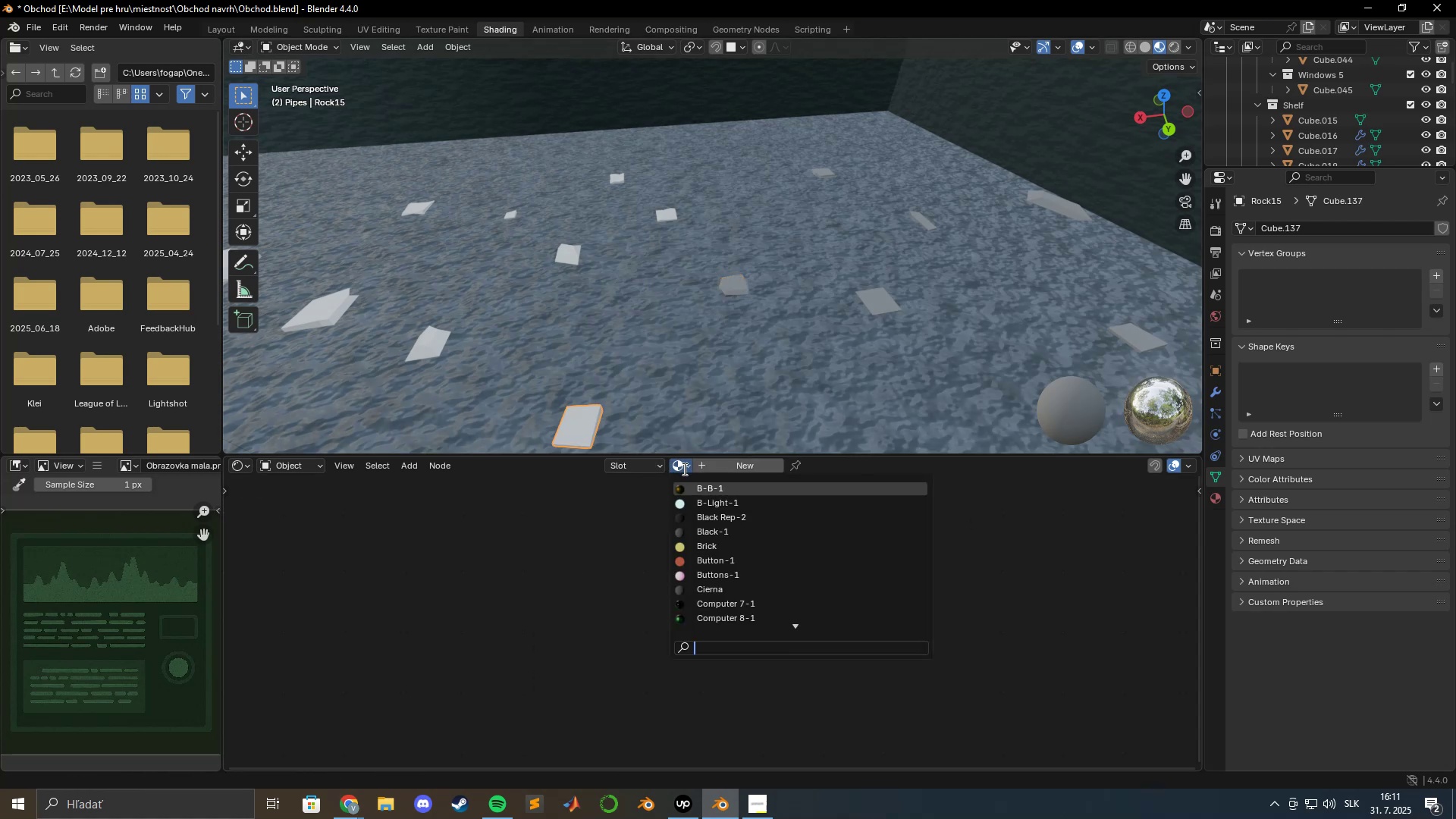 
key(R)
 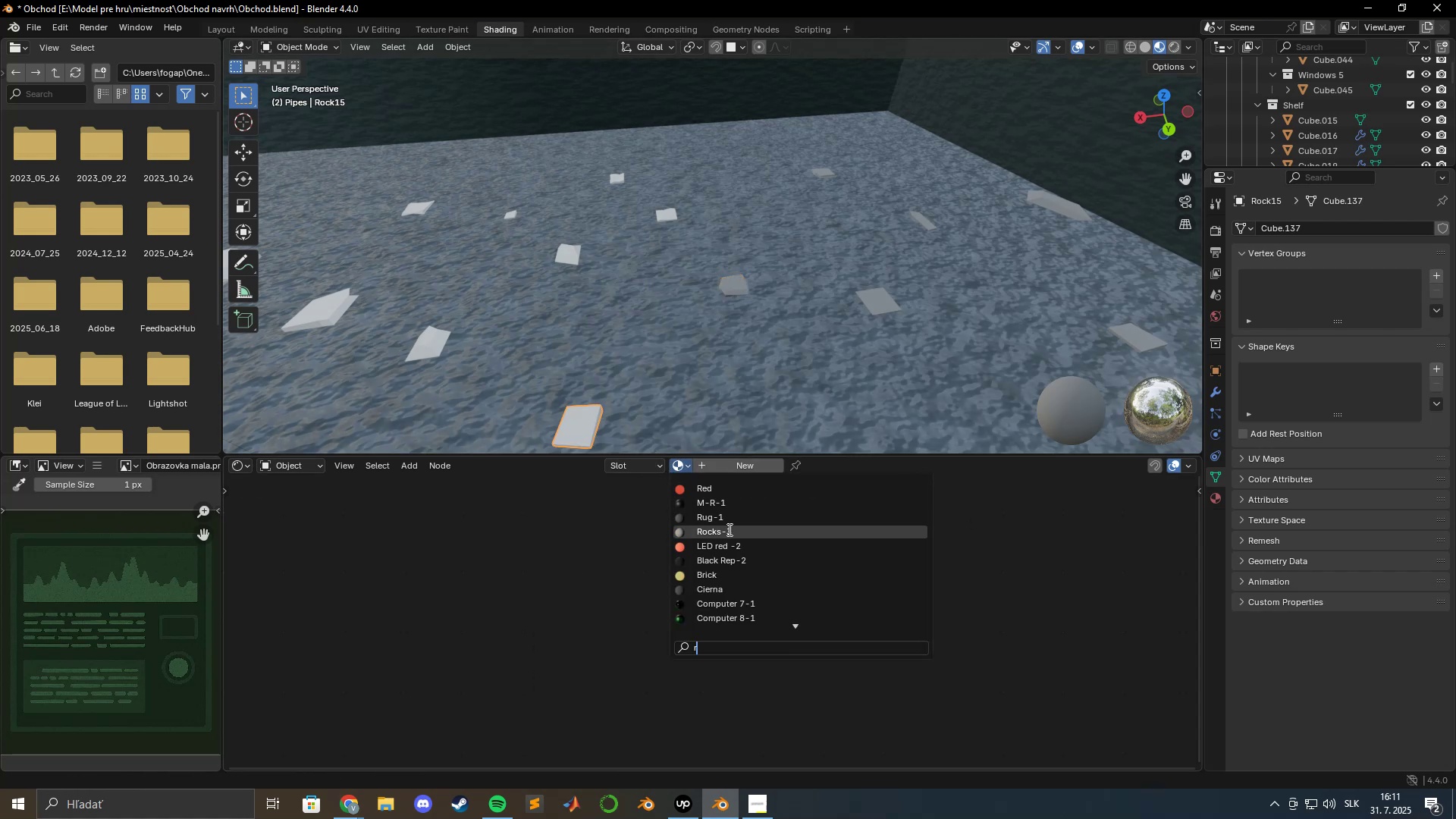 
left_click([728, 531])
 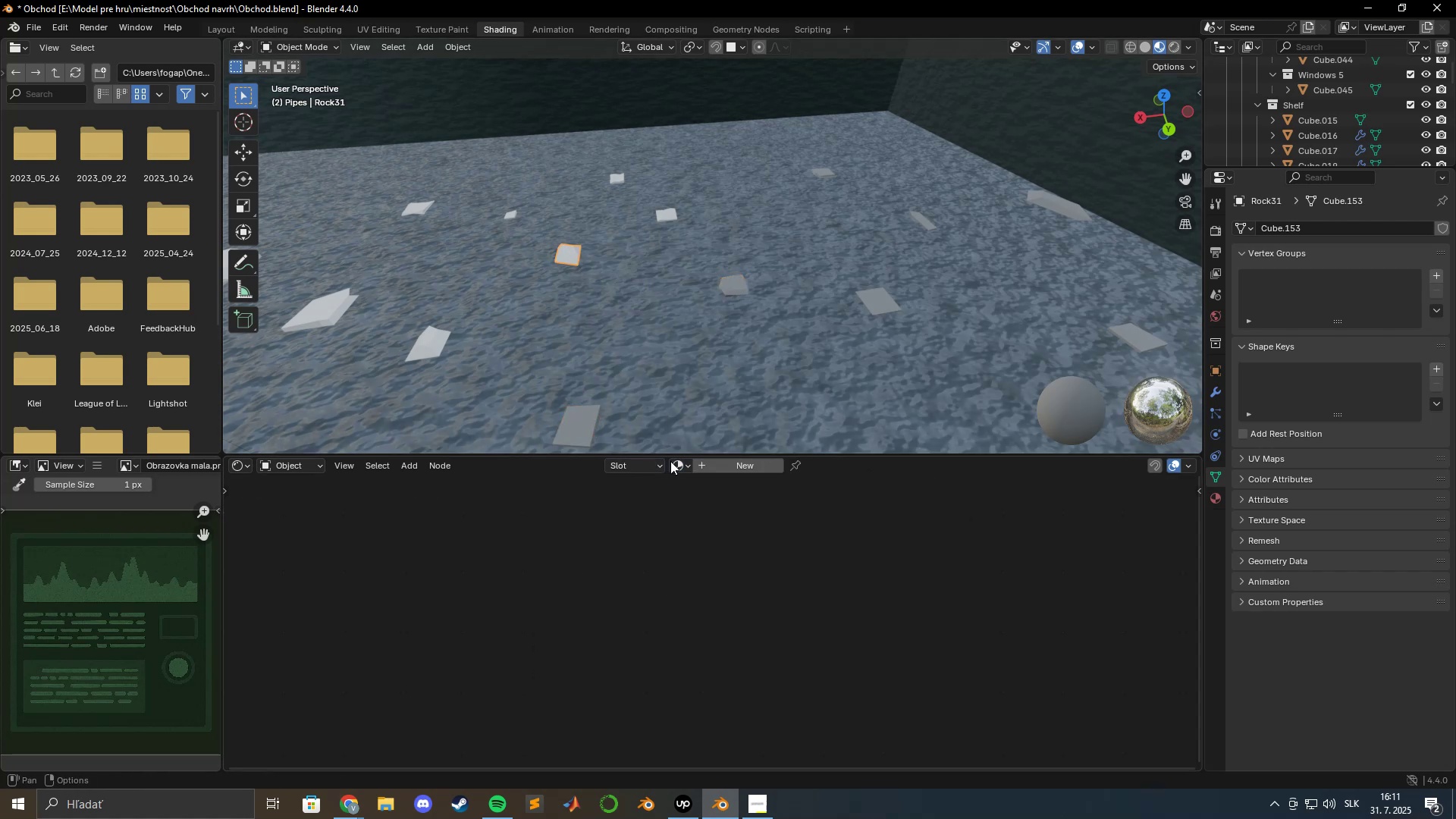 
left_click([687, 466])
 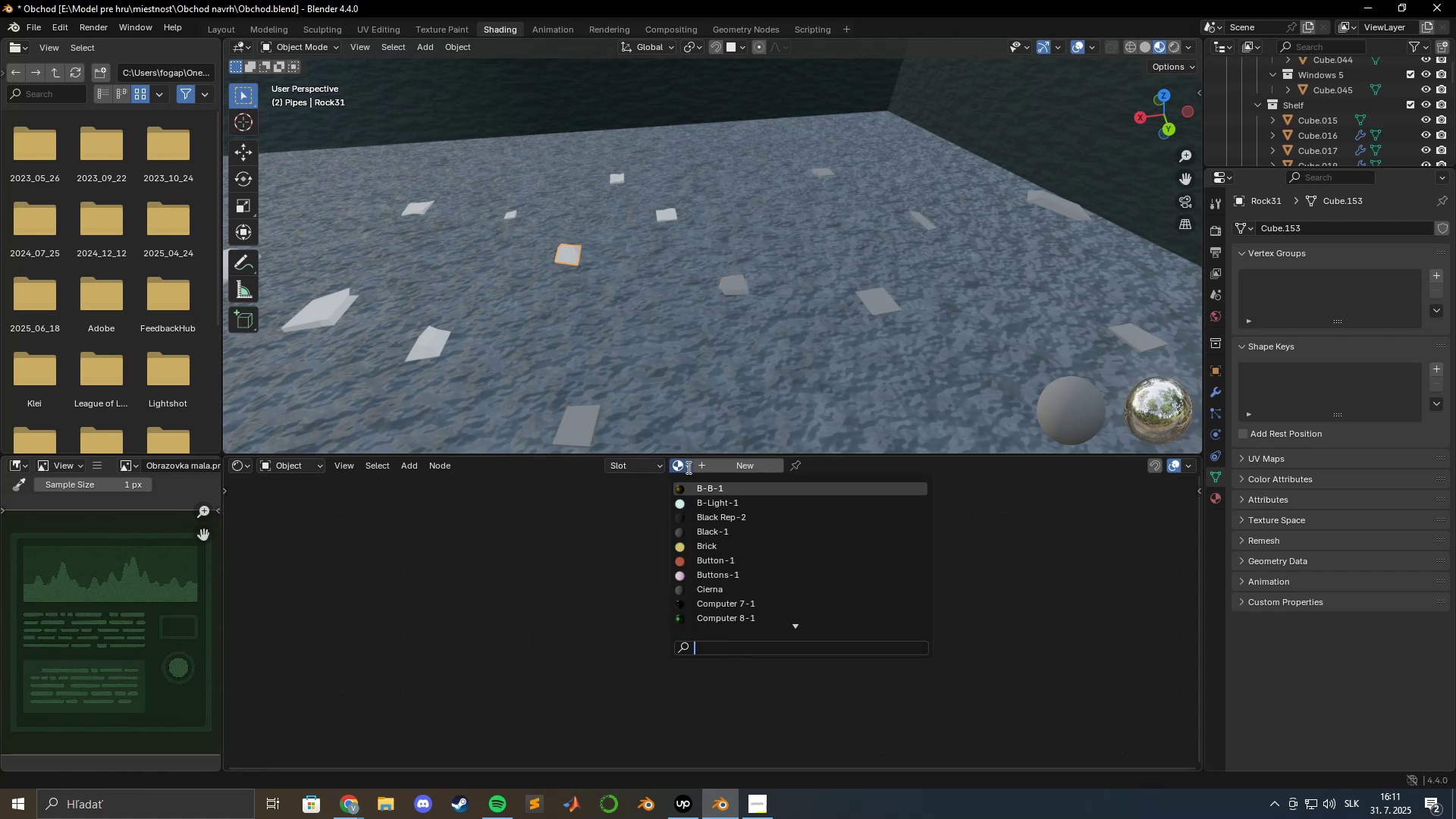 
key(R)
 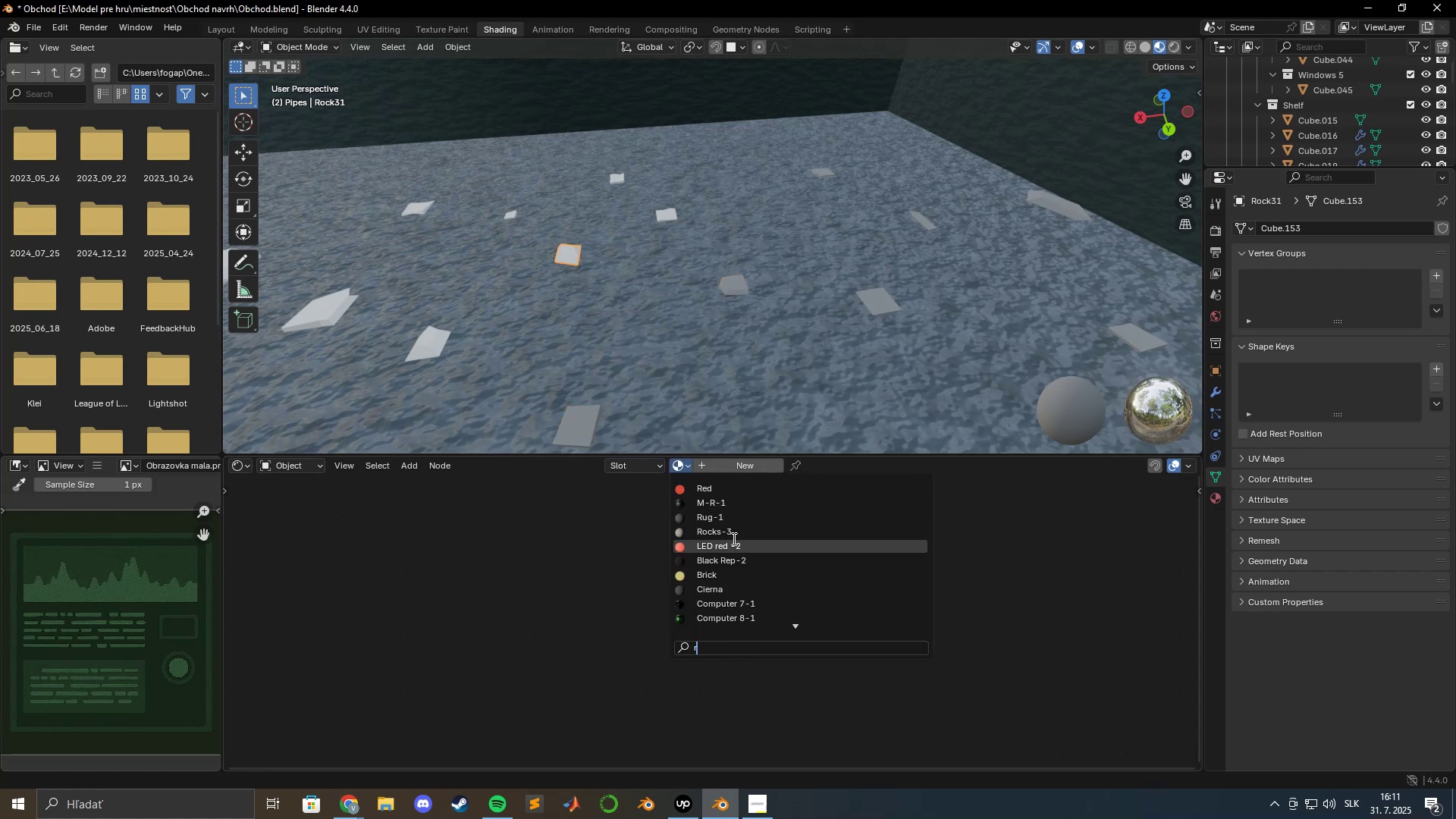 
left_click([731, 537])
 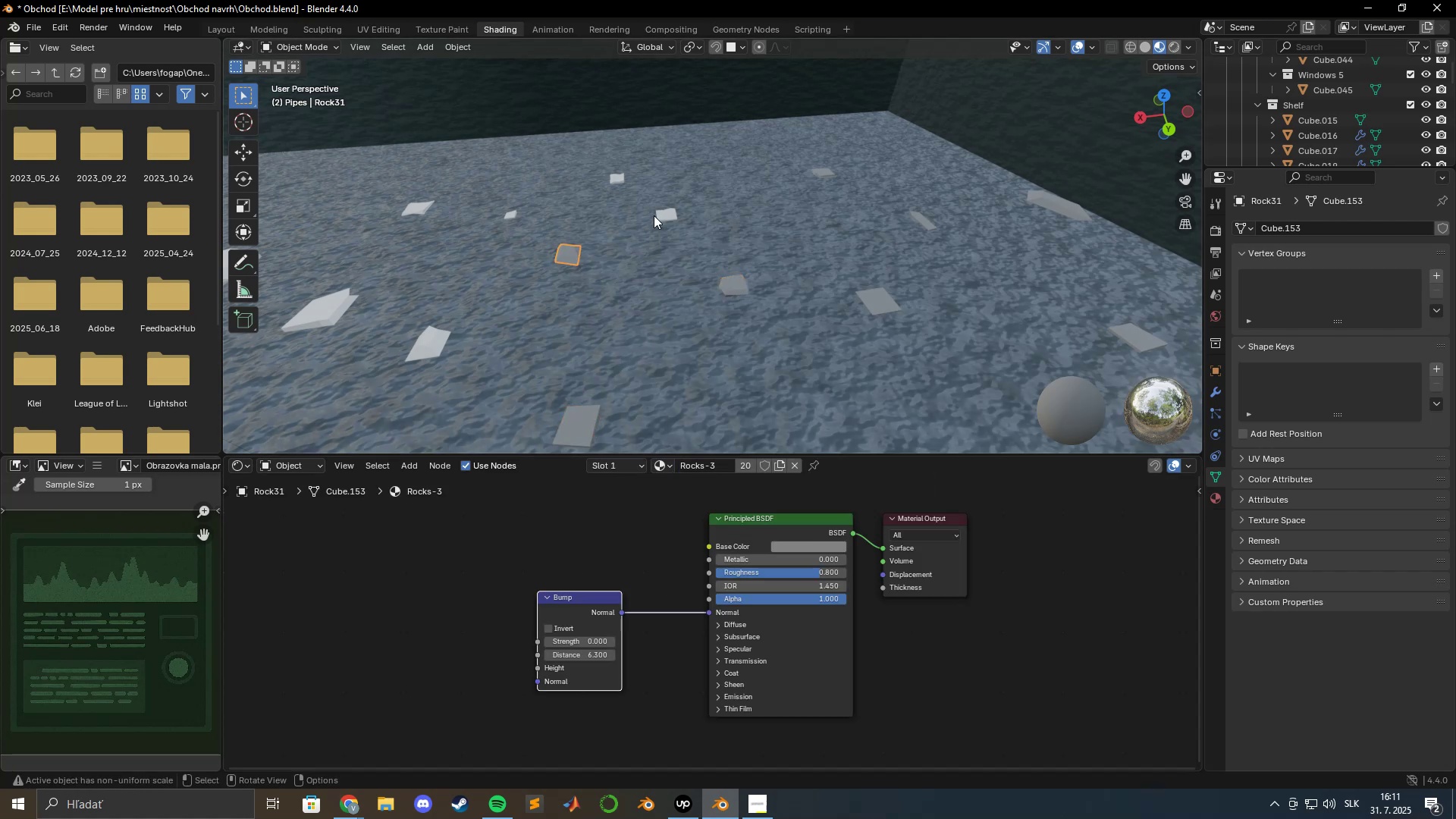 
left_click([667, 209])
 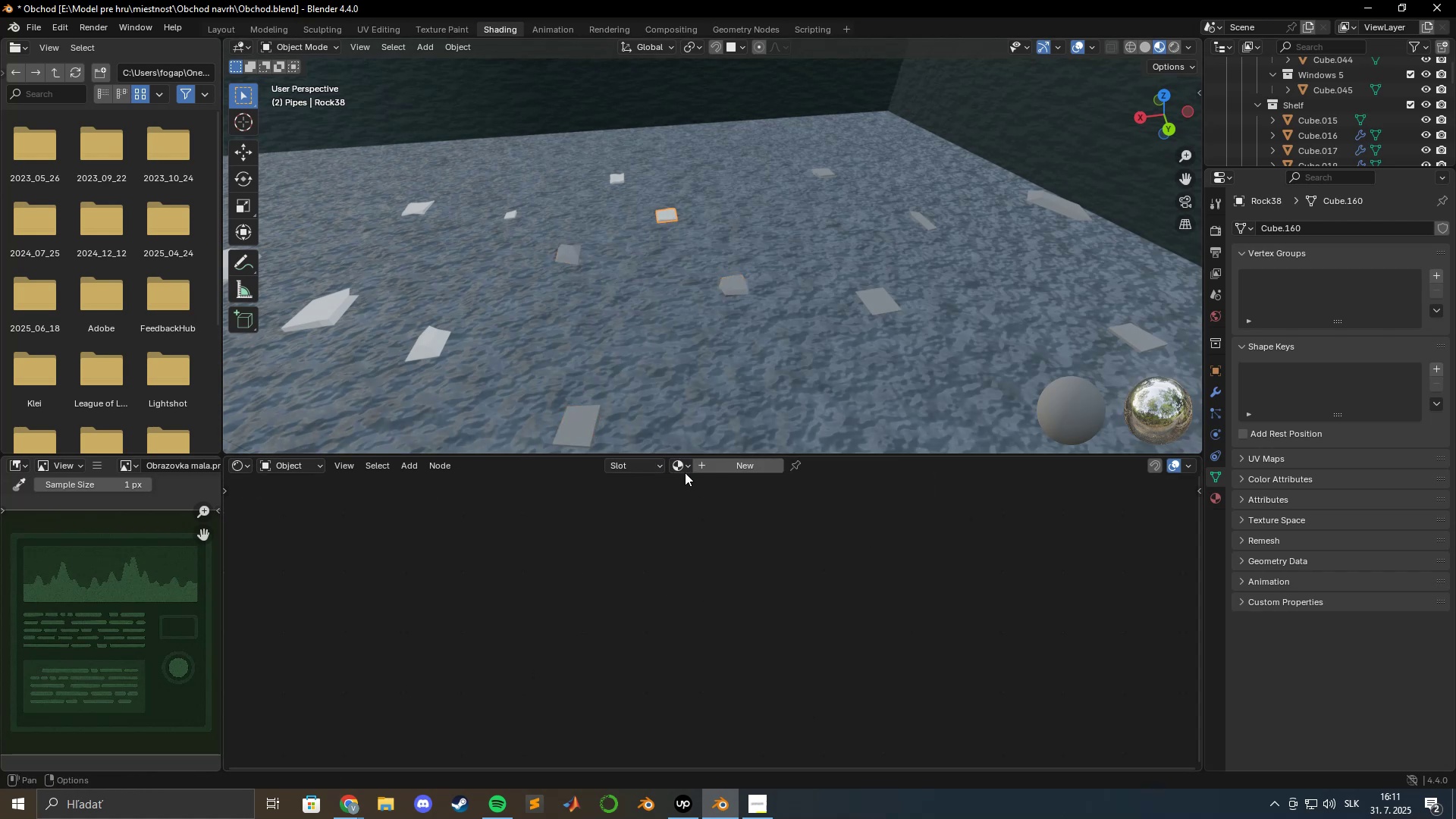 
left_click([683, 468])
 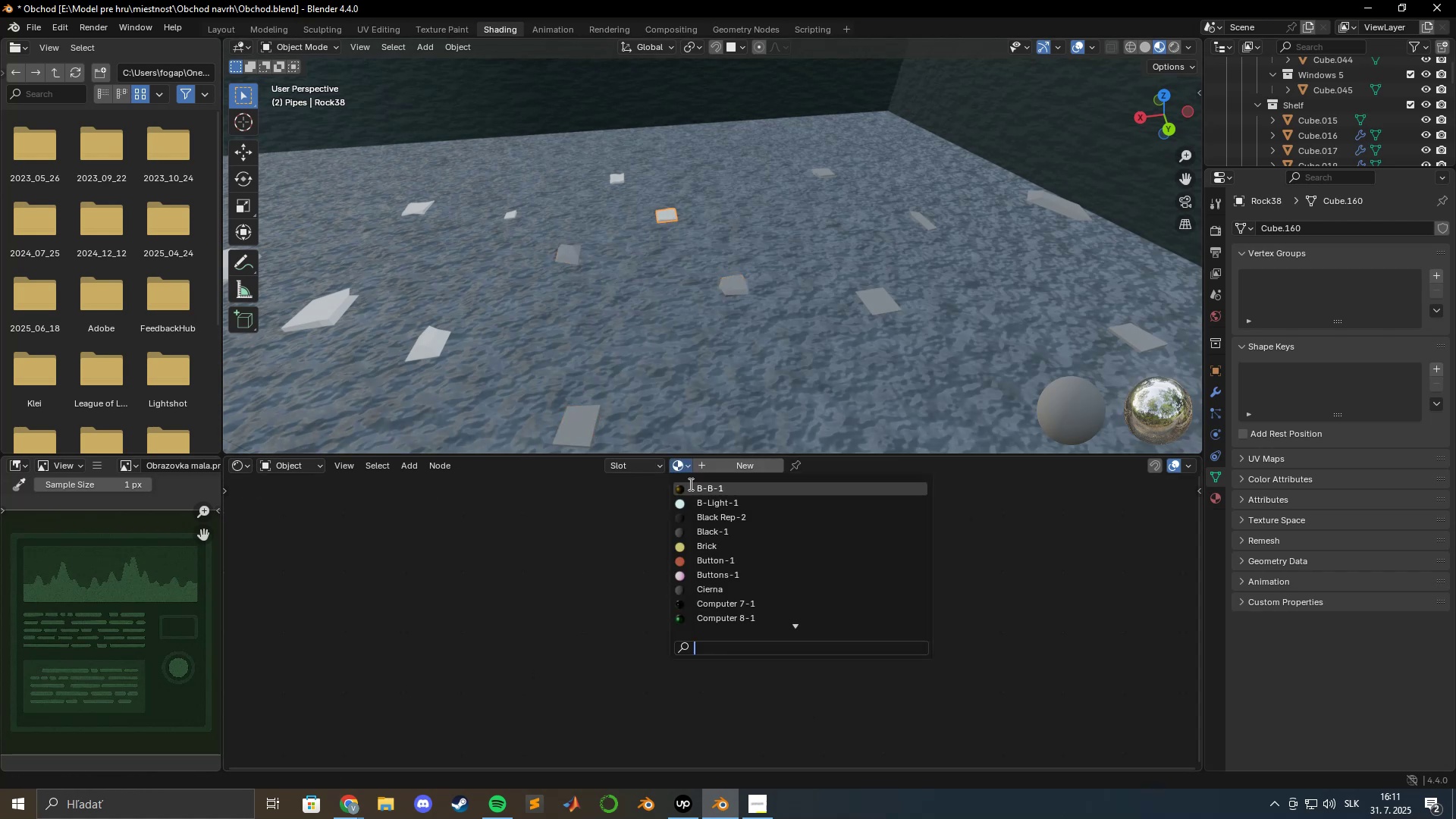 
key(R)
 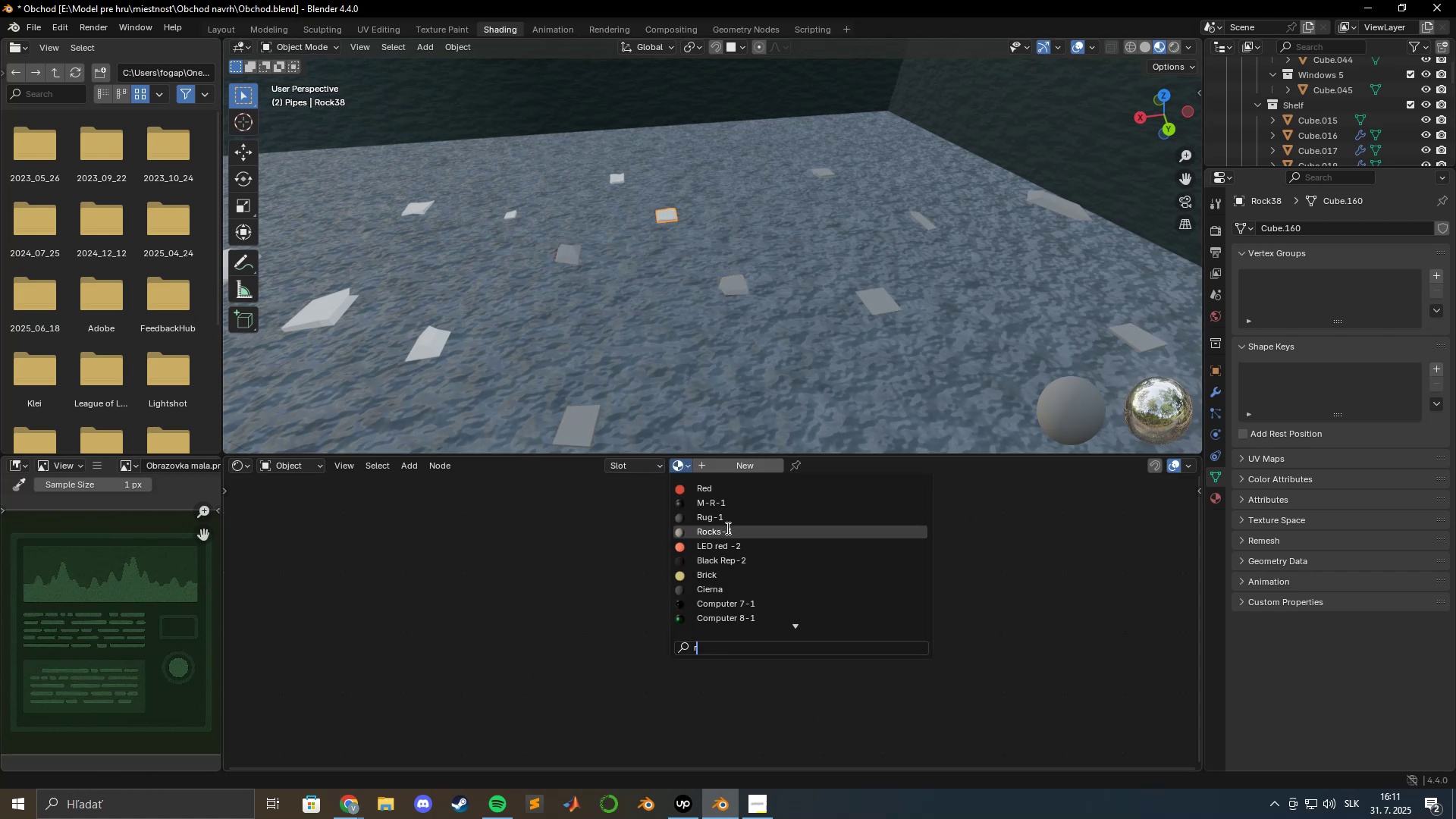 
left_click([726, 531])
 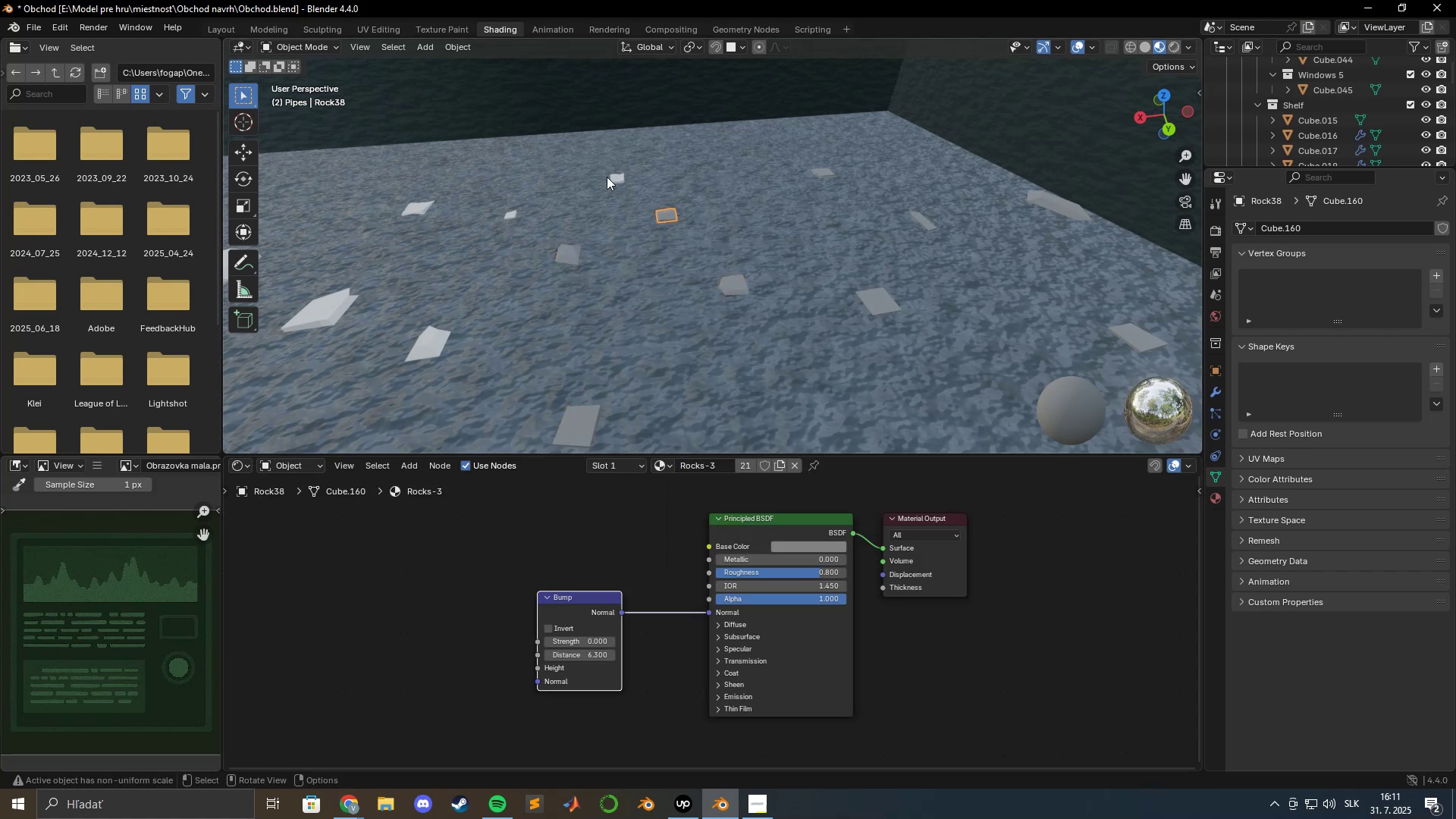 
left_click([611, 176])
 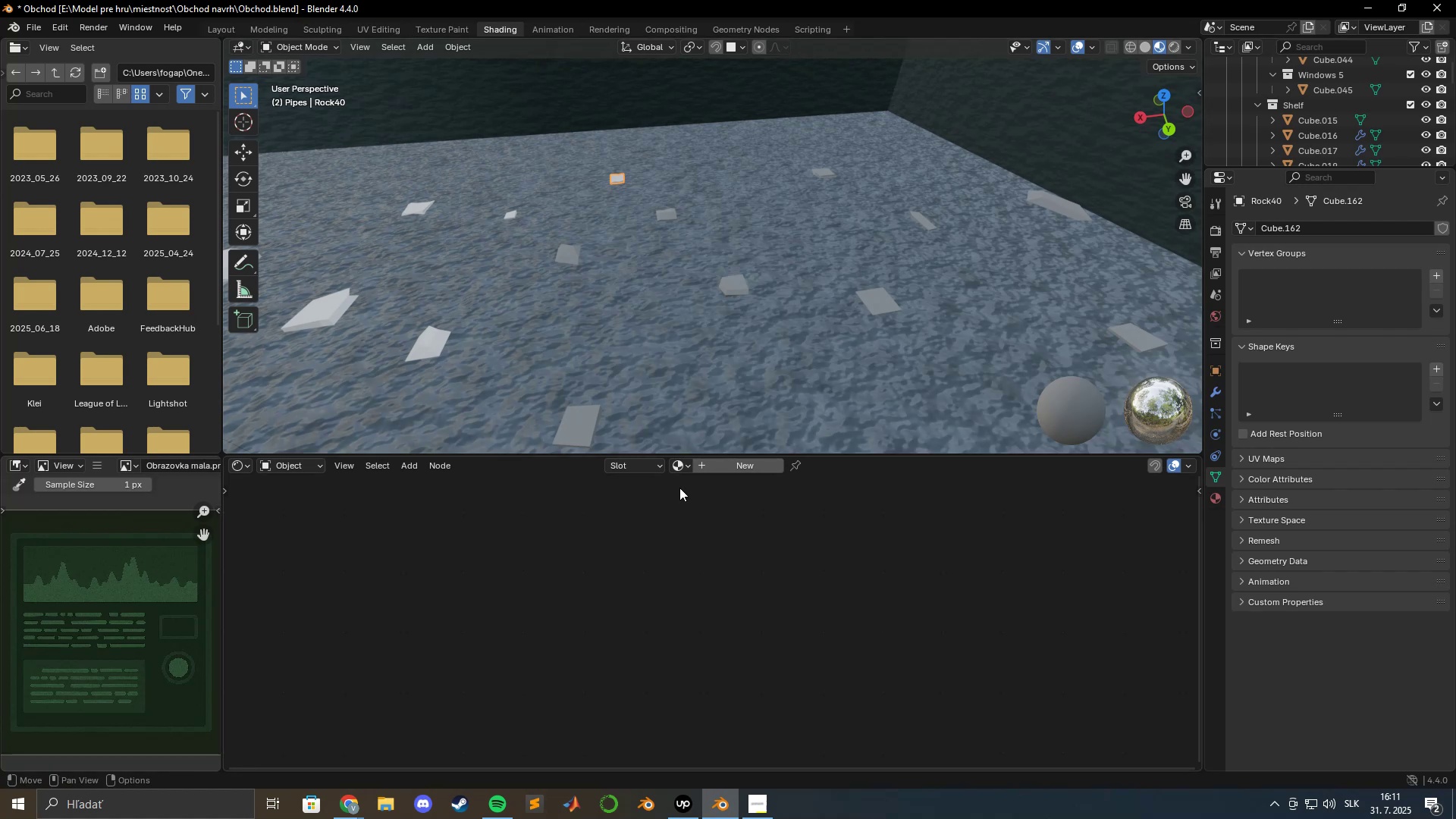 
left_click([688, 467])
 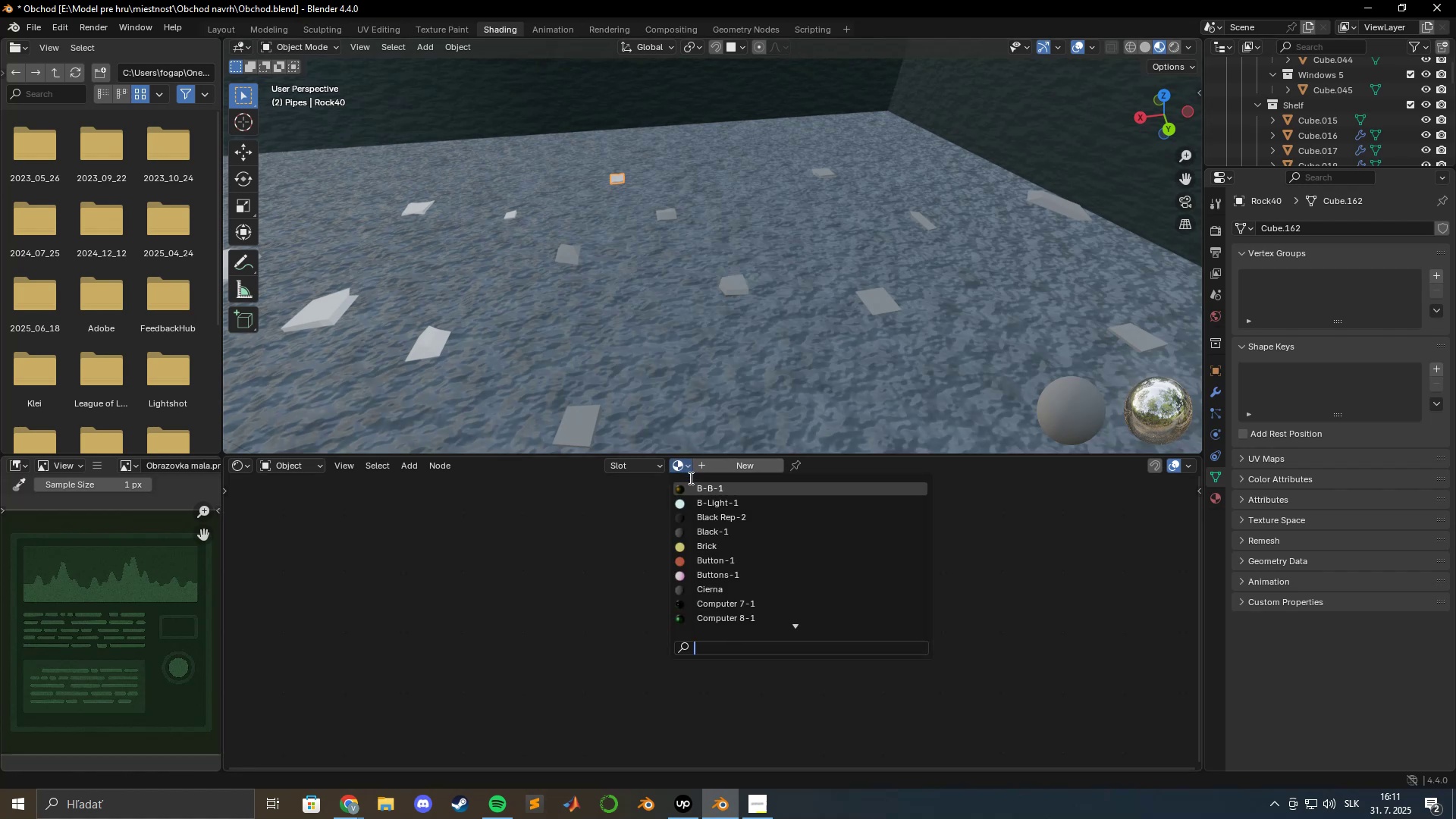 
key(R)
 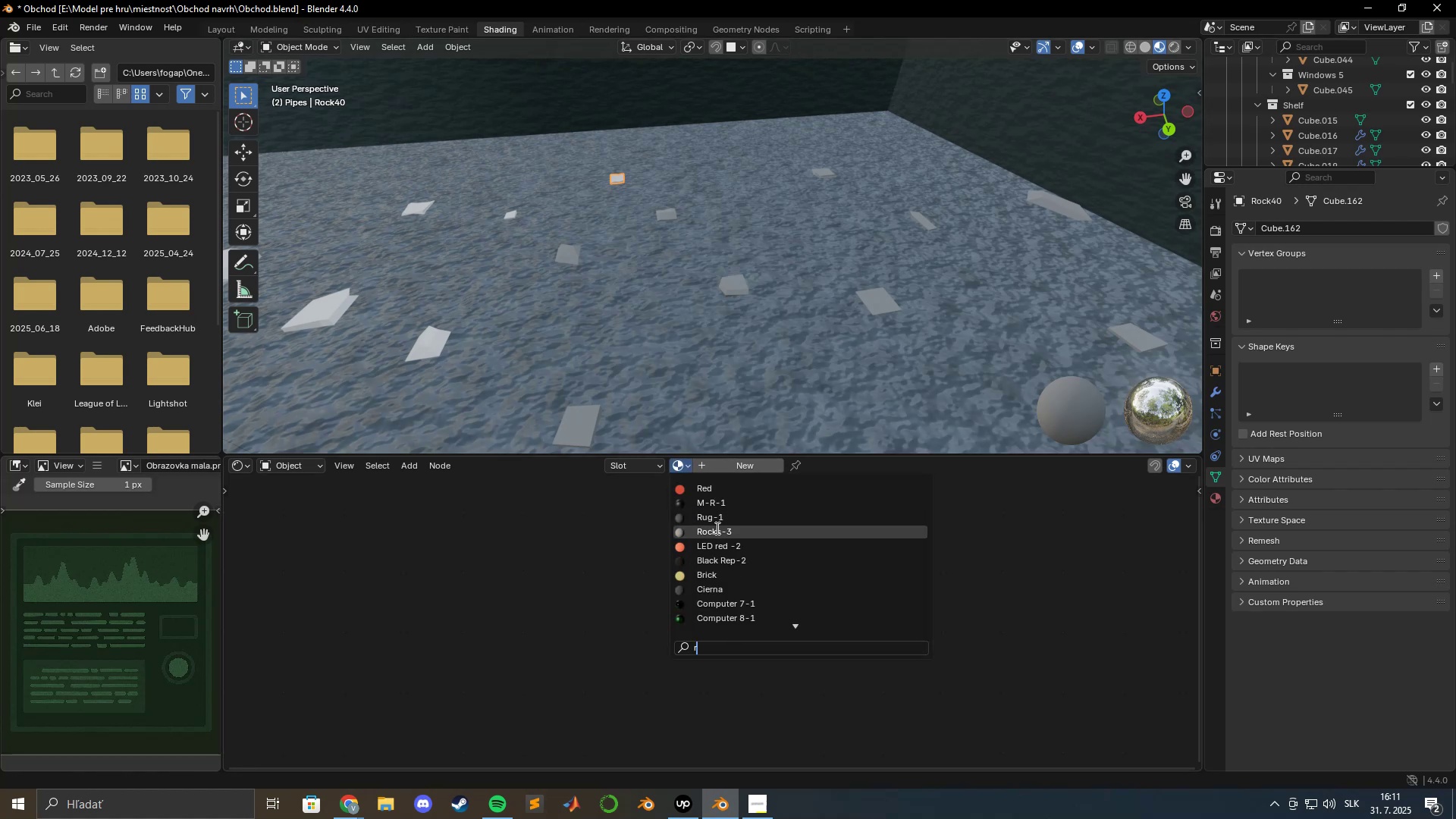 
left_click([716, 528])
 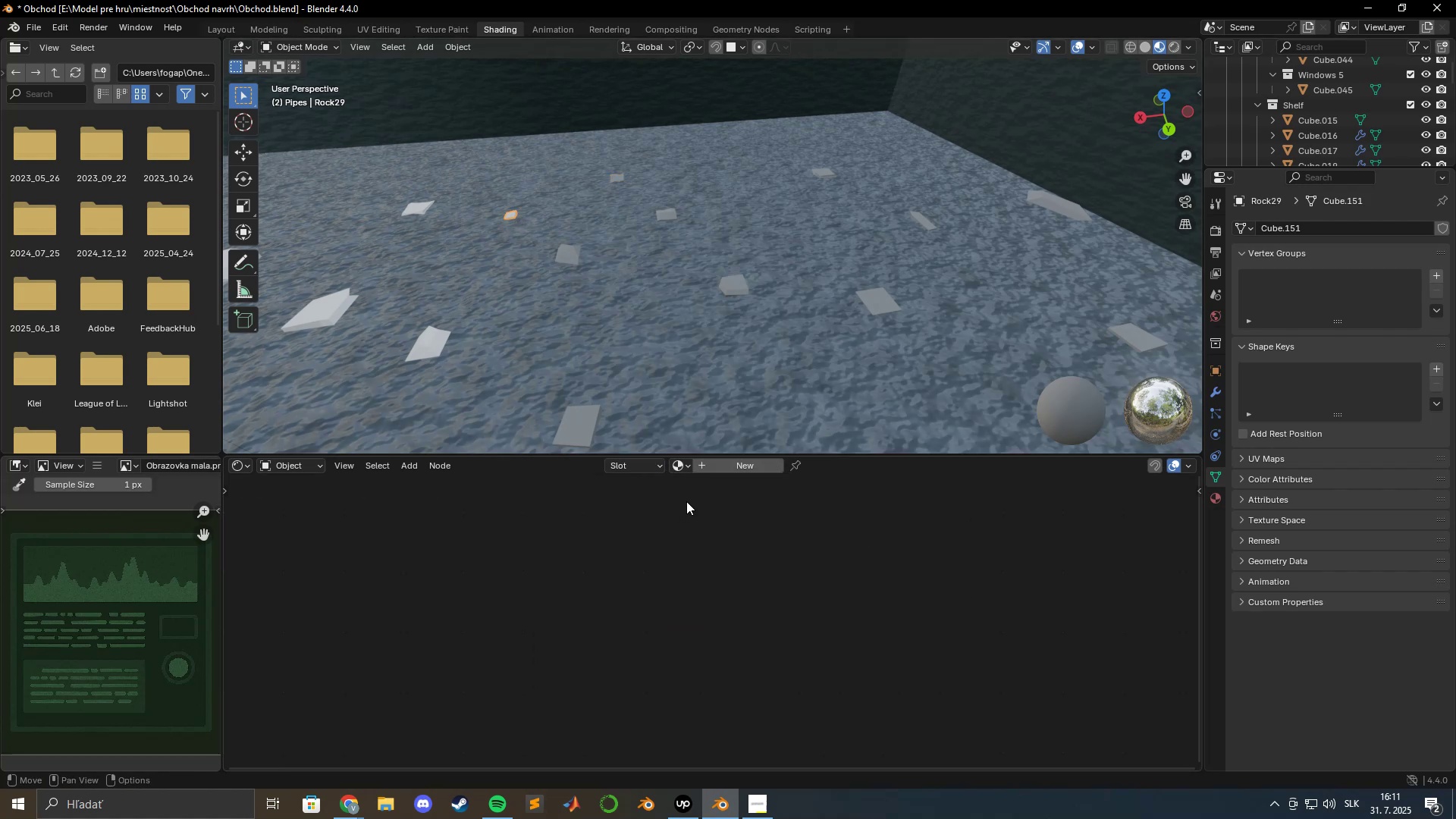 
left_click([687, 466])
 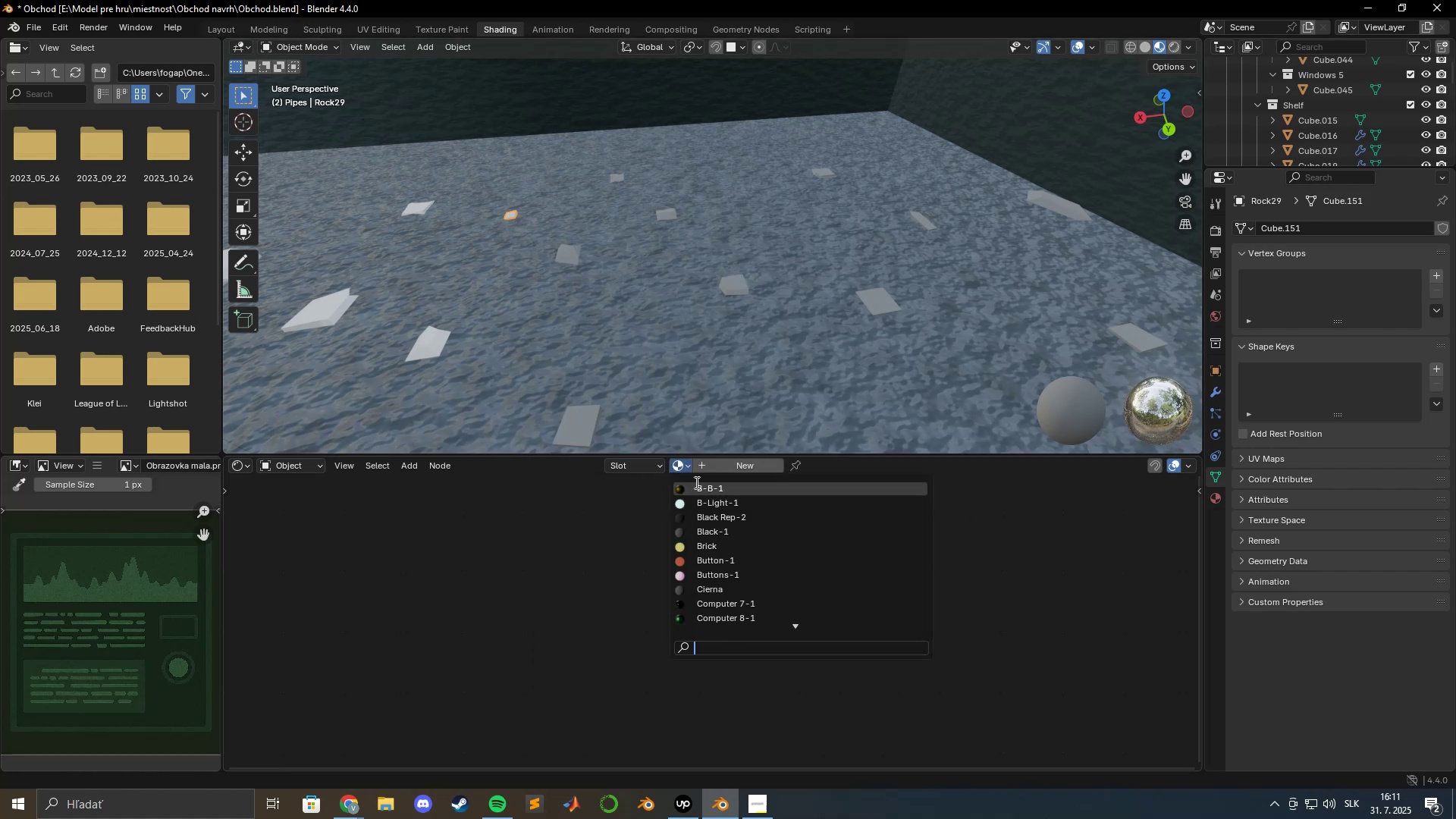 
key(R)
 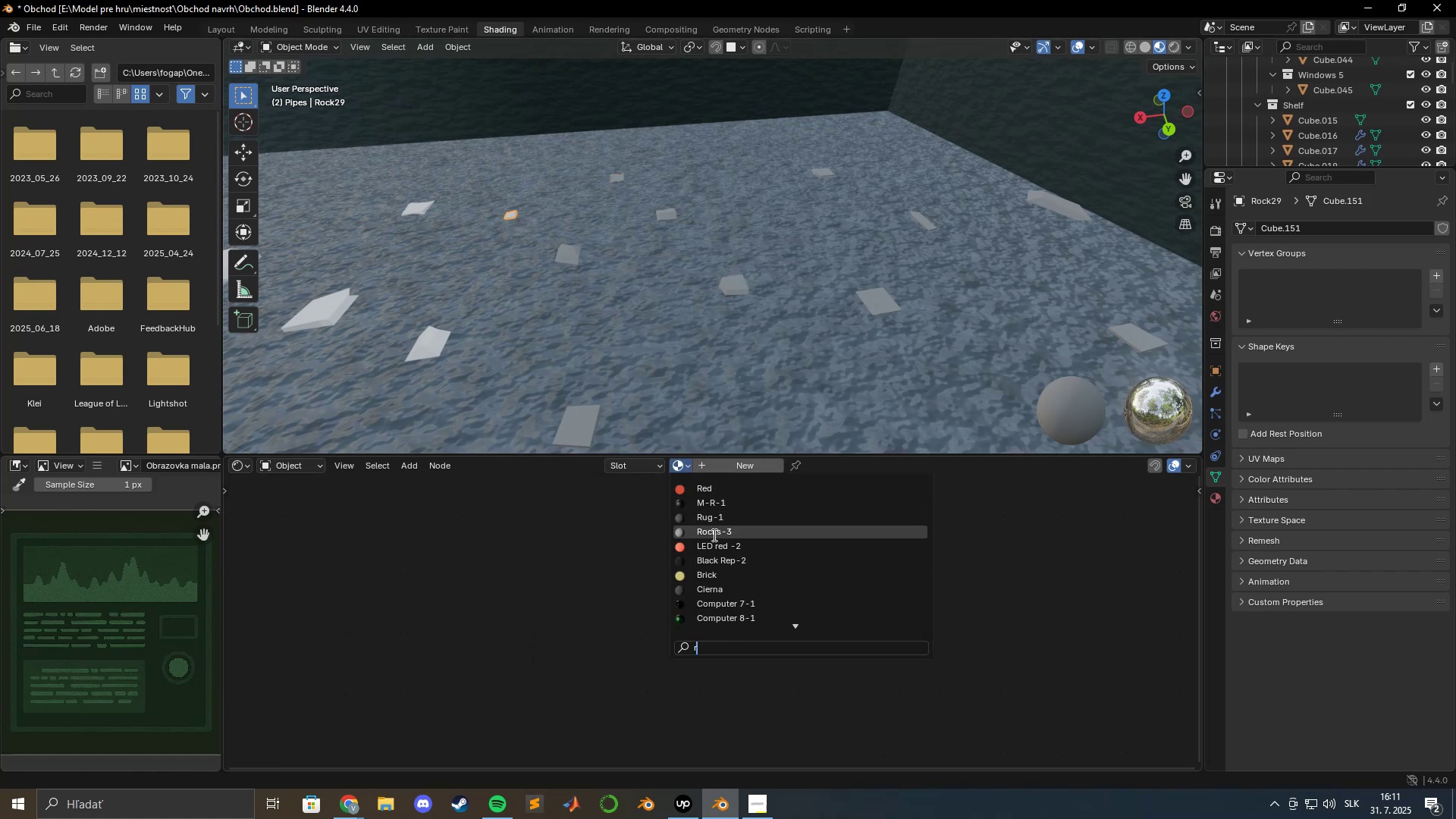 
left_click([713, 535])
 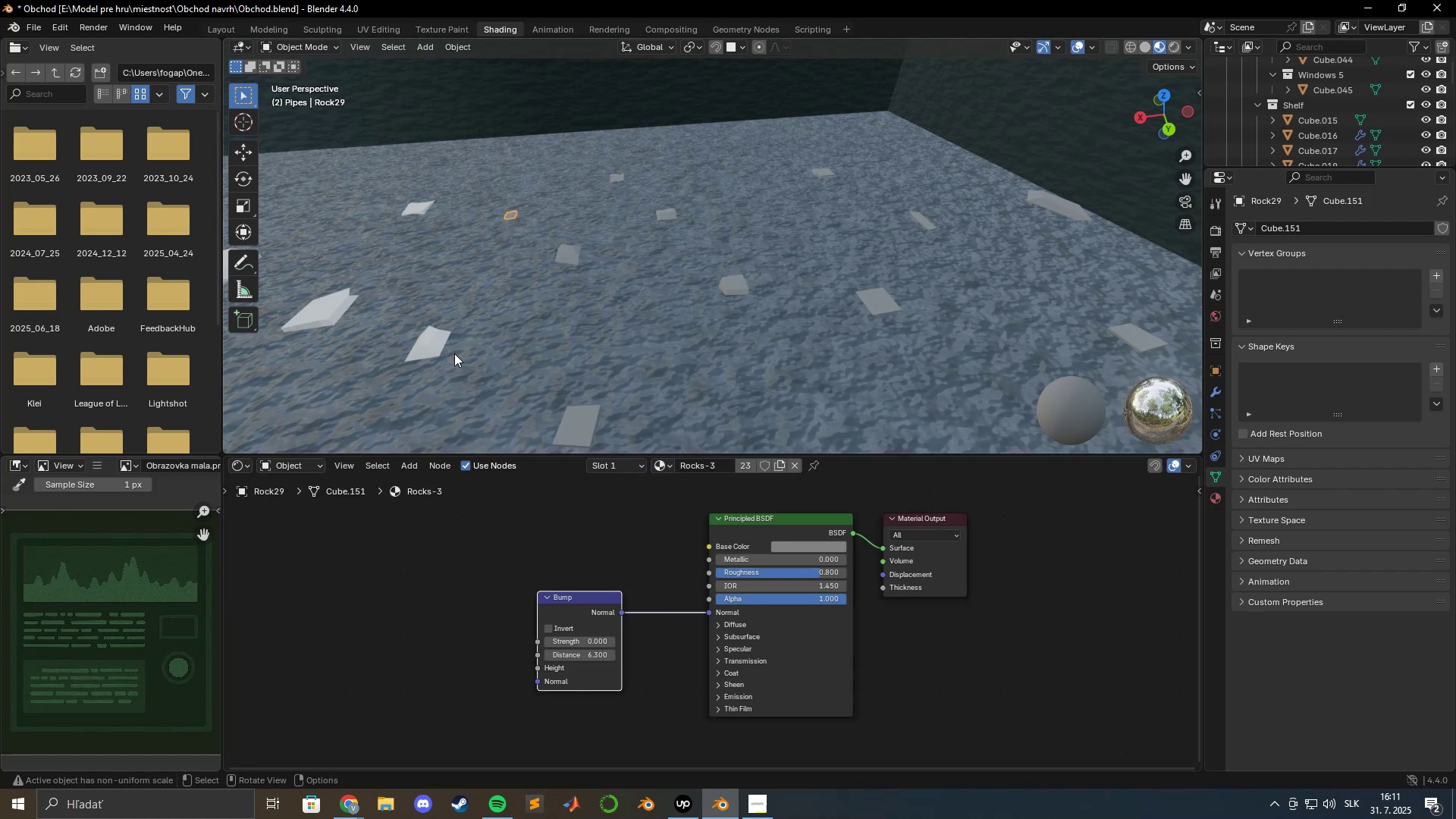 
left_click([435, 341])
 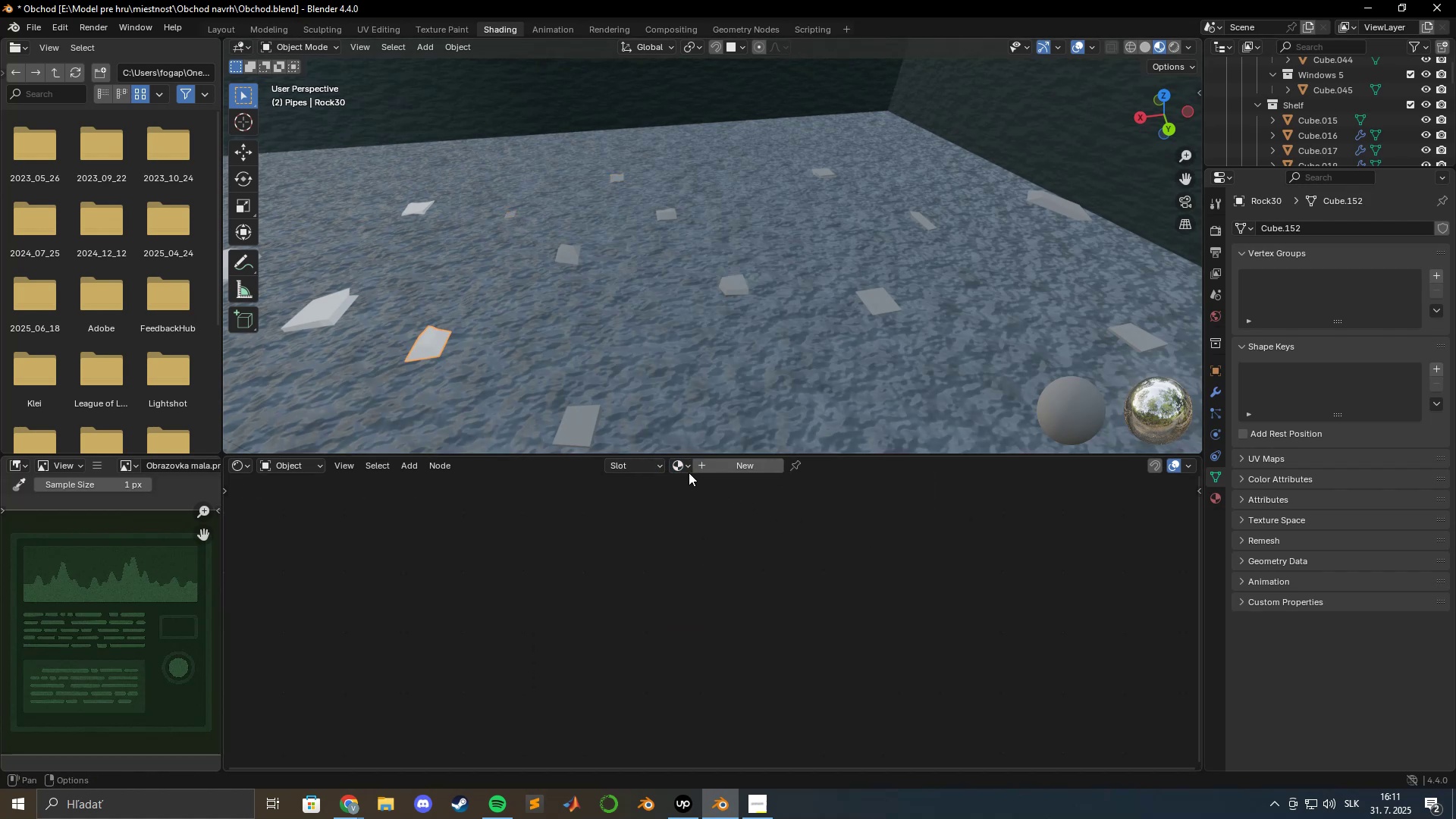 
left_click([686, 472])
 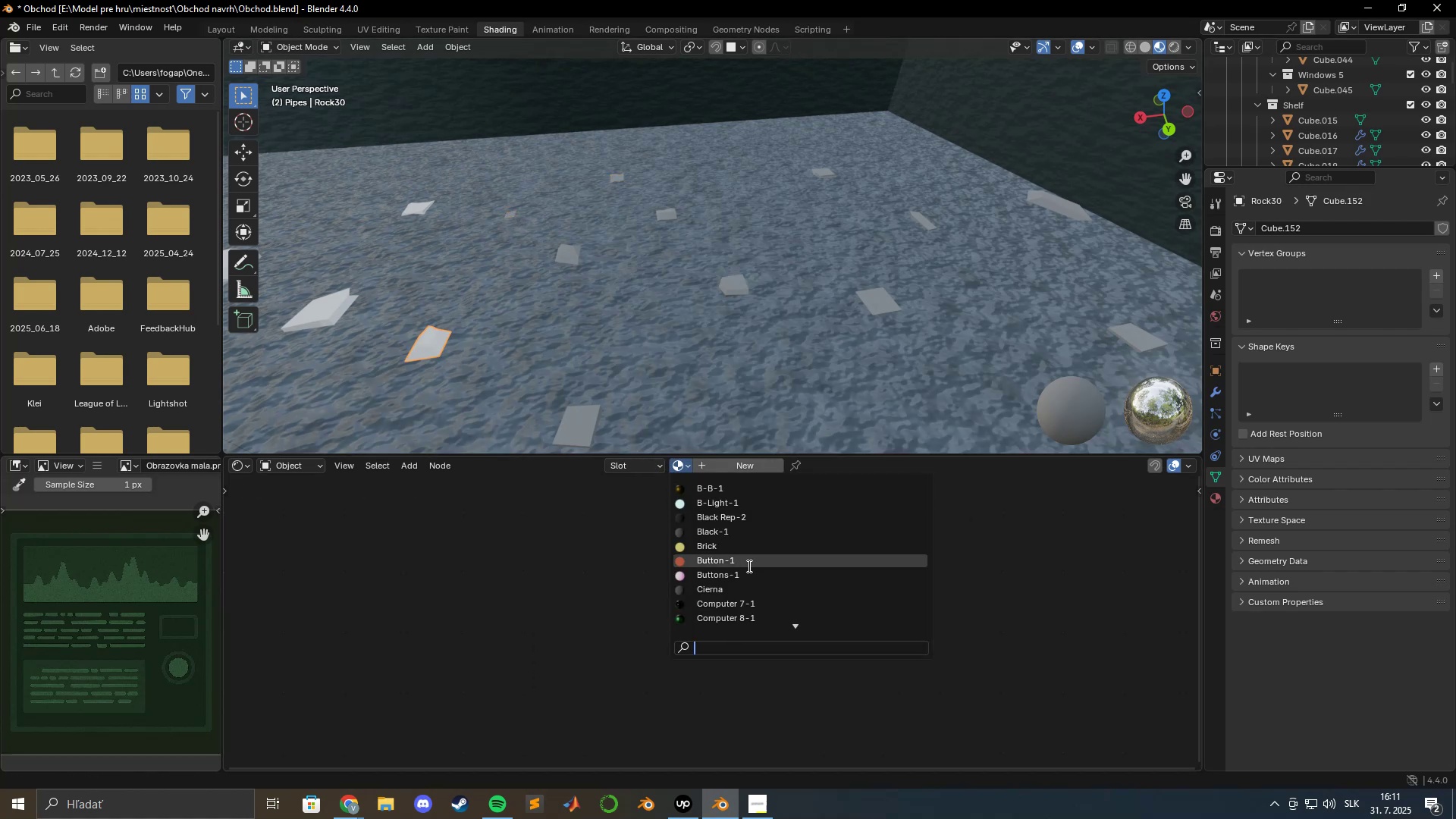 
key(R)
 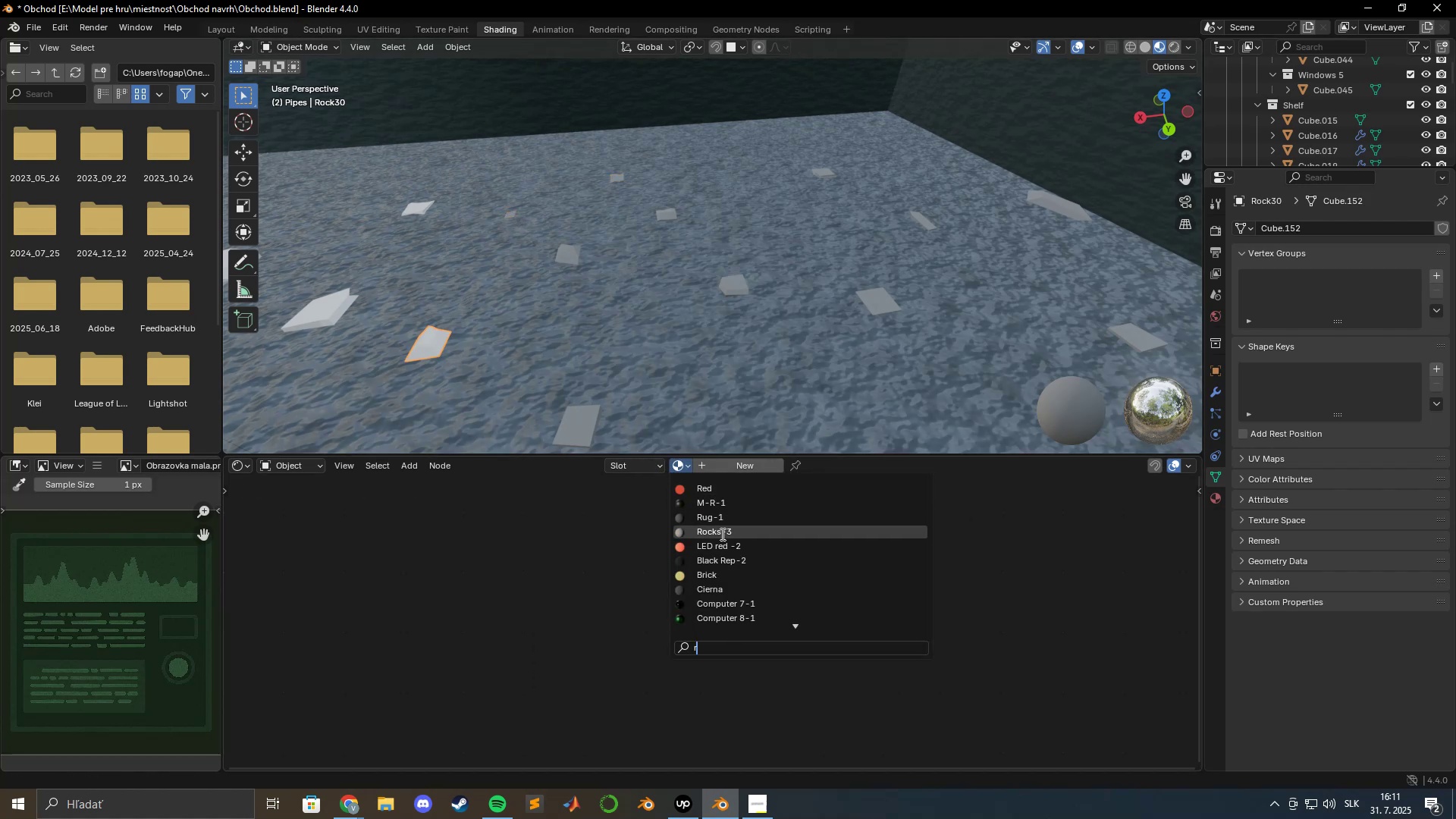 
left_click([721, 534])
 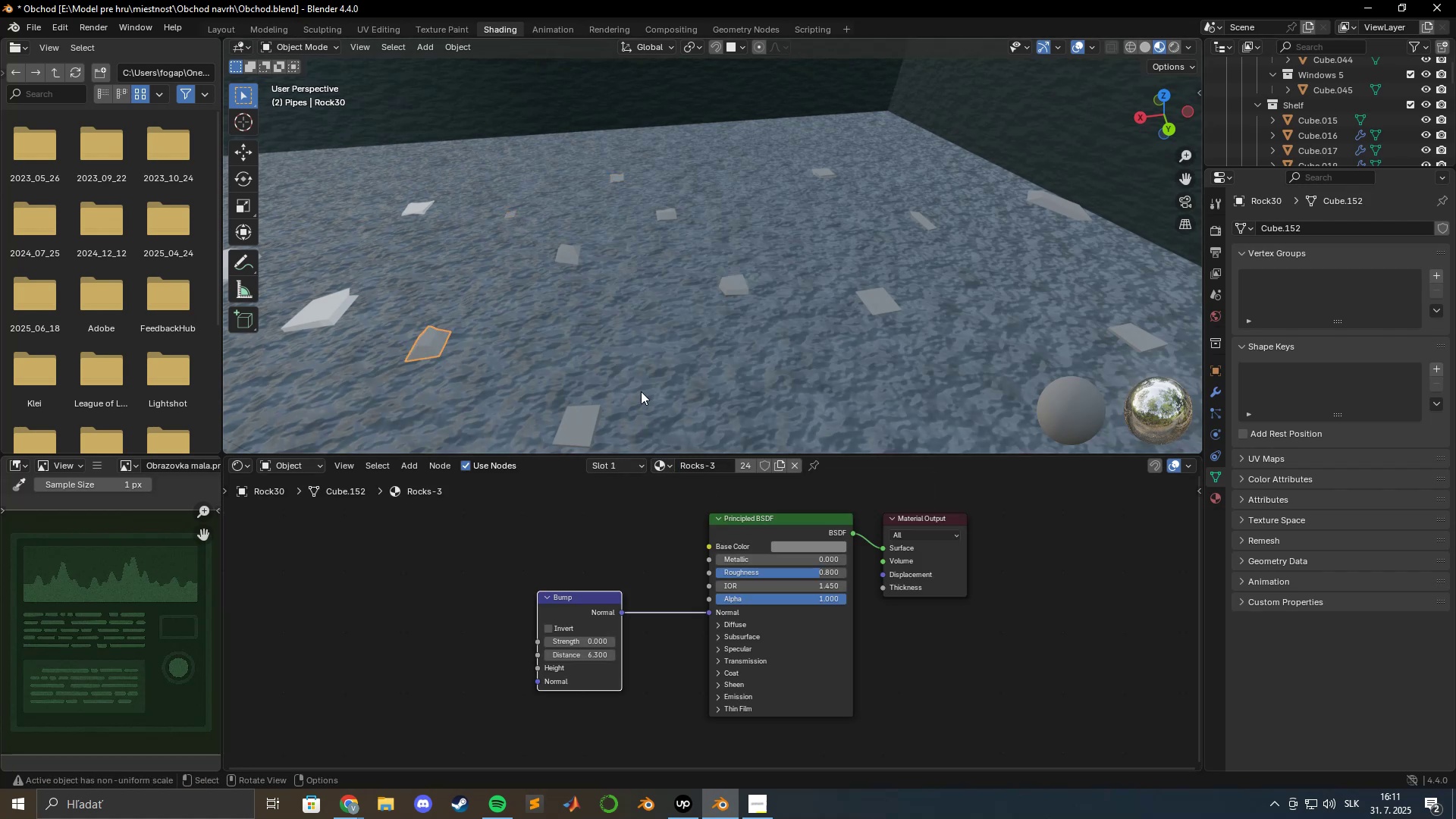 
hold_key(key=ShiftLeft, duration=0.62)
 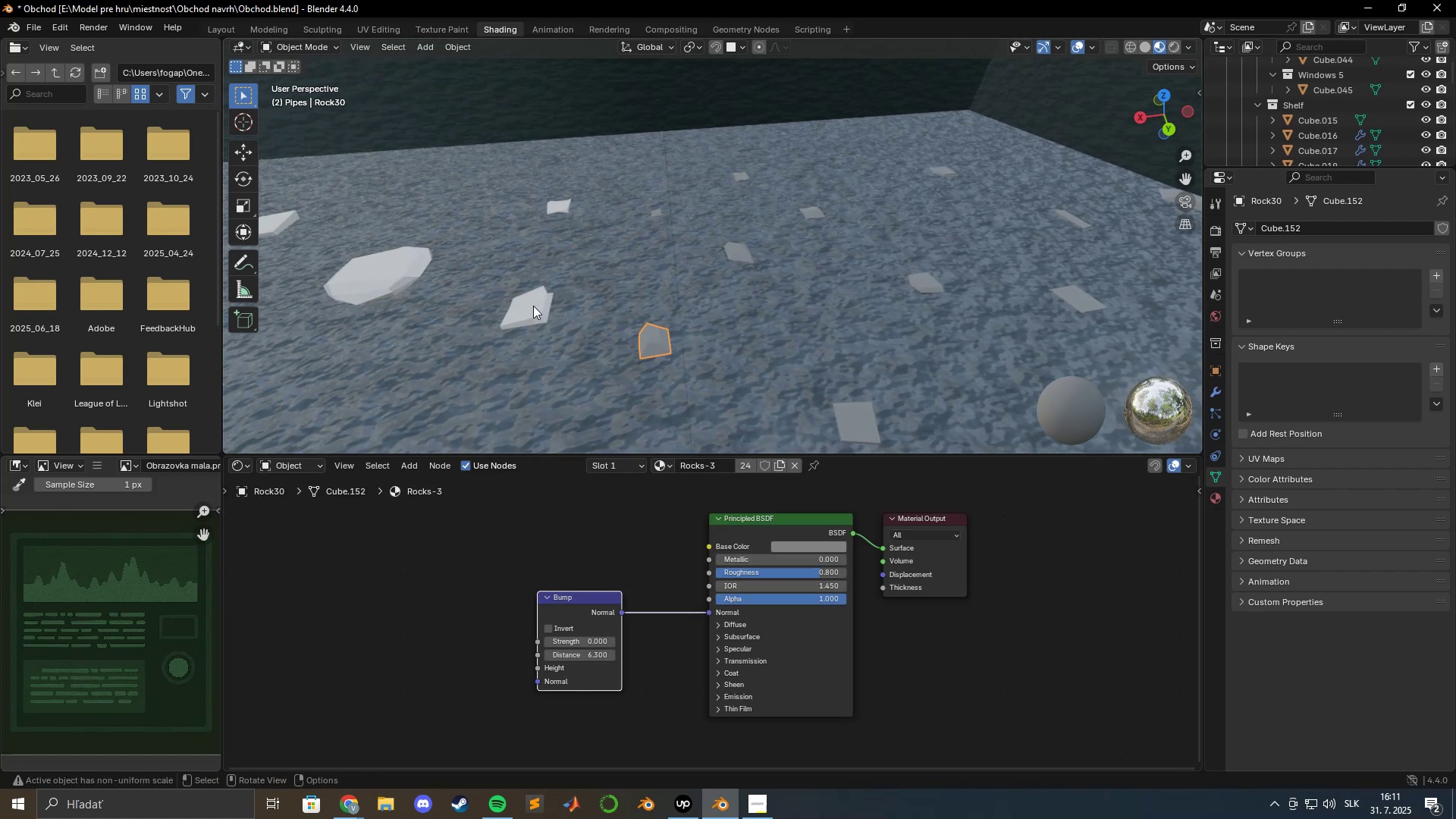 
left_click([533, 306])
 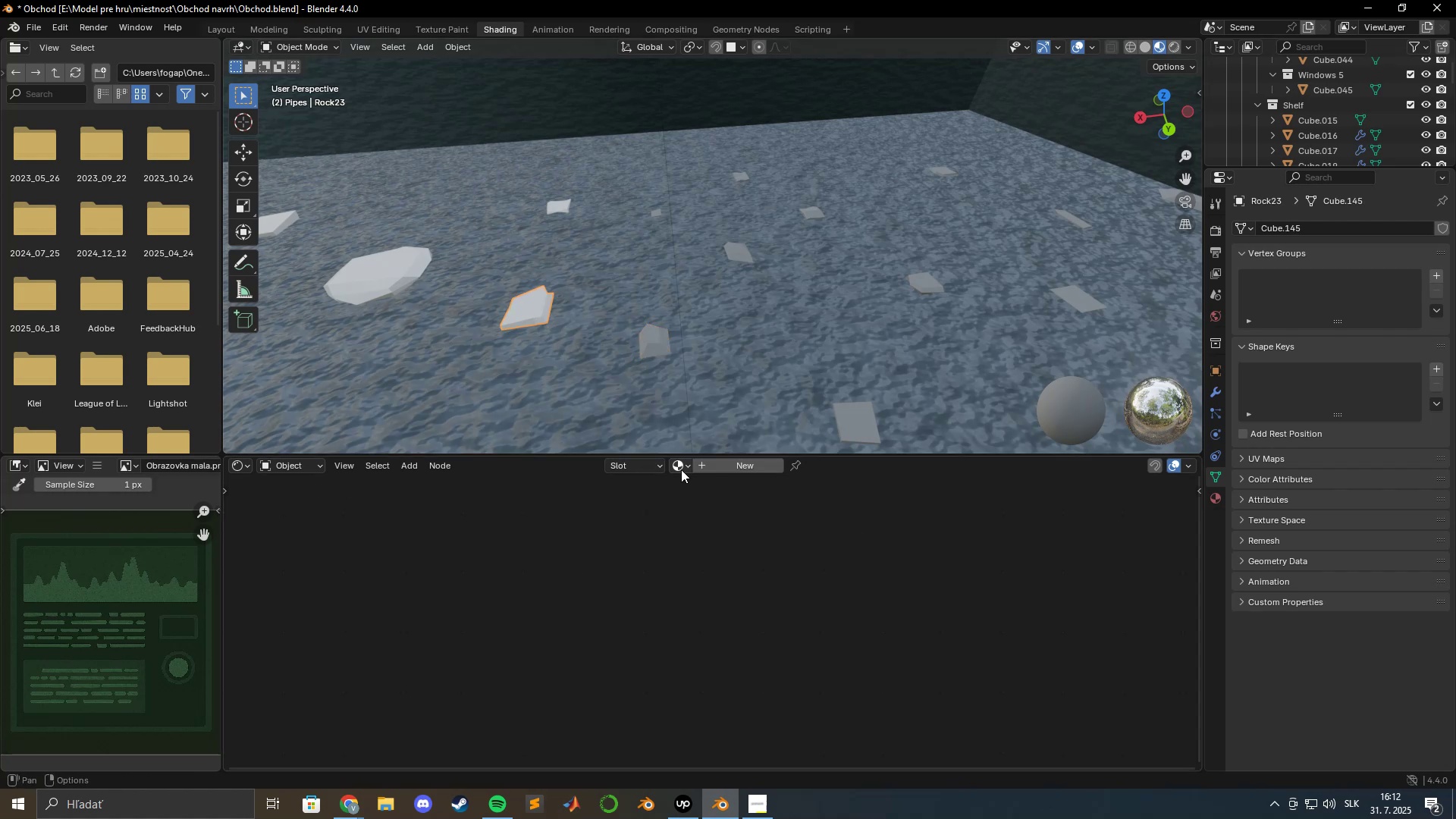 
left_click([681, 466])
 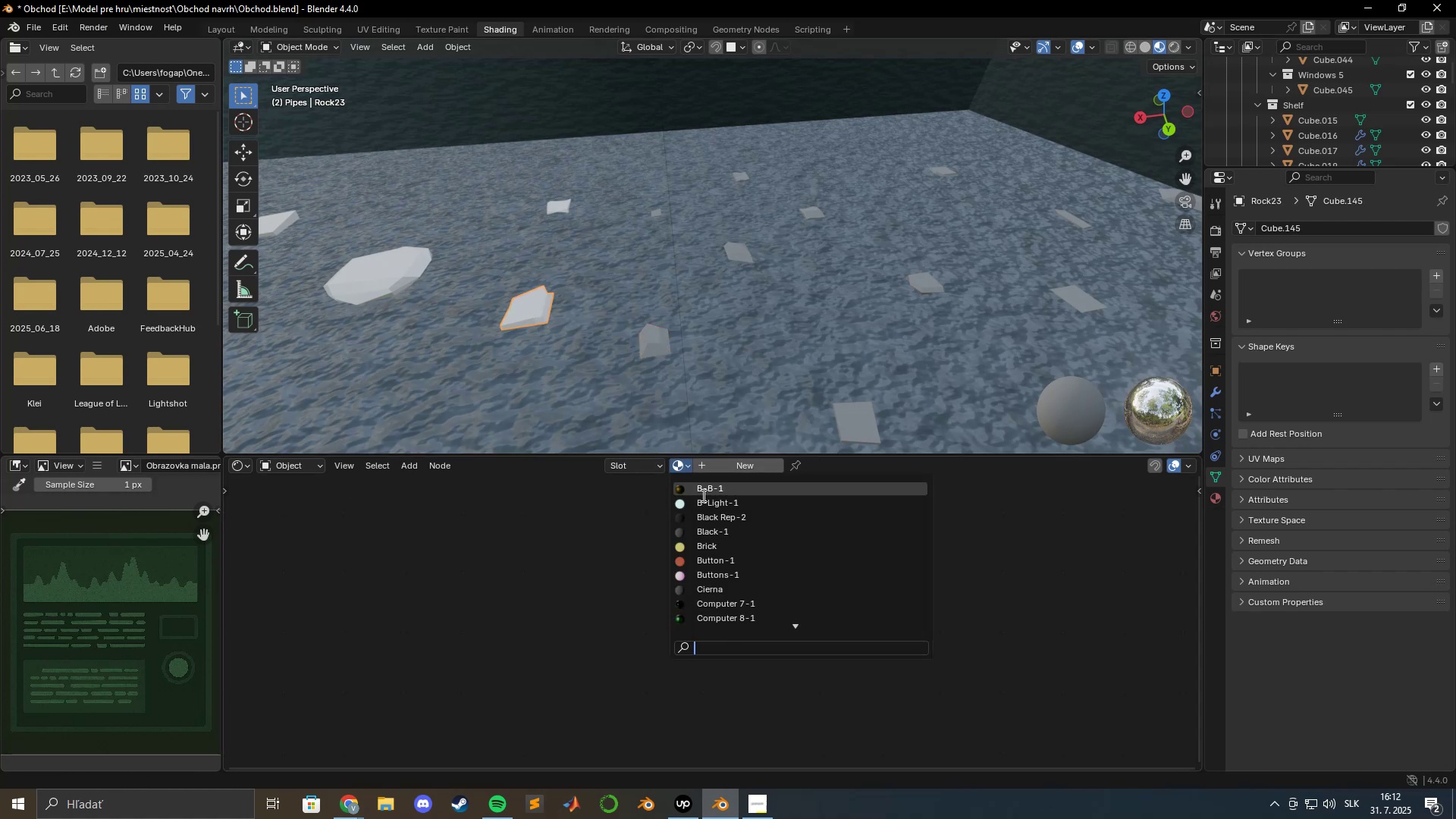 
key(R)
 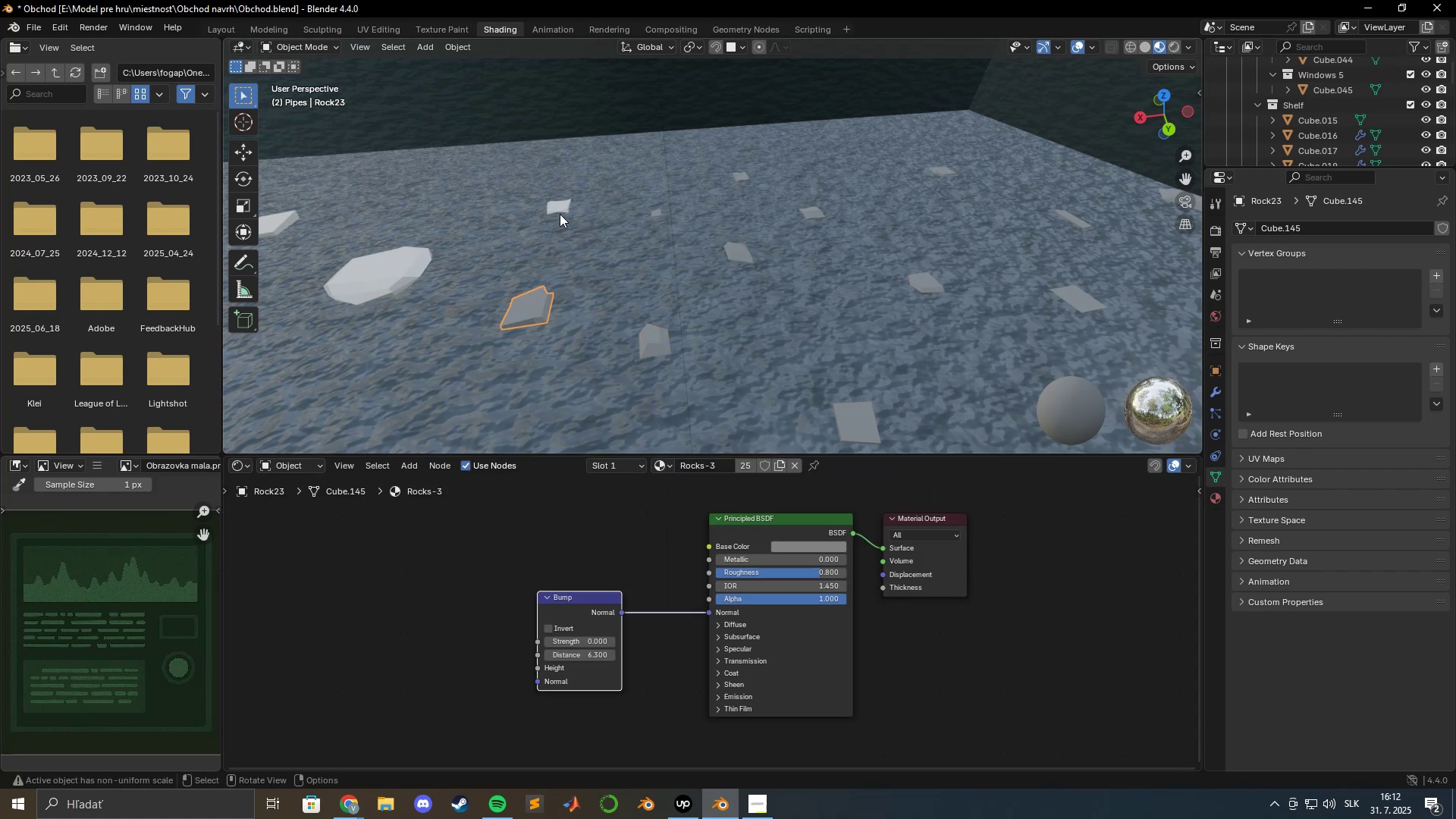 
double_click([557, 211])
 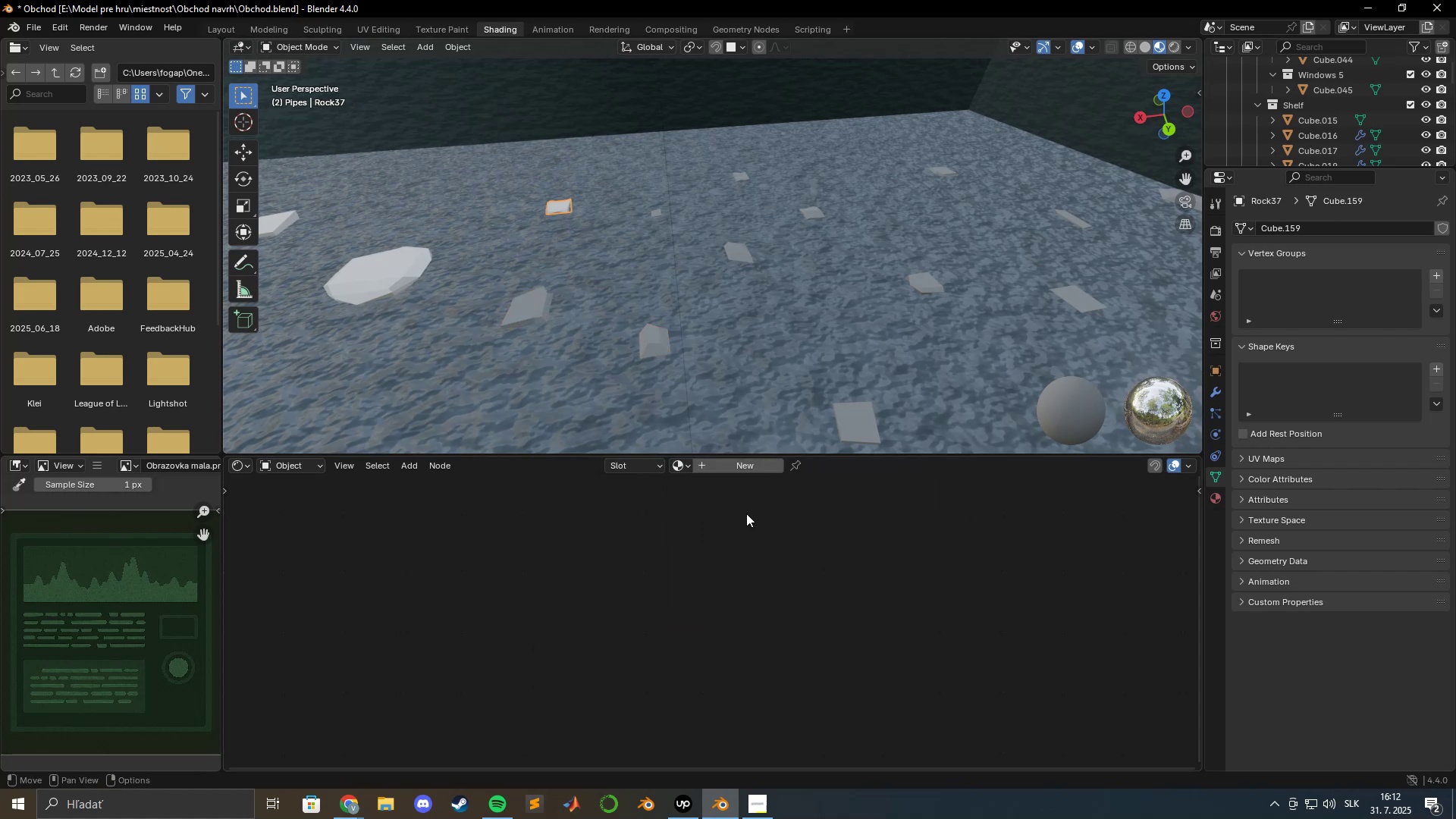 
left_click([679, 466])
 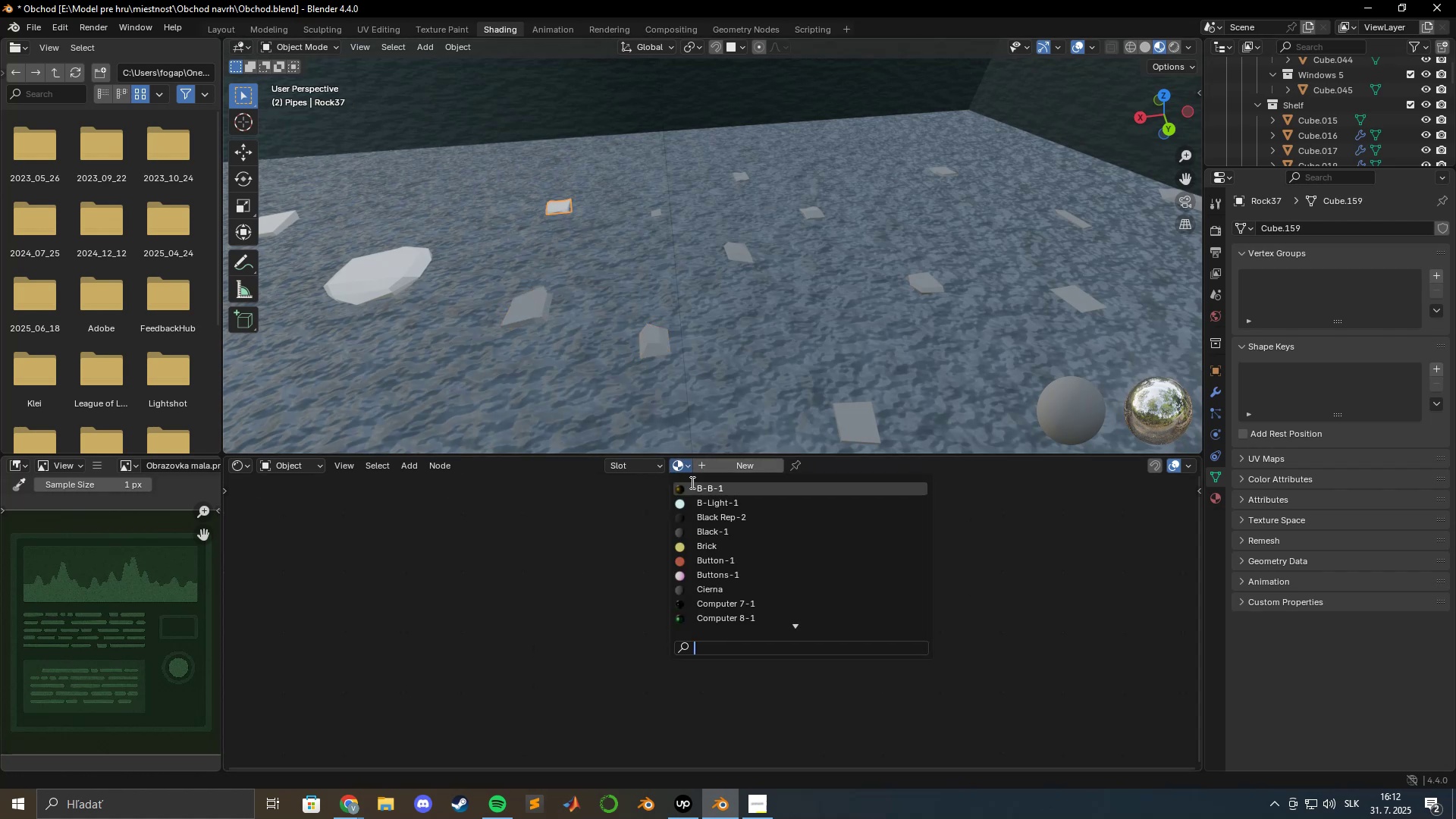 
key(R)
 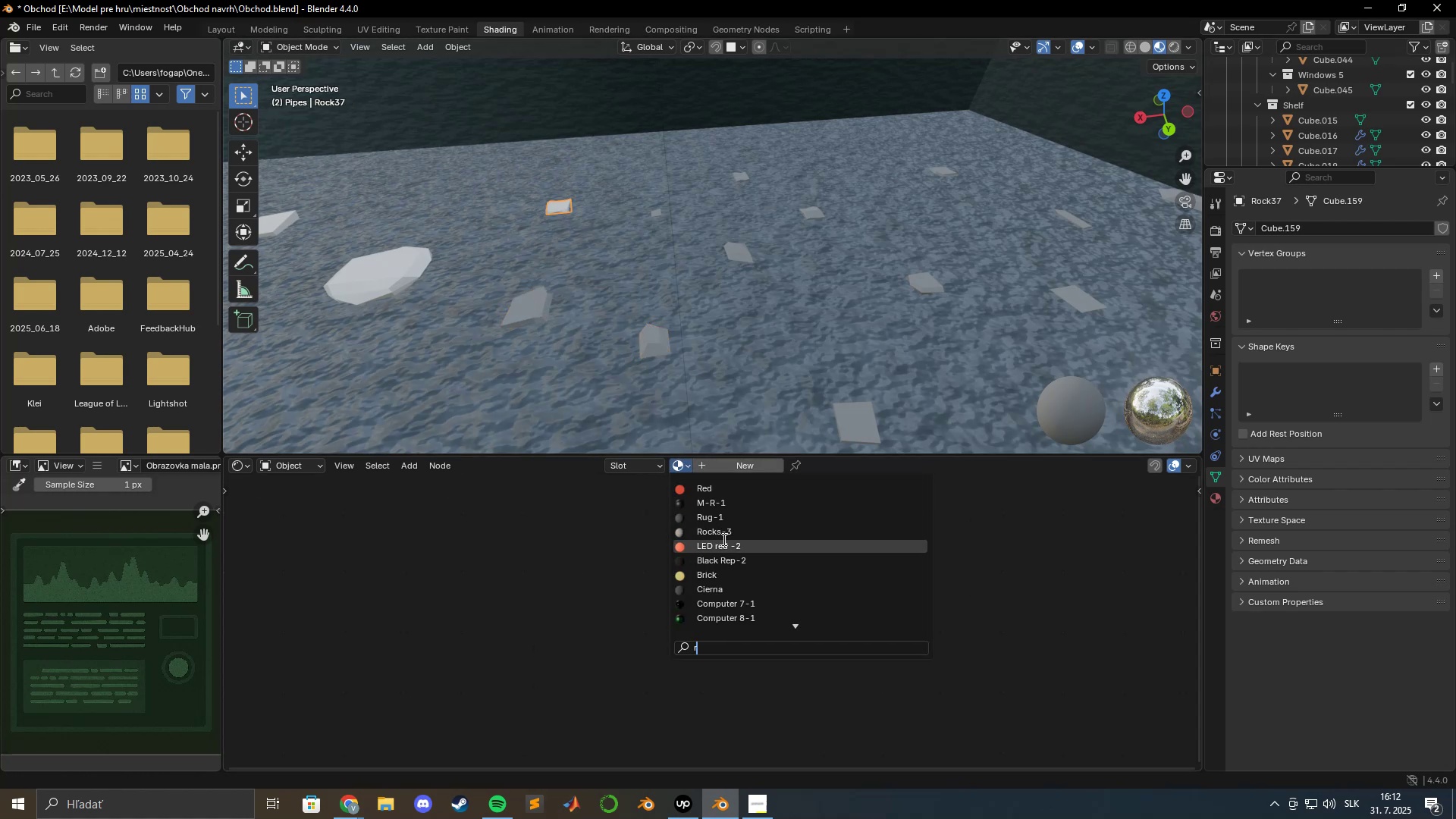 
left_click([723, 539])
 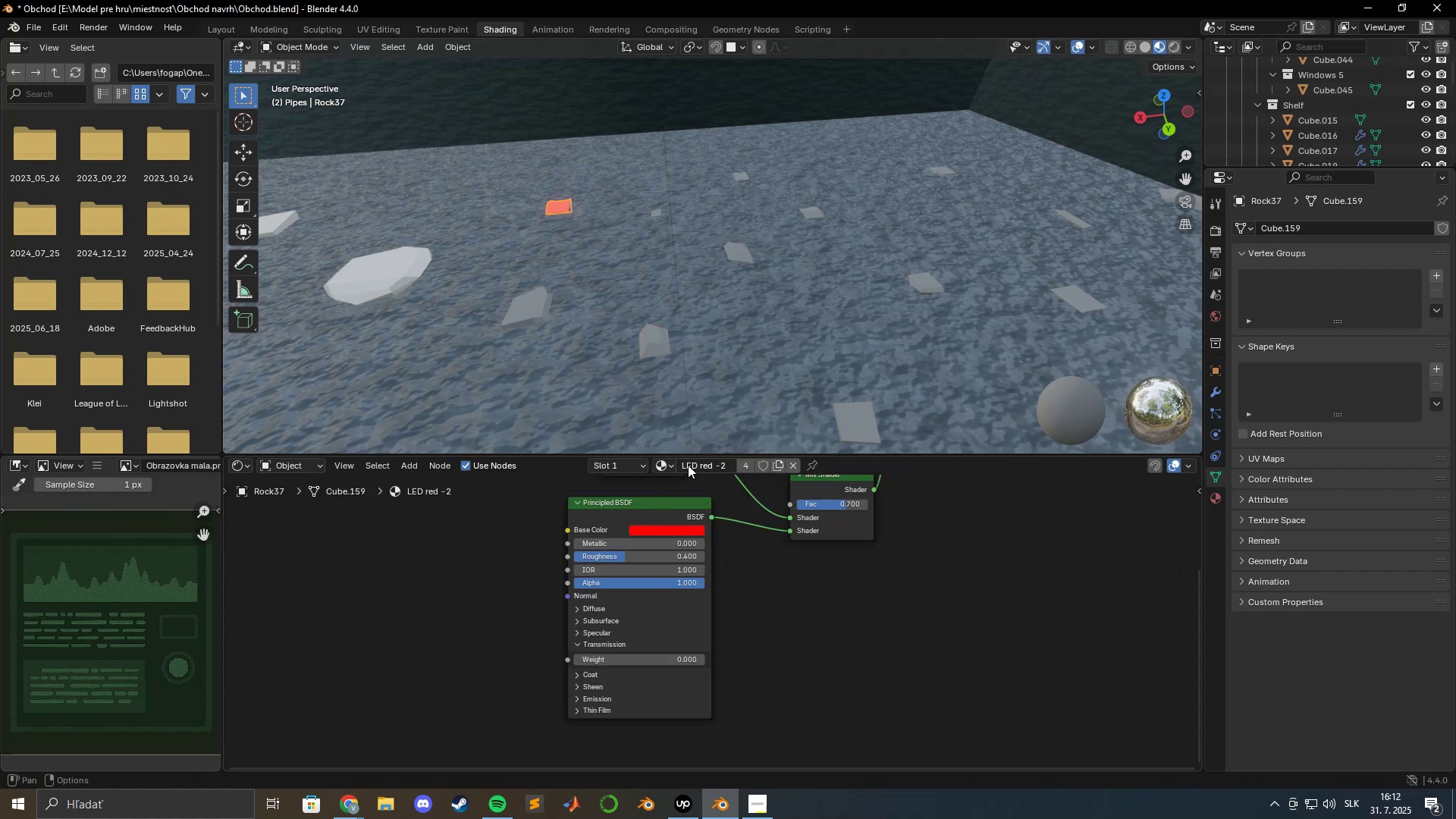 
left_click([670, 466])
 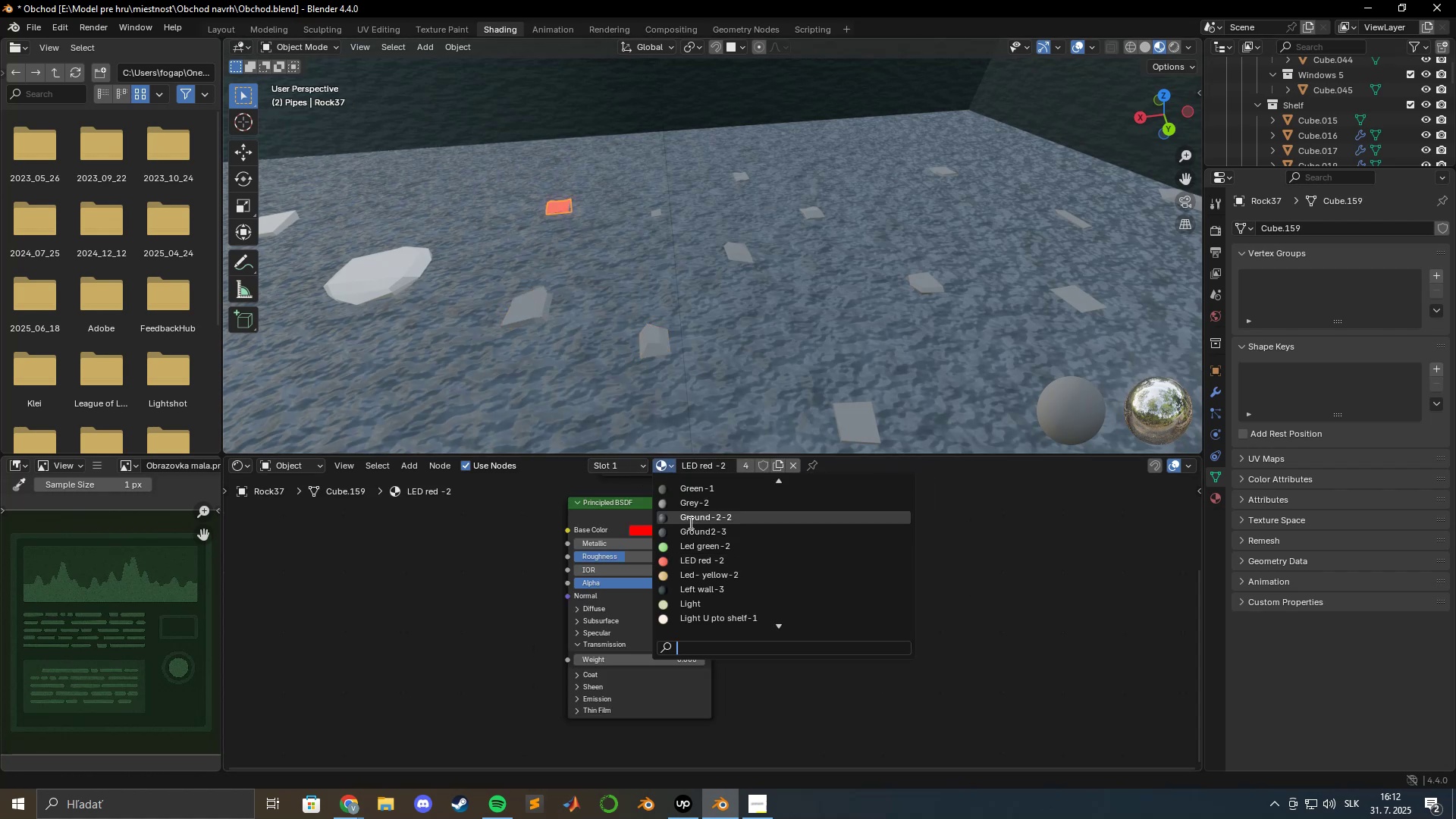 
key(R)
 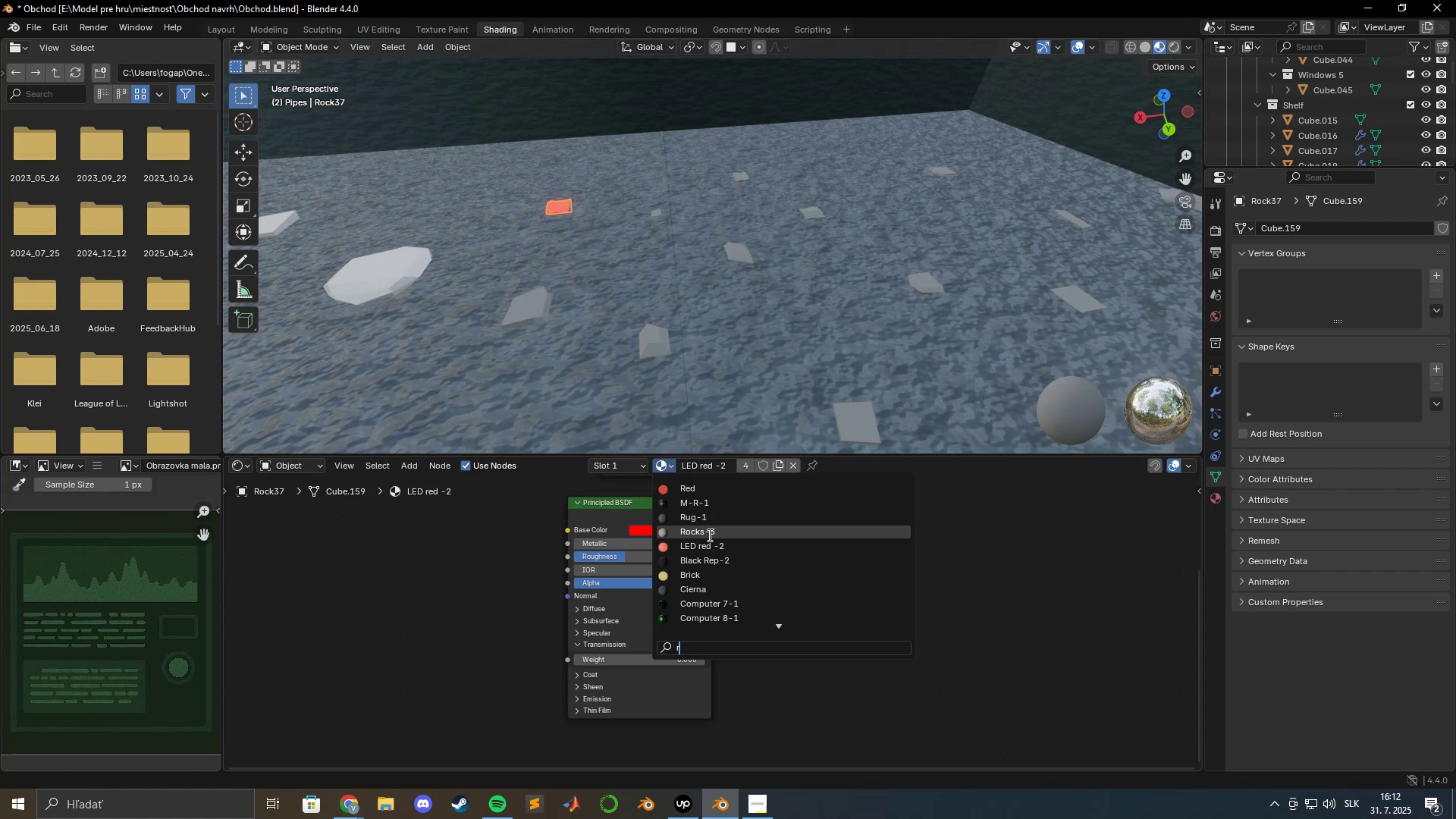 
left_click([708, 535])
 